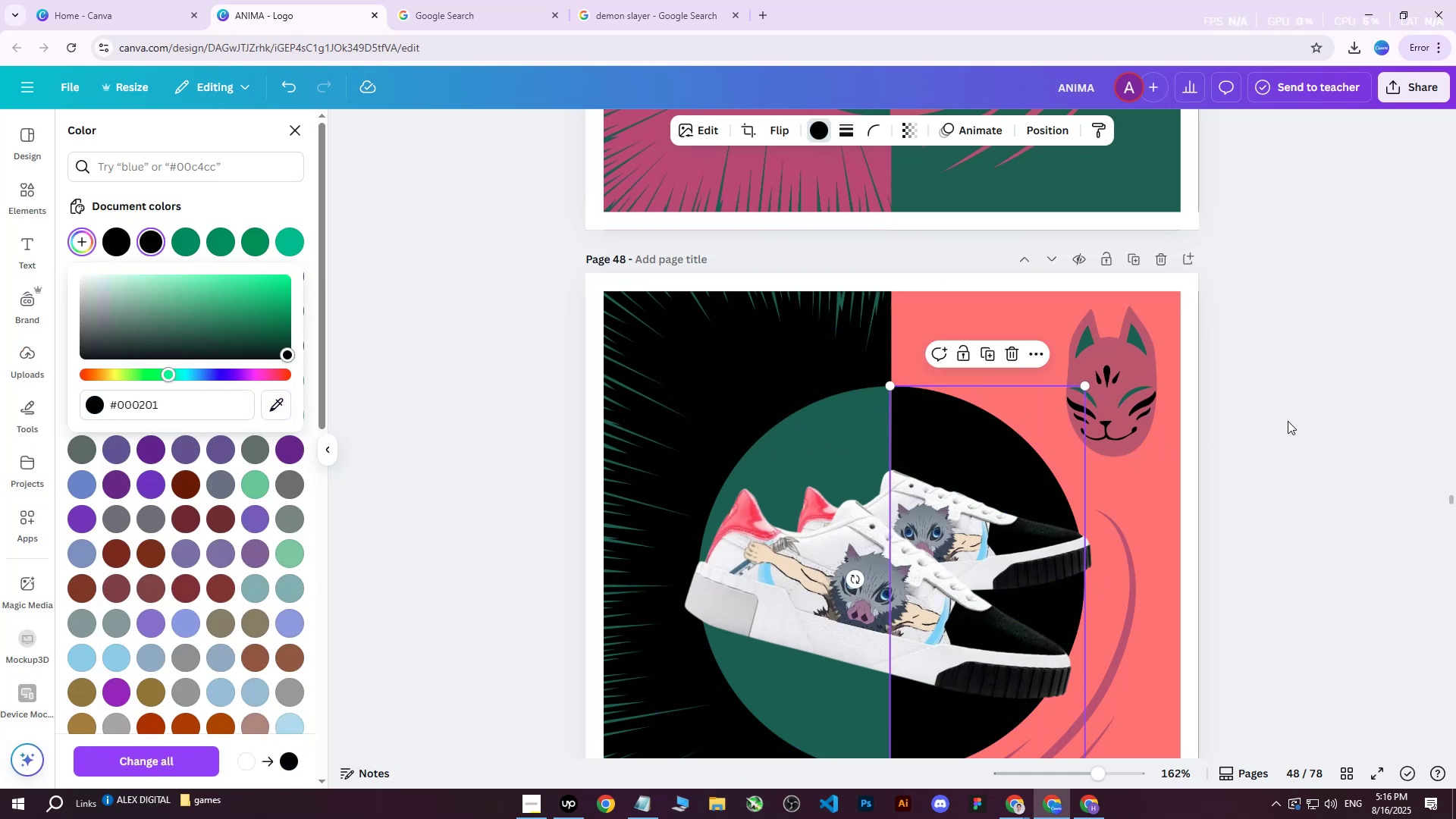 
double_click([1288, 421])
 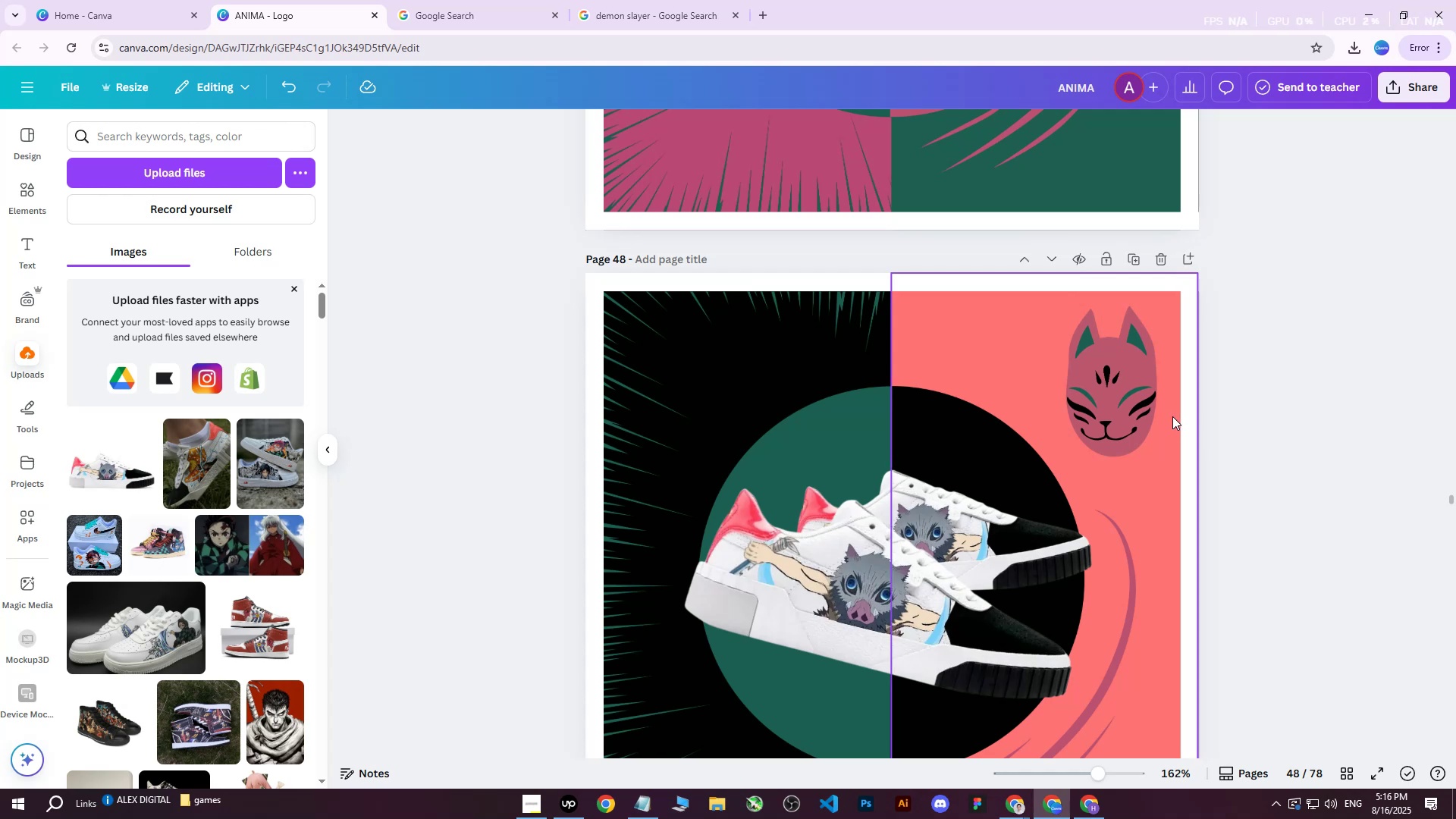 
wait(9.6)
 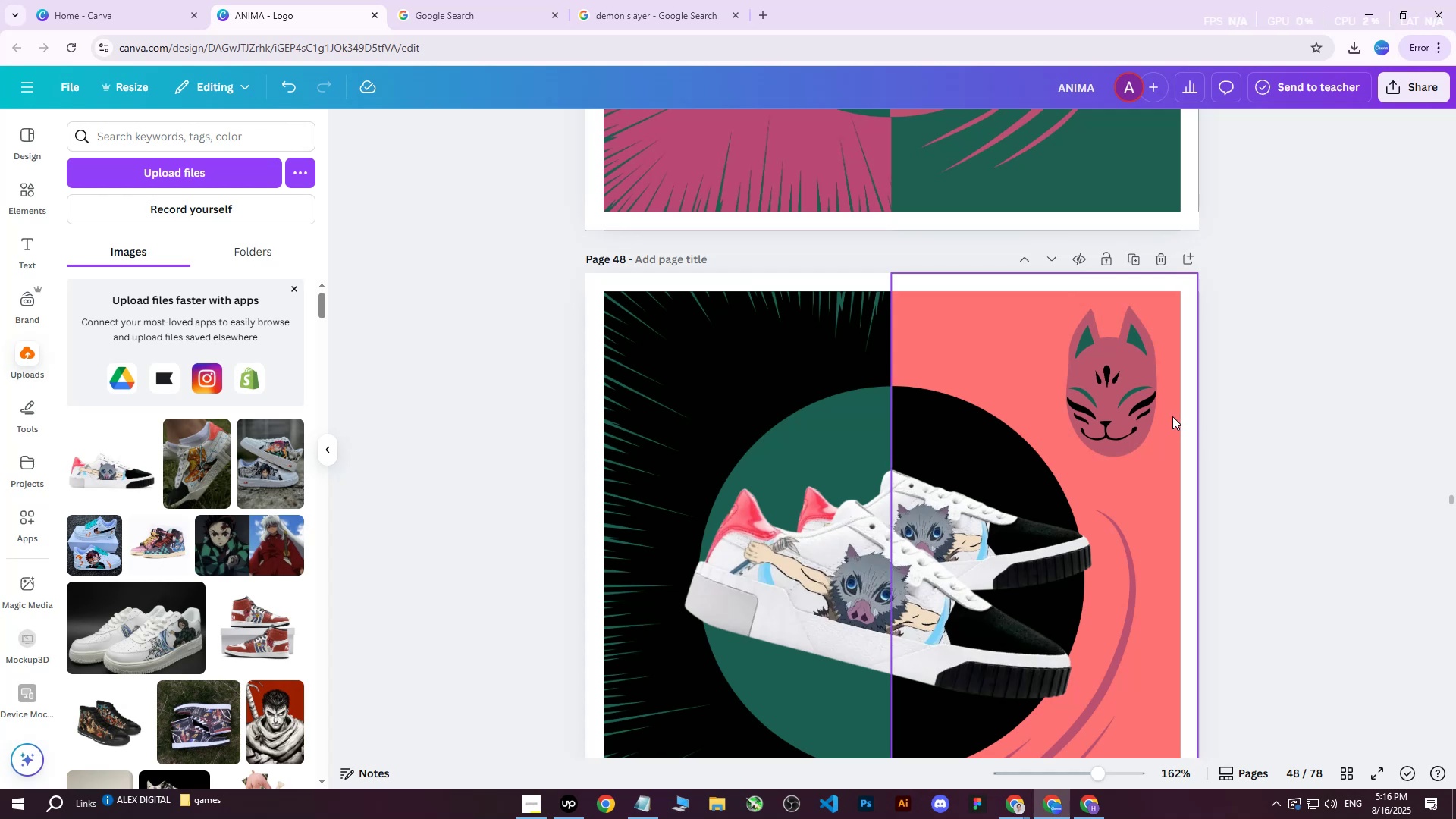 
scroll: coordinate [939, 366], scroll_direction: down, amount: 1.0
 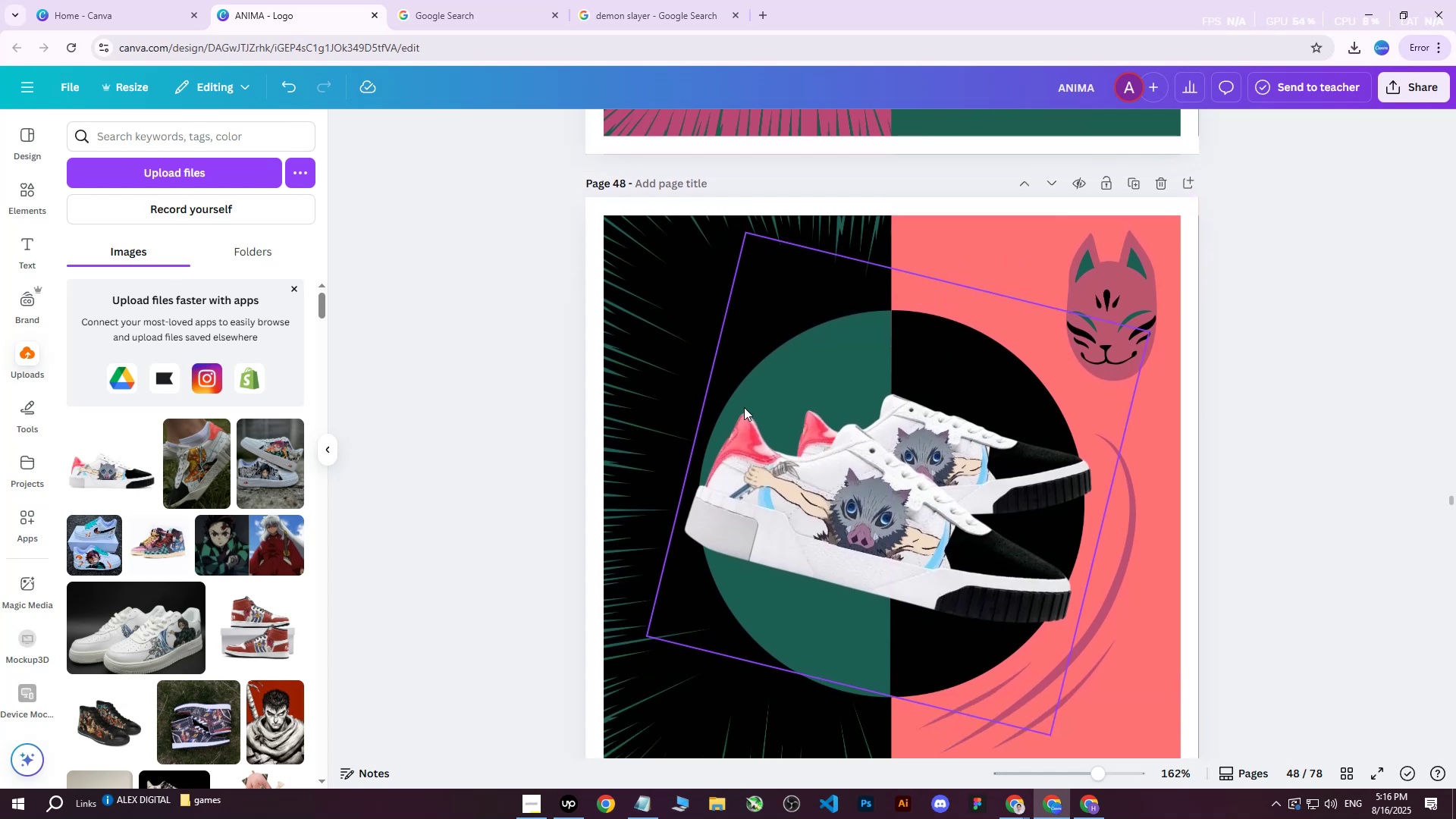 
left_click([761, 392])
 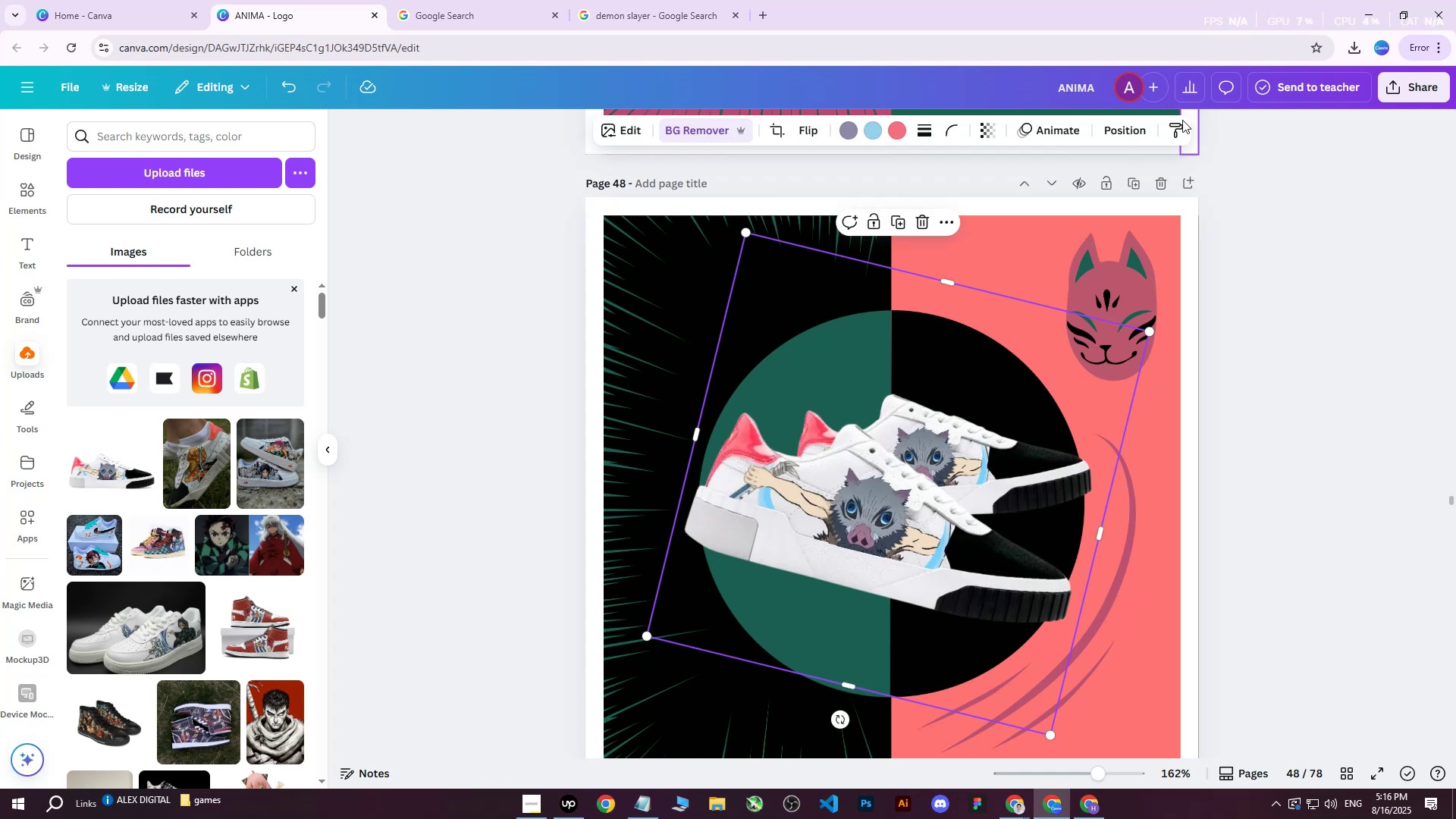 
left_click([1109, 127])
 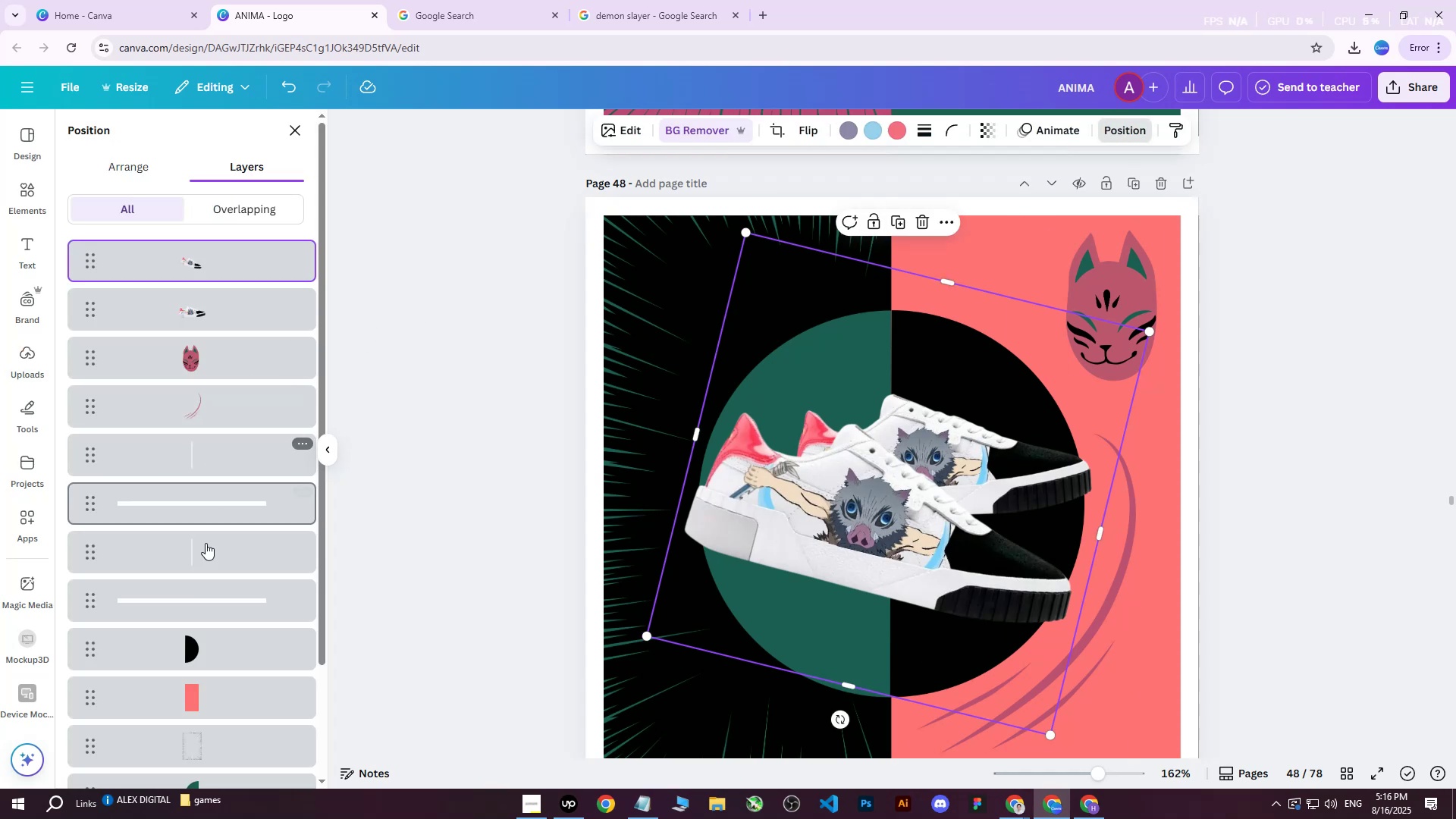 
scroll: coordinate [206, 592], scroll_direction: down, amount: 2.0
 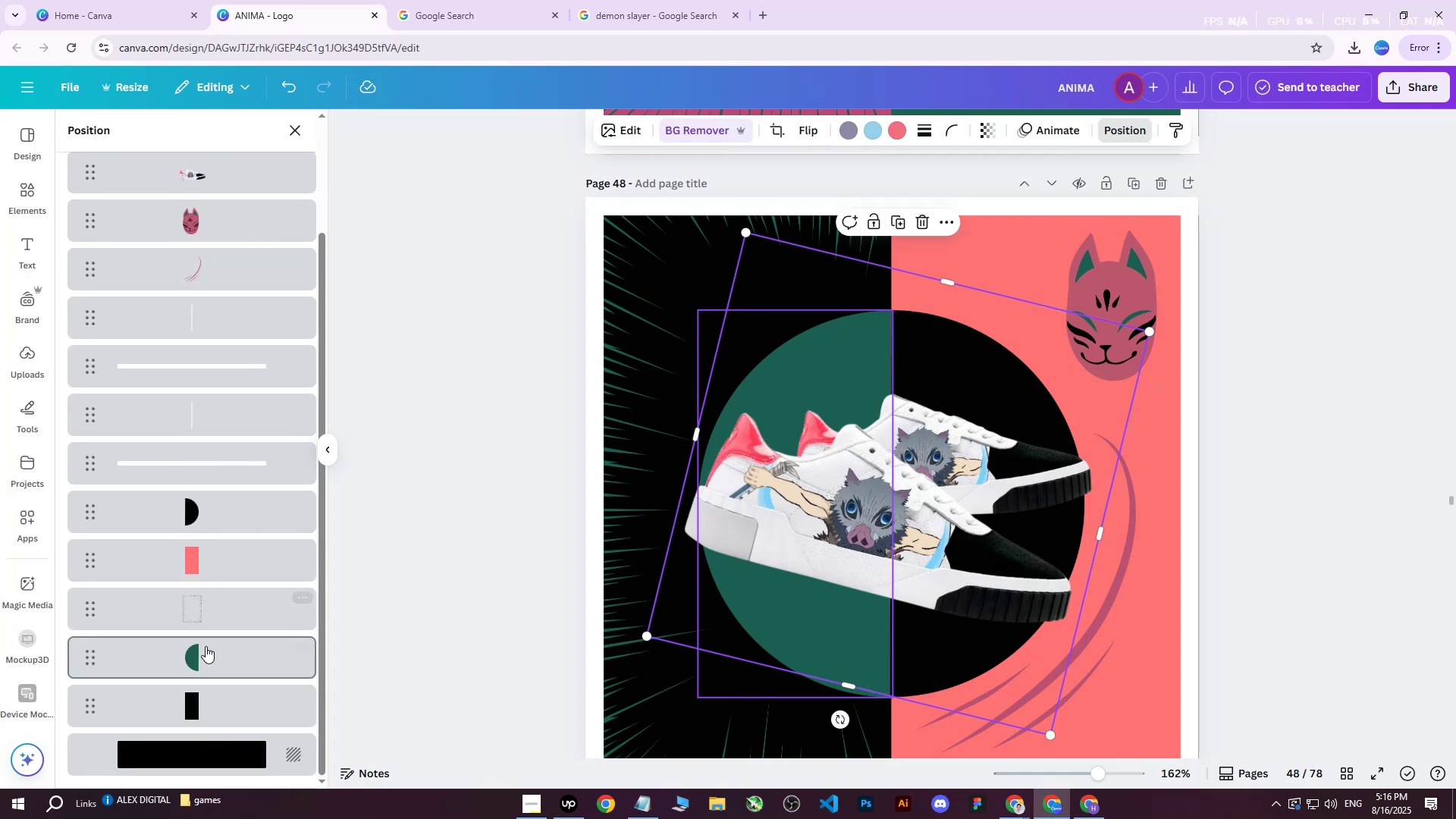 
left_click([202, 658])
 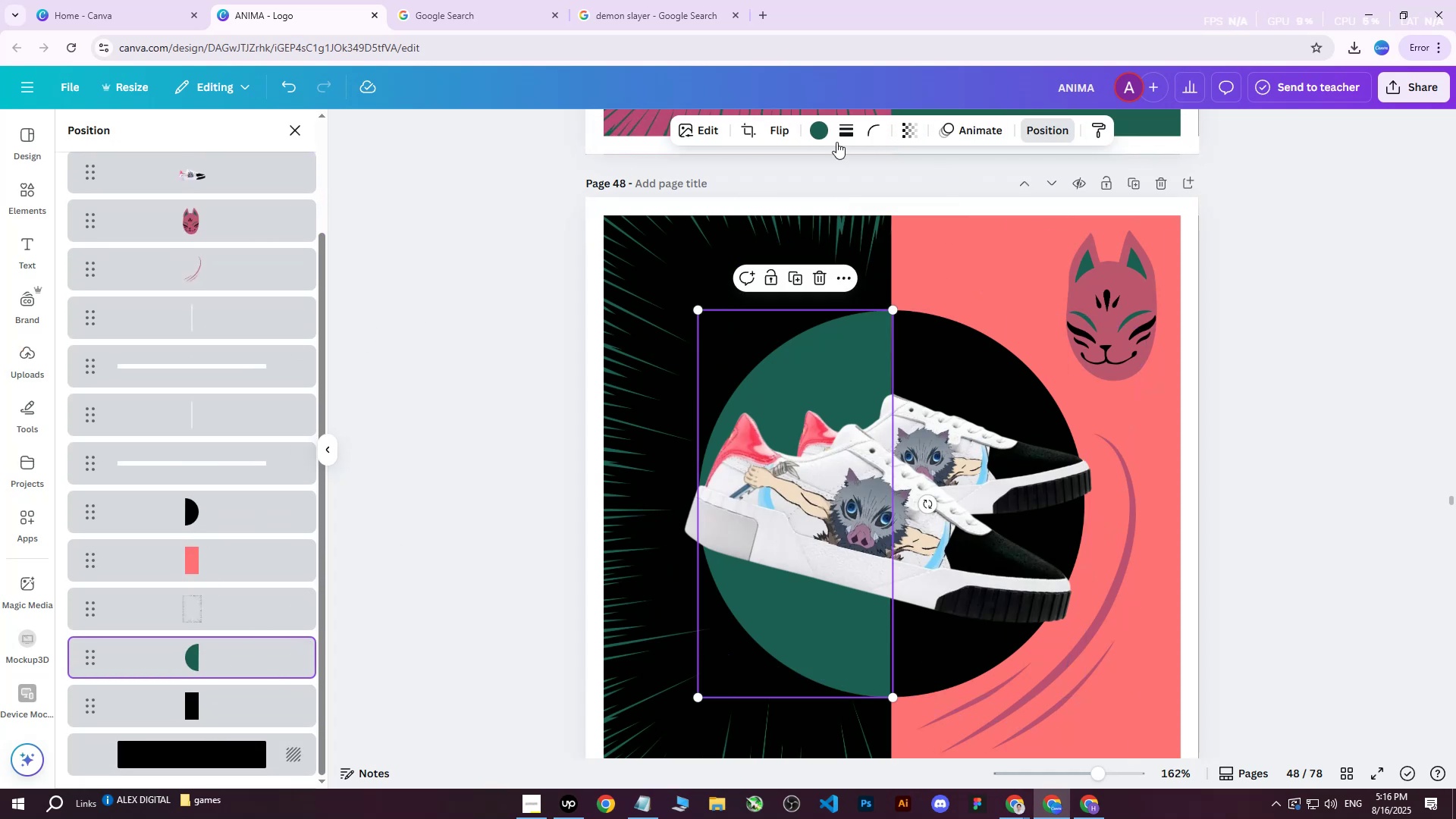 
left_click([829, 133])
 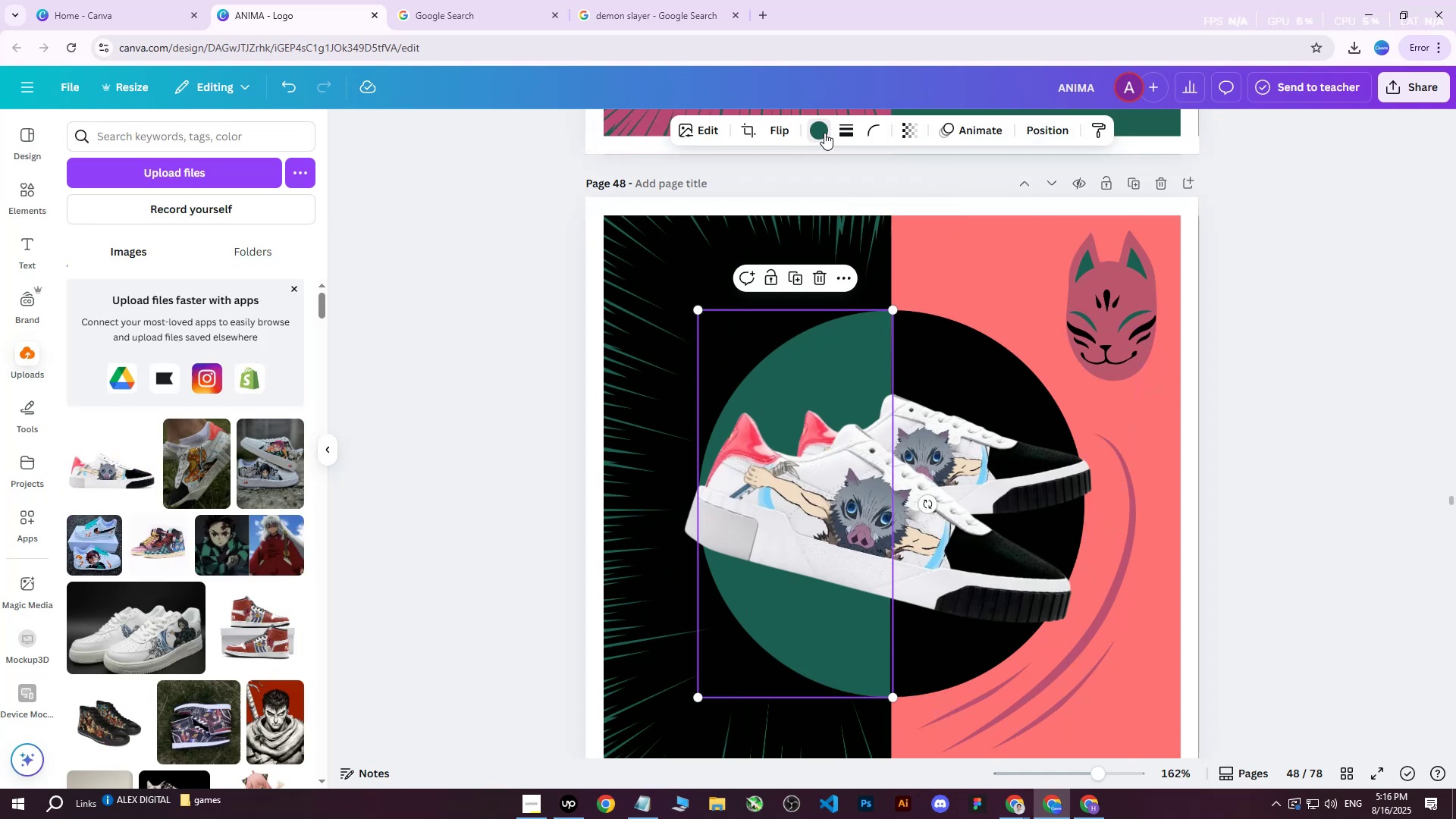 
double_click([824, 133])
 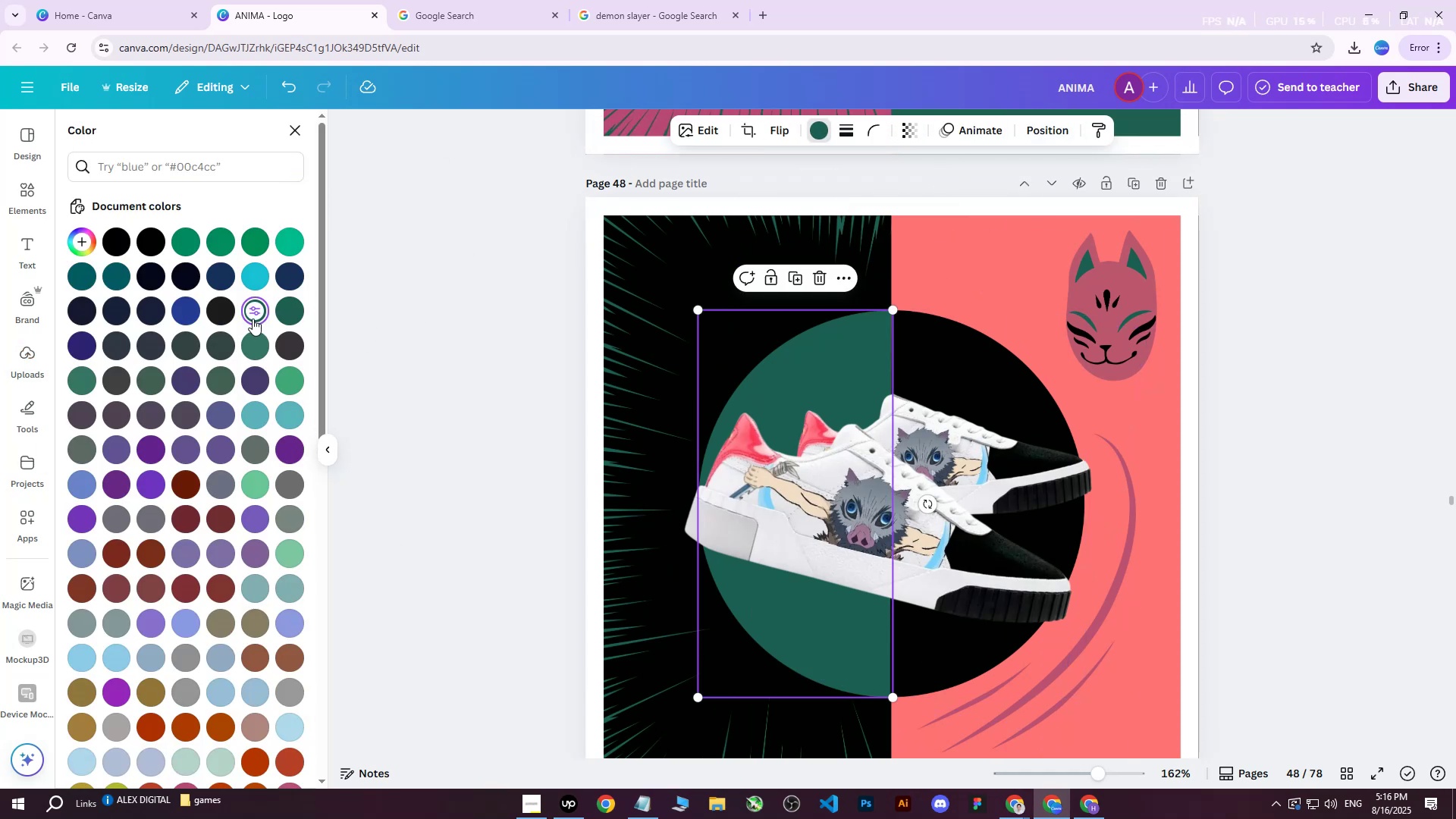 
double_click([250, 315])
 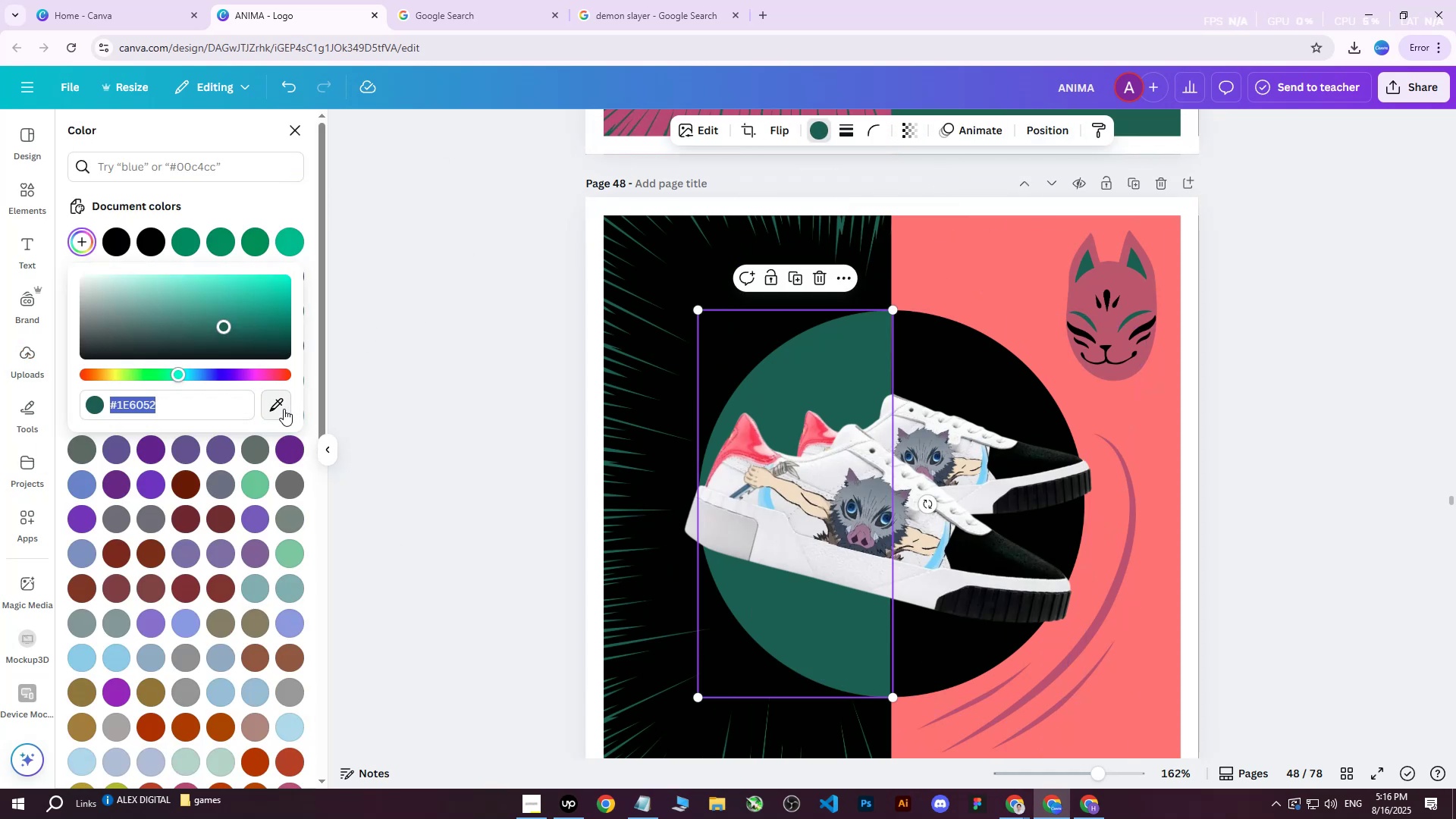 
left_click([284, 409])
 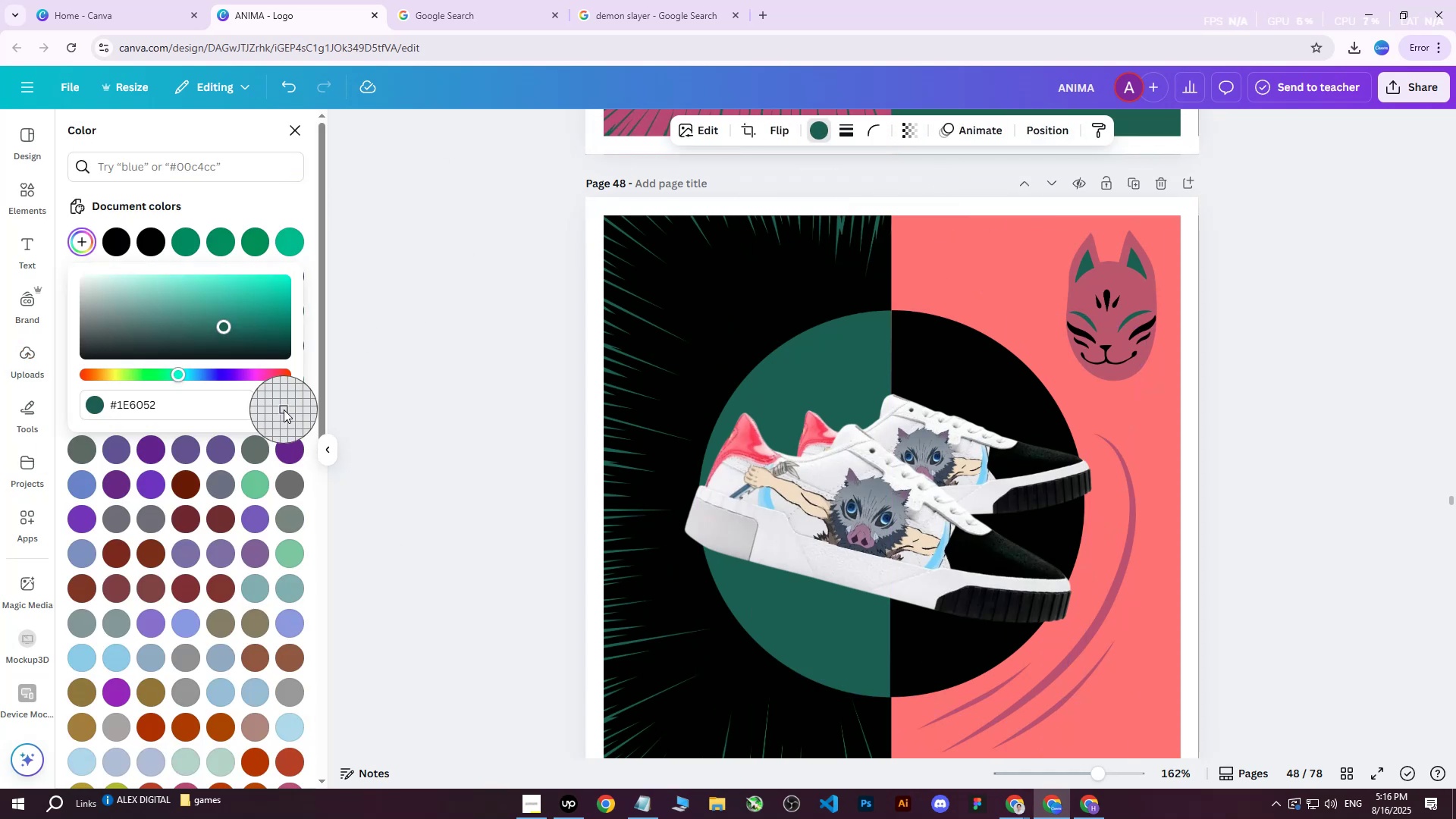 
mouse_move([397, 412])
 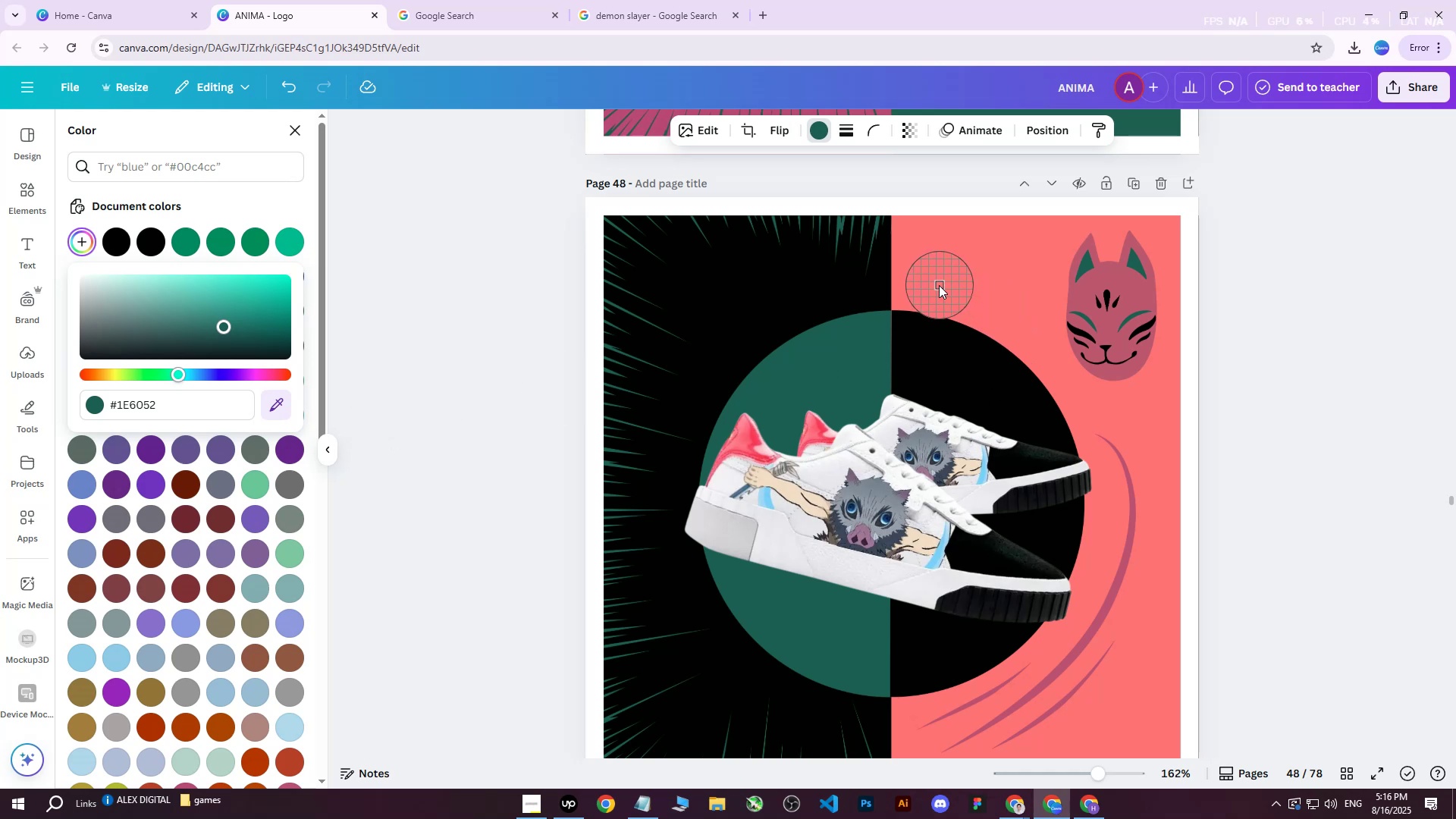 
left_click([938, 285])
 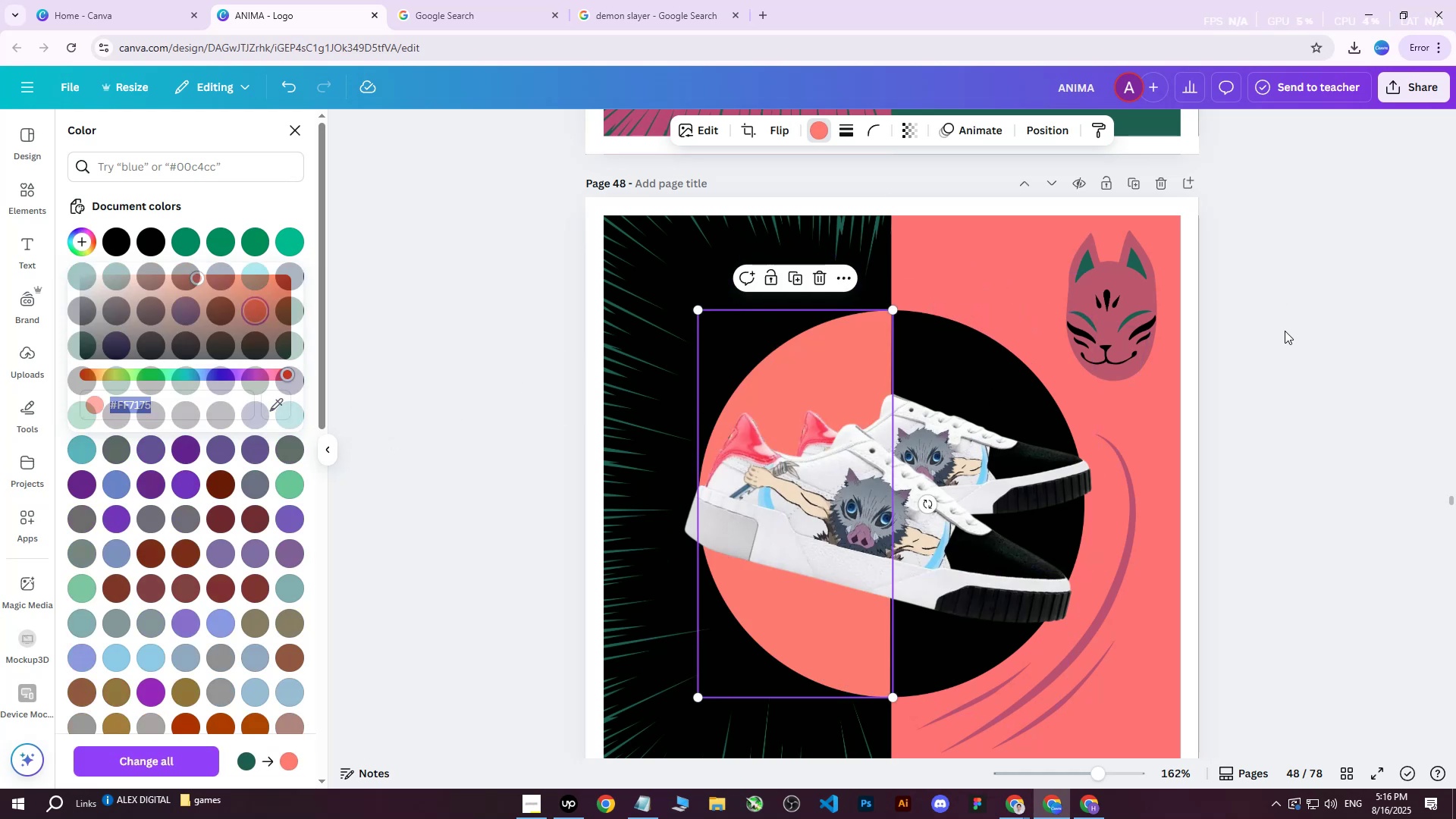 
double_click([1285, 331])
 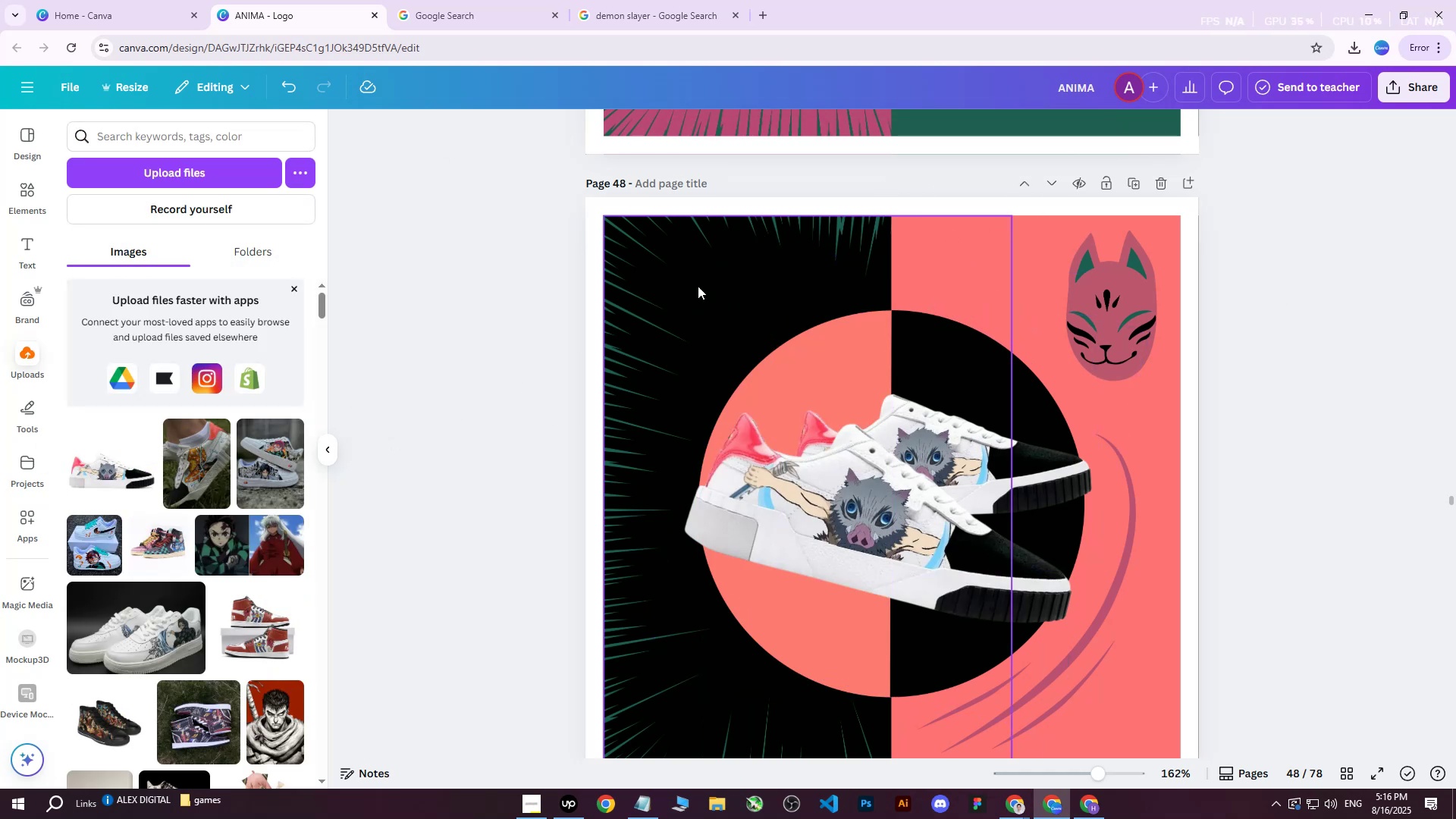 
left_click([616, 249])
 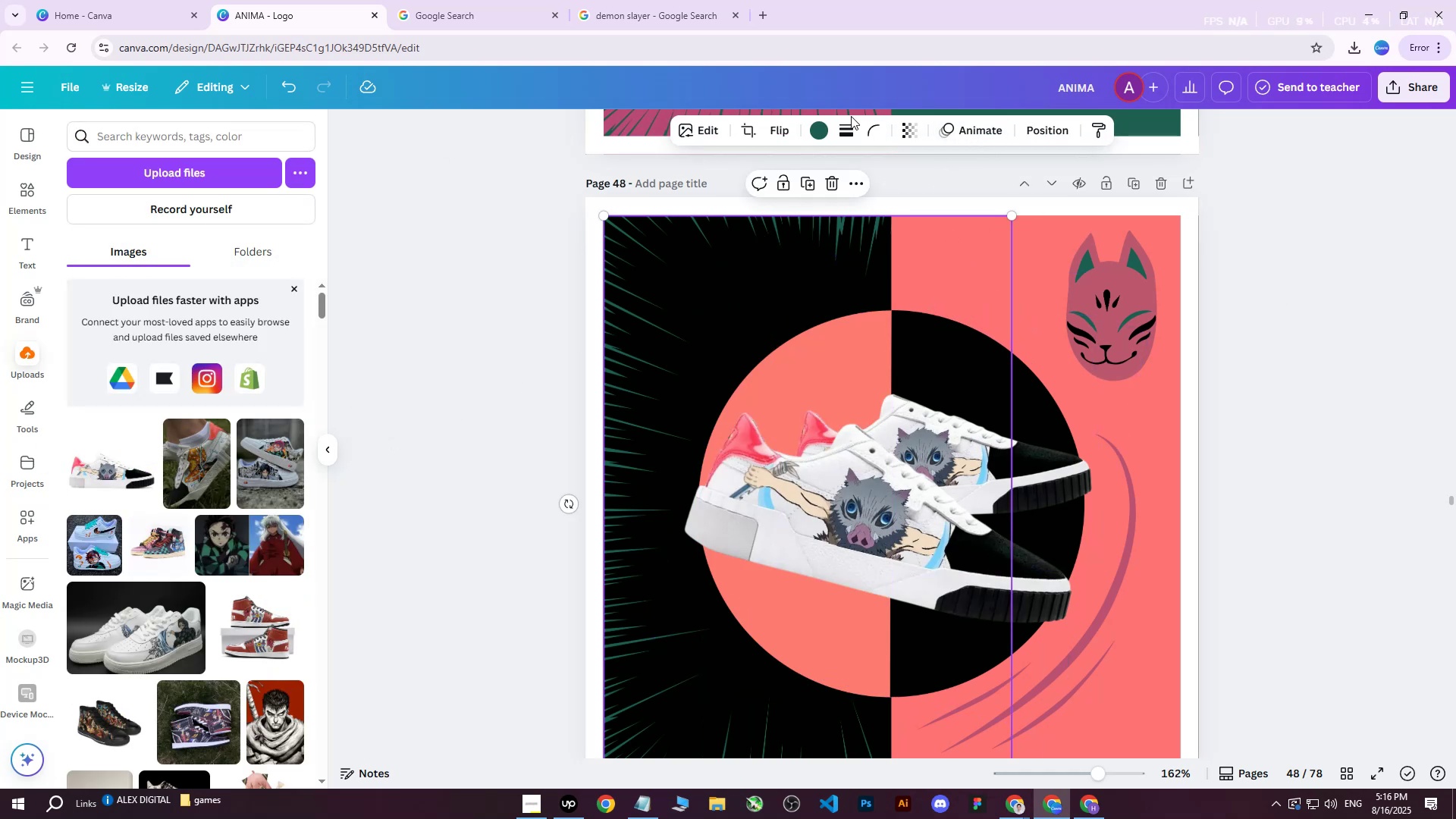 
left_click([815, 130])
 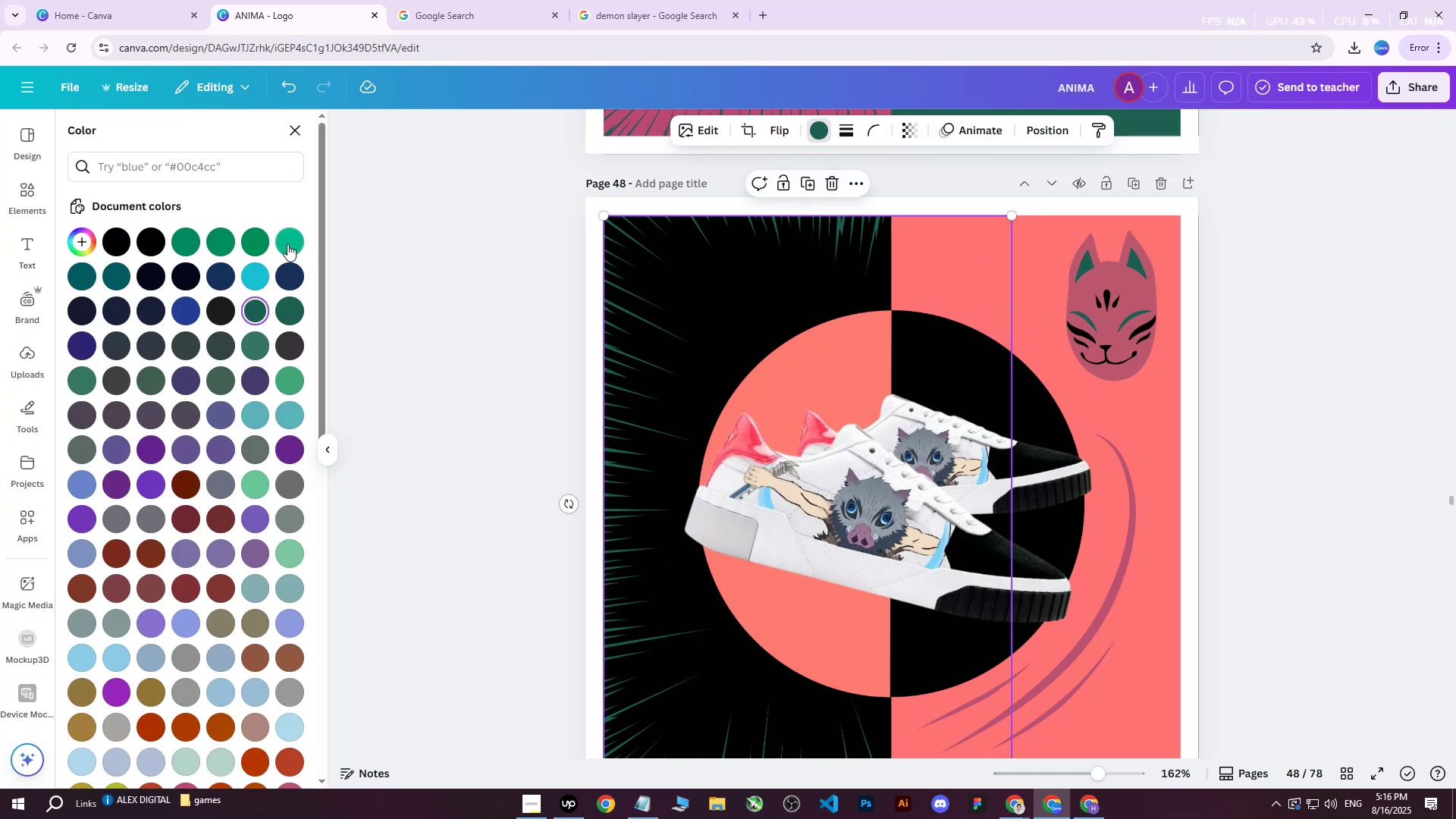 
double_click([287, 244])
 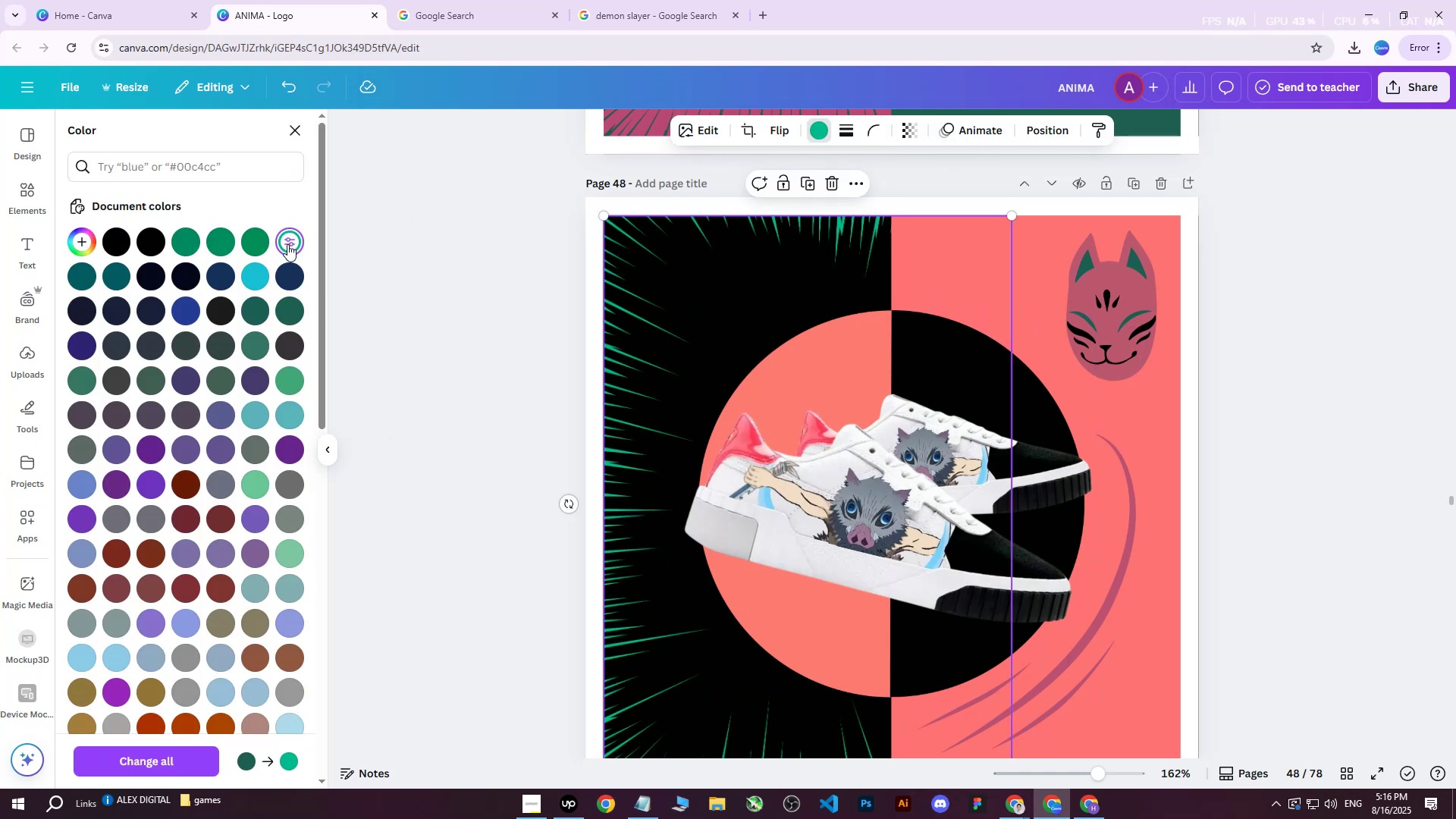 
triple_click([287, 244])
 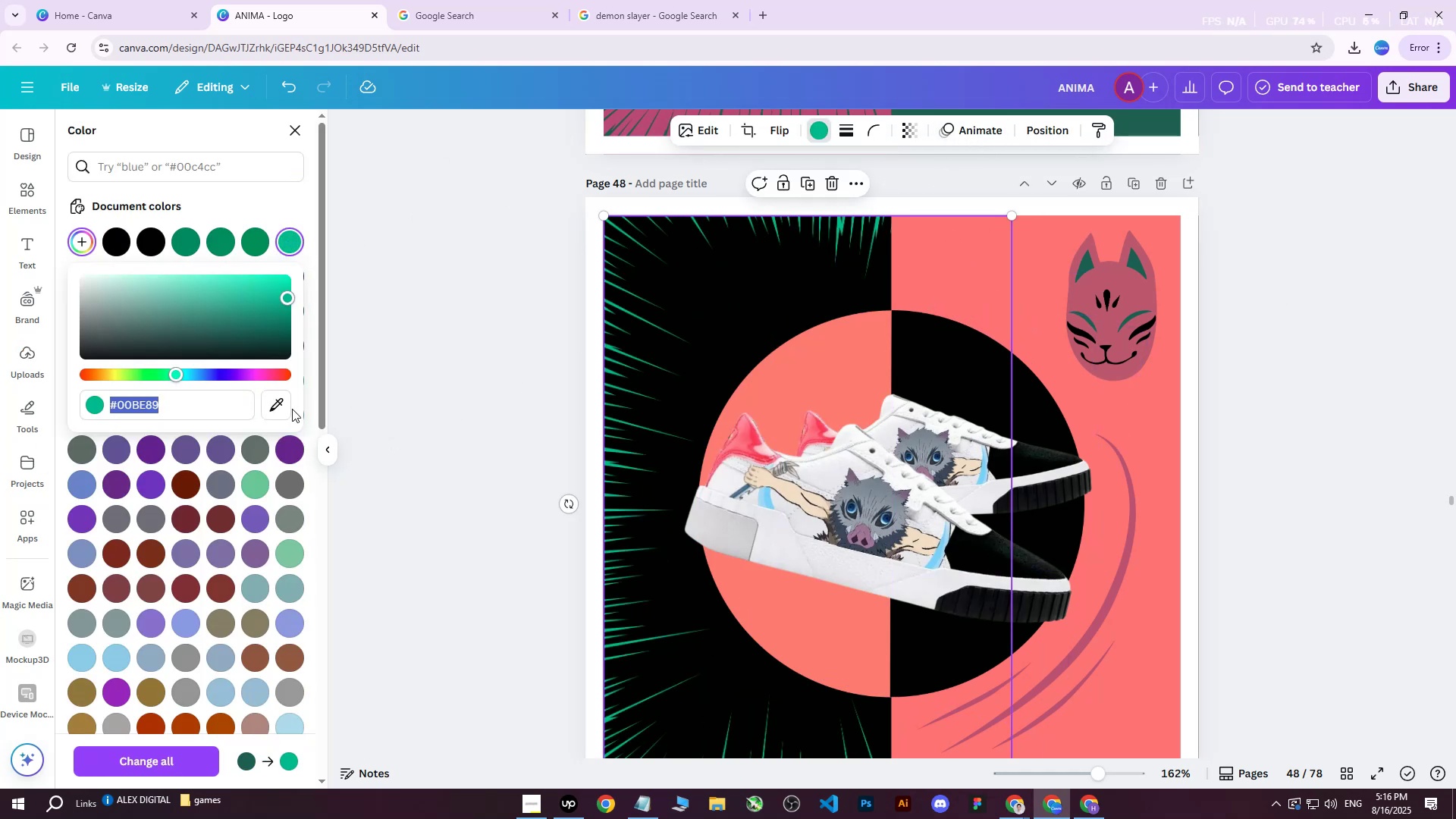 
left_click([277, 406])
 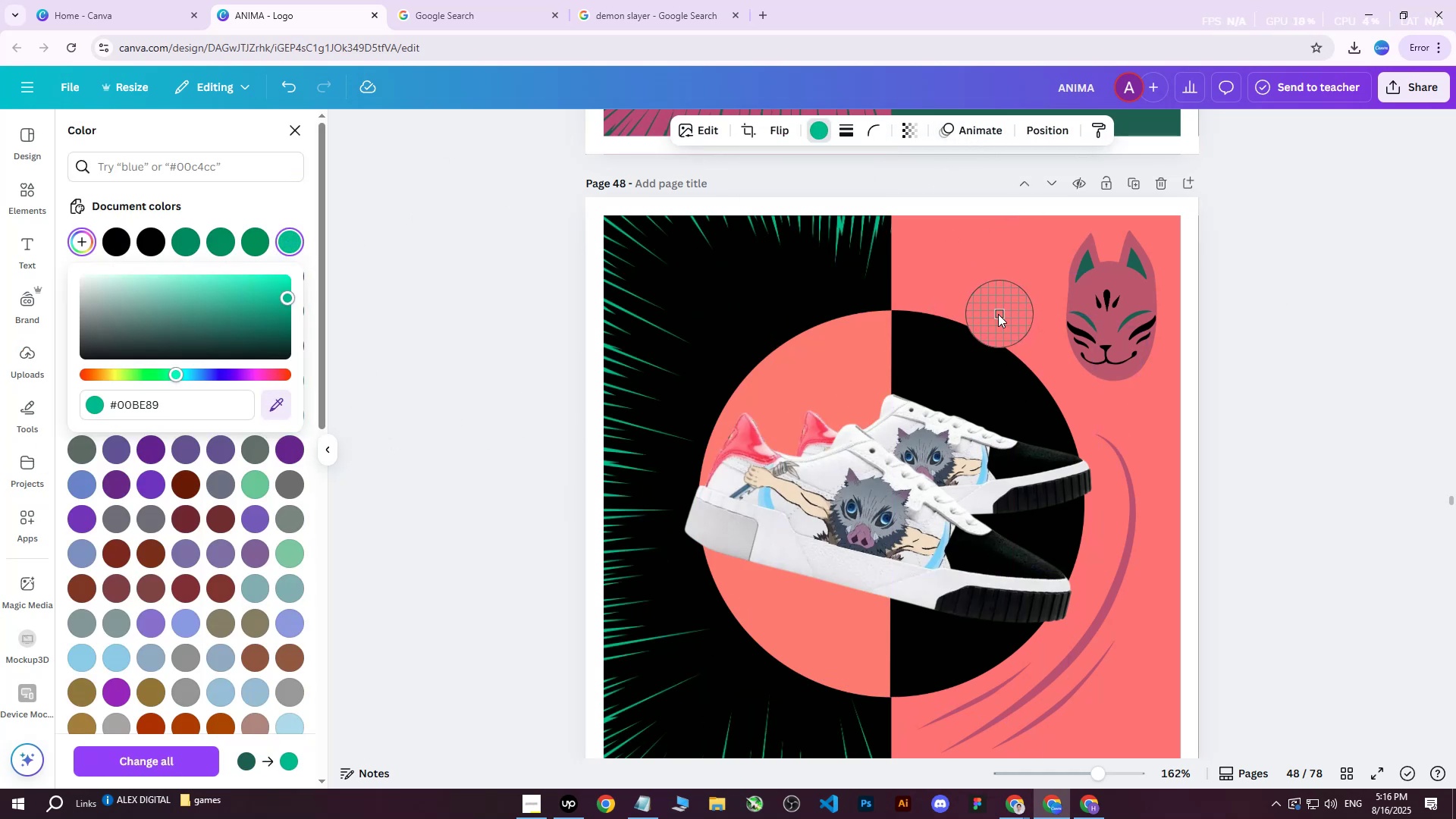 
left_click([980, 297])
 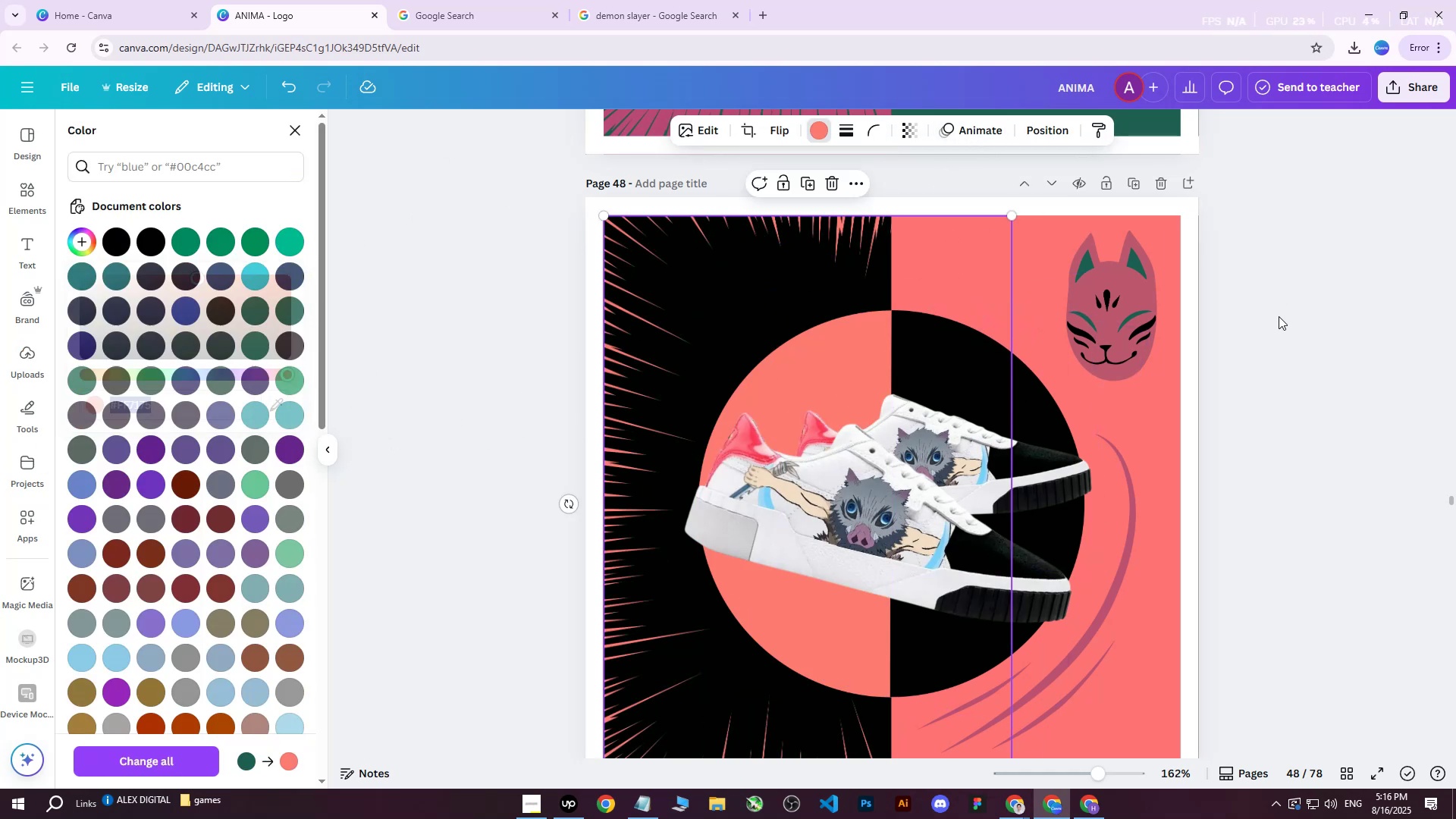 
double_click([1279, 316])
 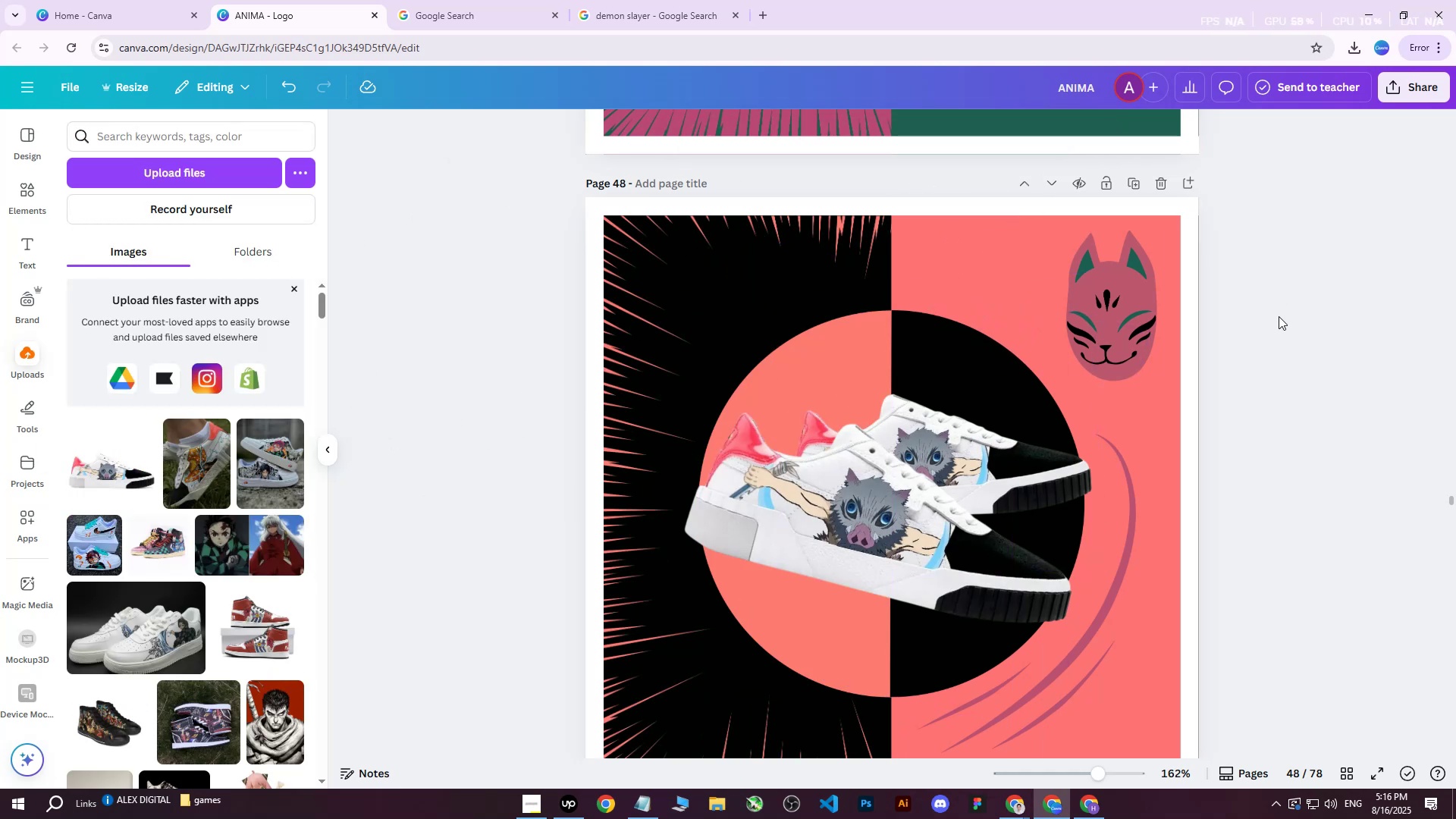 
scroll: coordinate [1274, 332], scroll_direction: none, amount: 0.0
 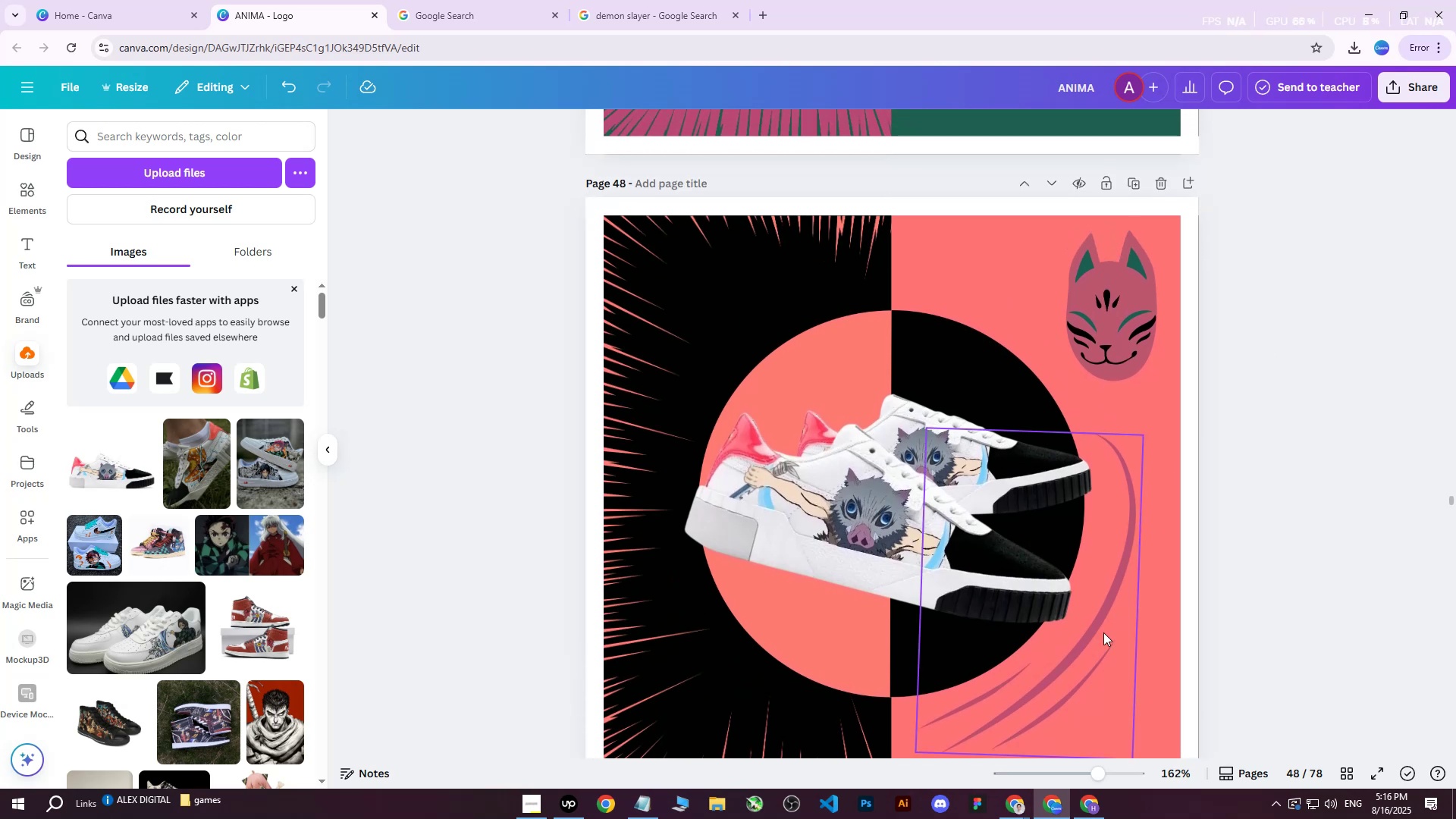 
left_click([1097, 652])
 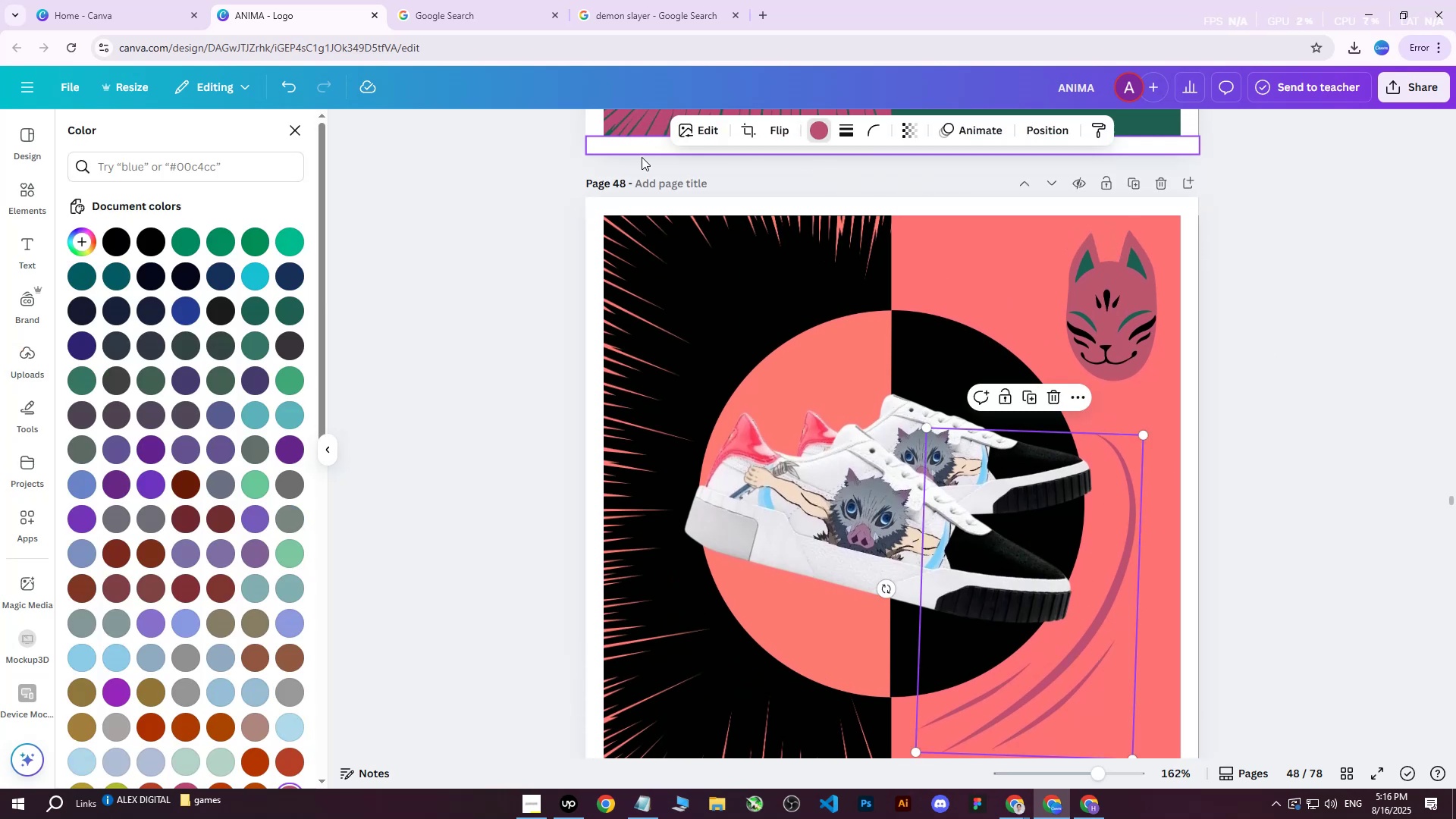 
left_click([262, 232])
 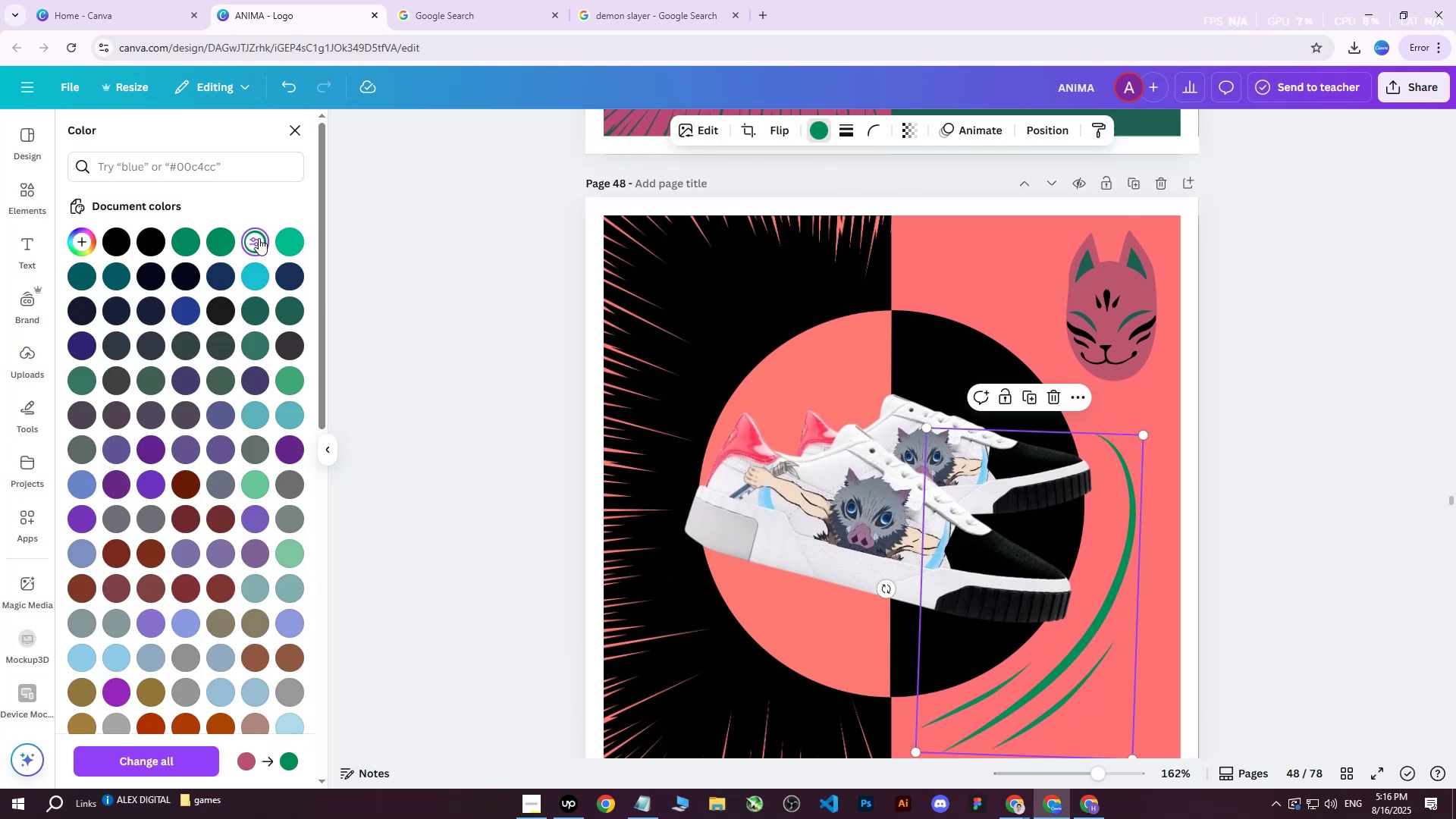 
triple_click([259, 238])
 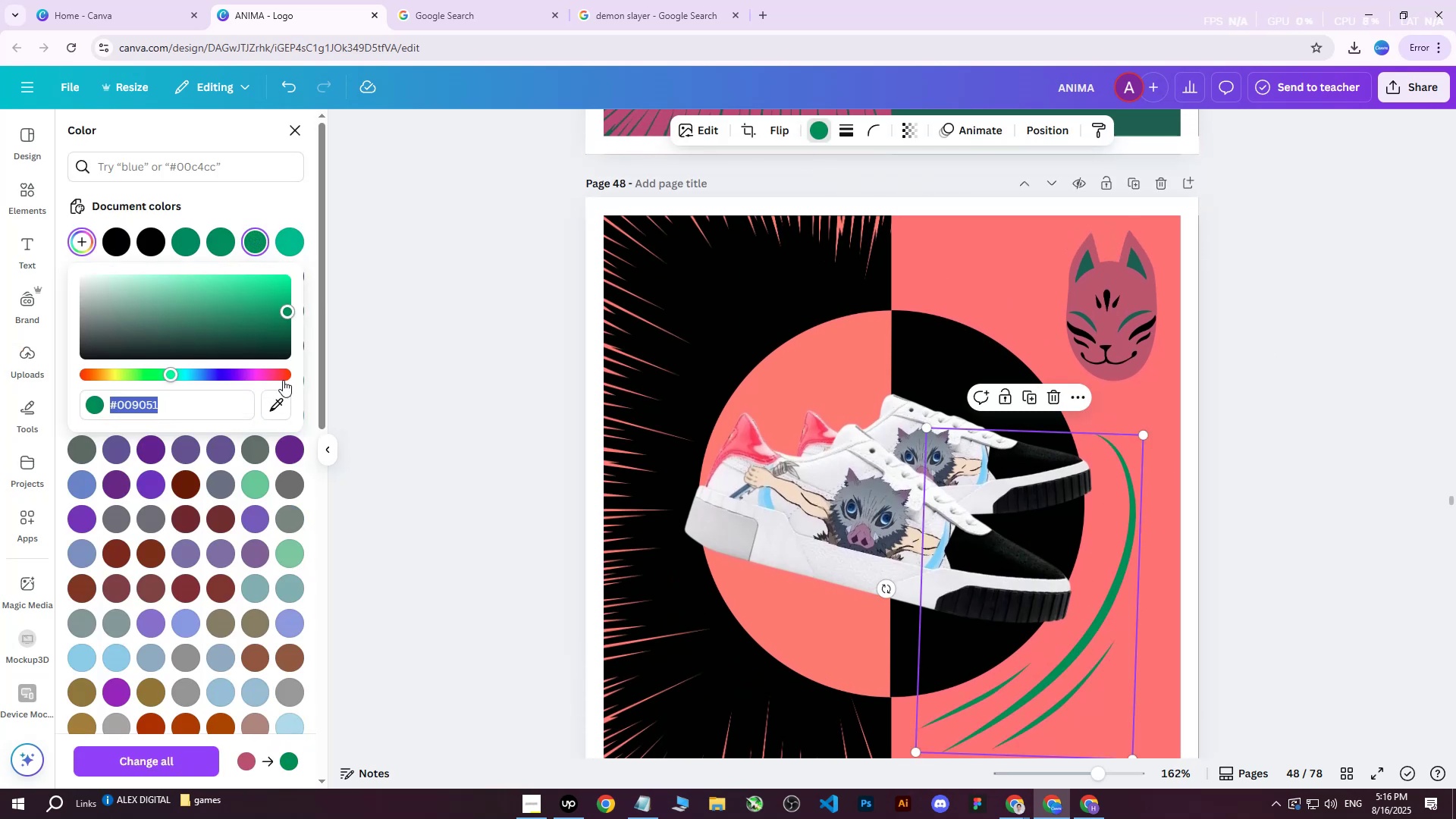 
left_click([281, 413])
 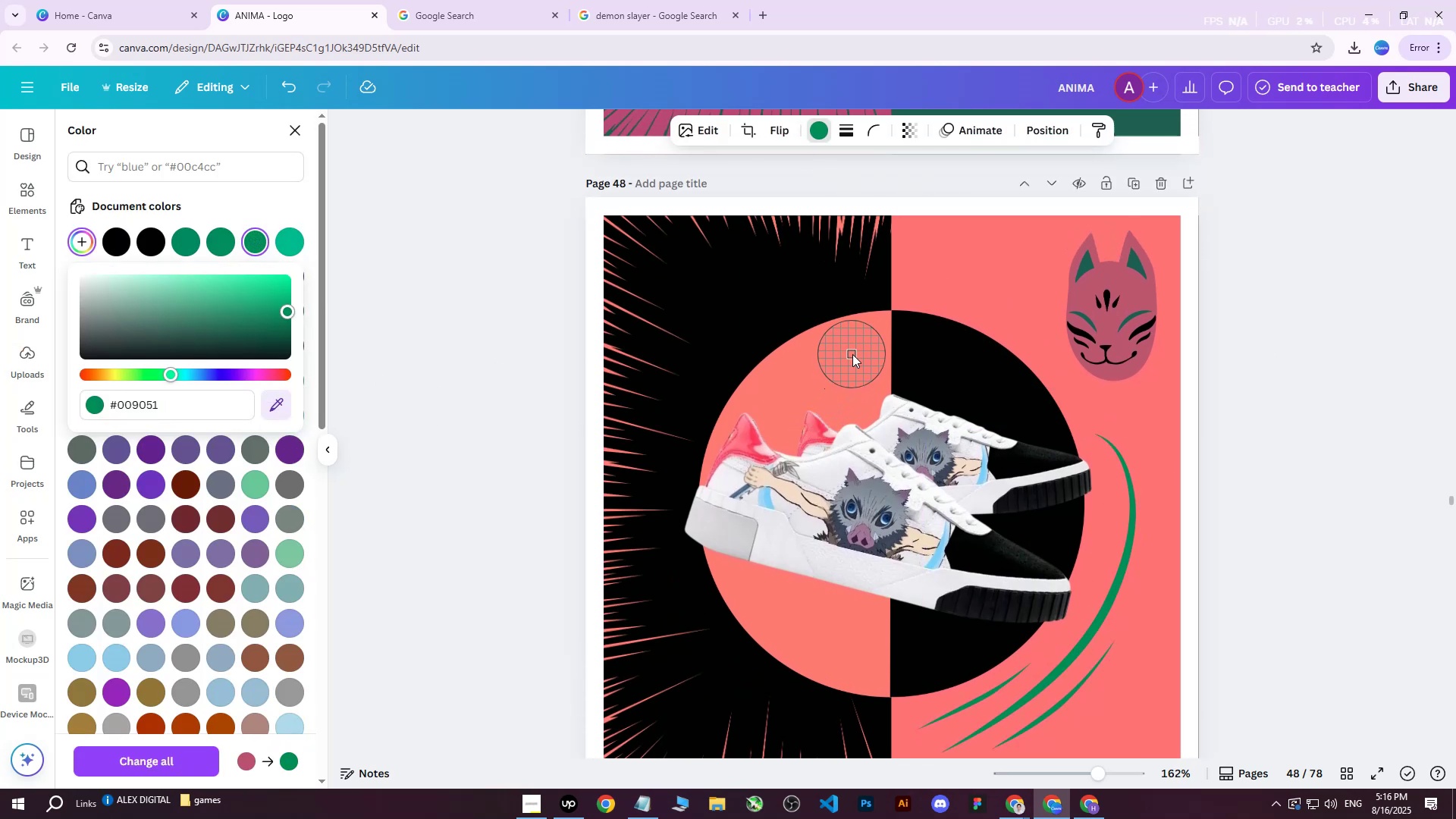 
left_click([921, 350])
 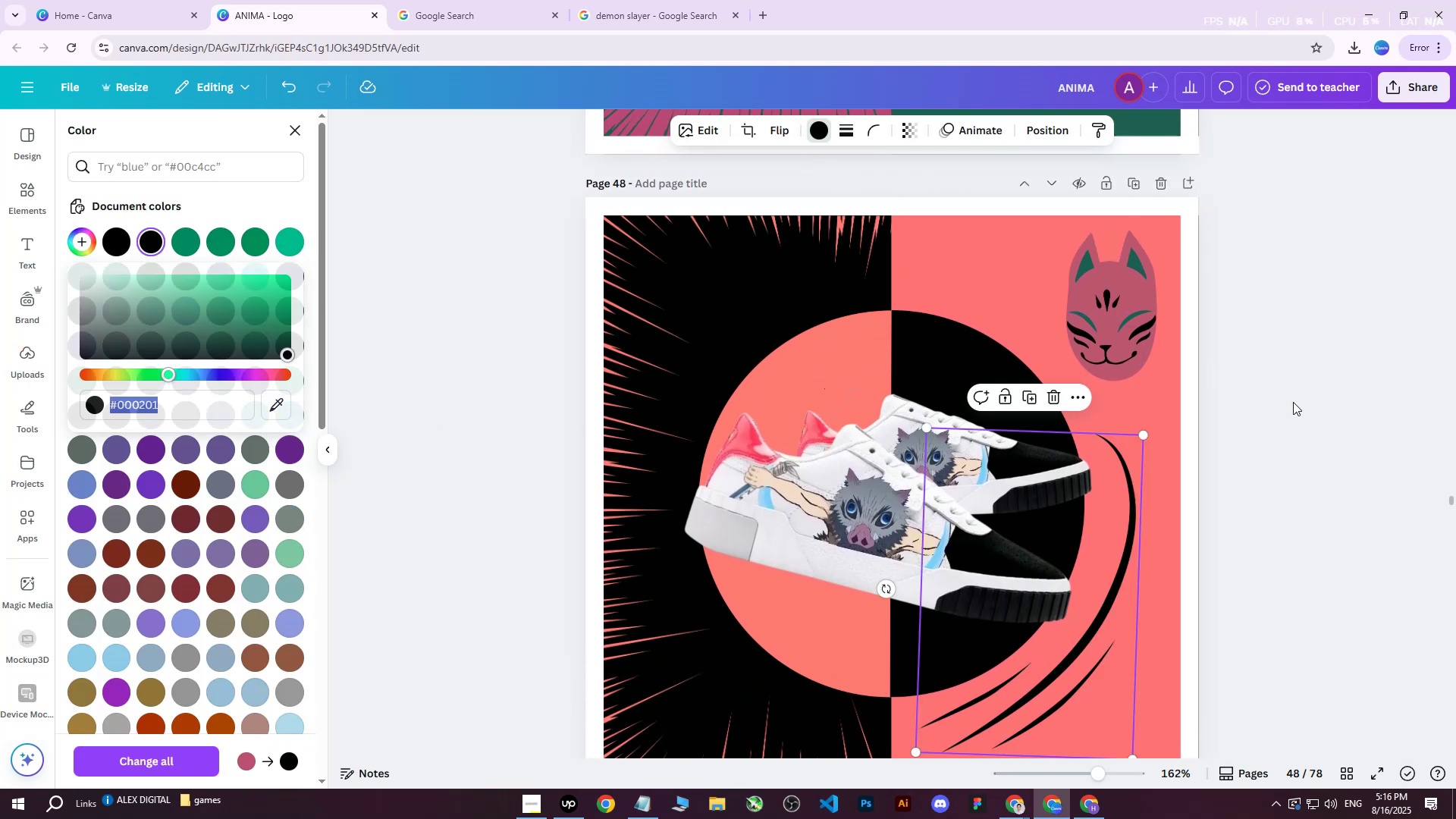 
double_click([1293, 402])
 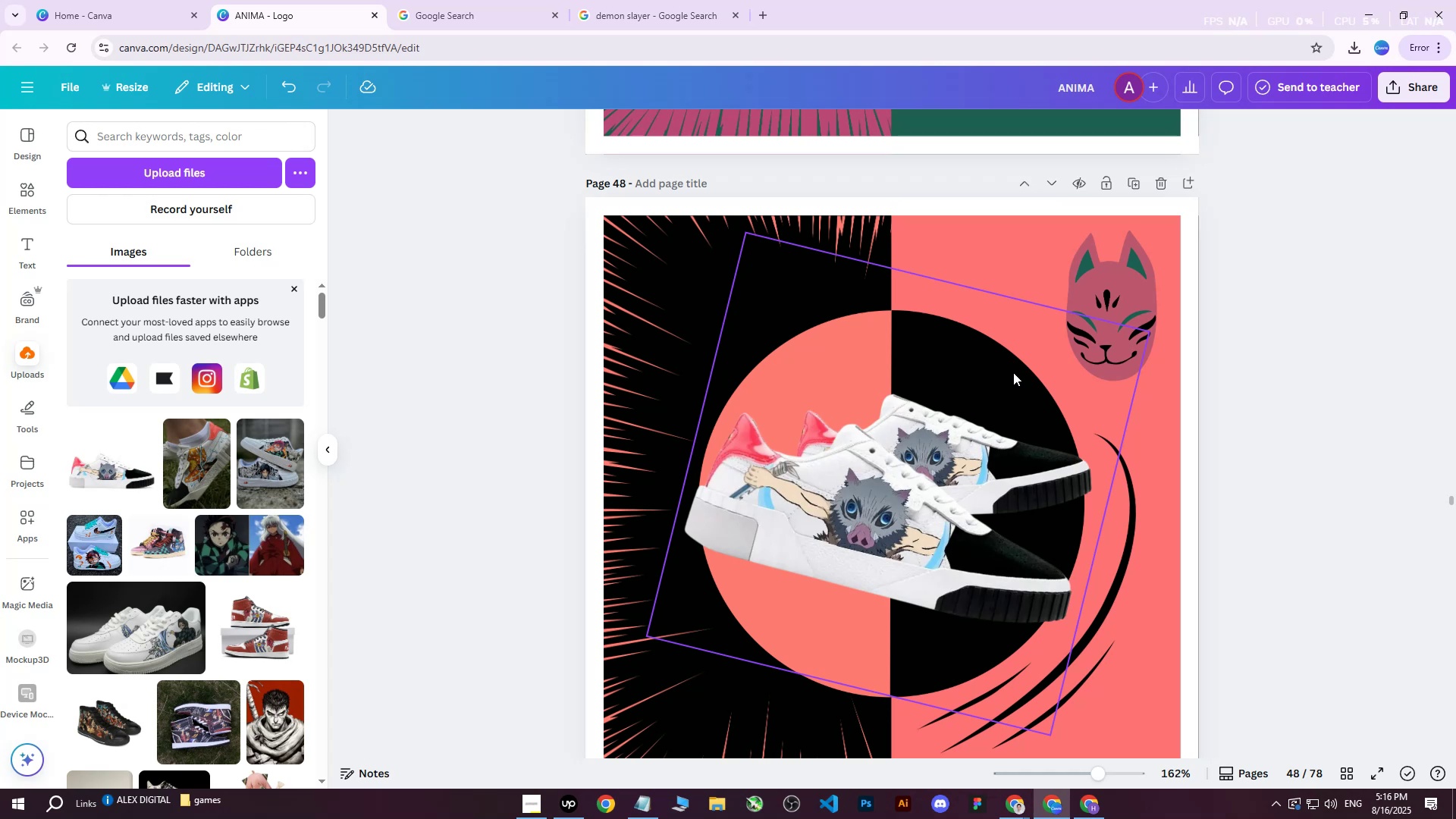 
wait(5.45)
 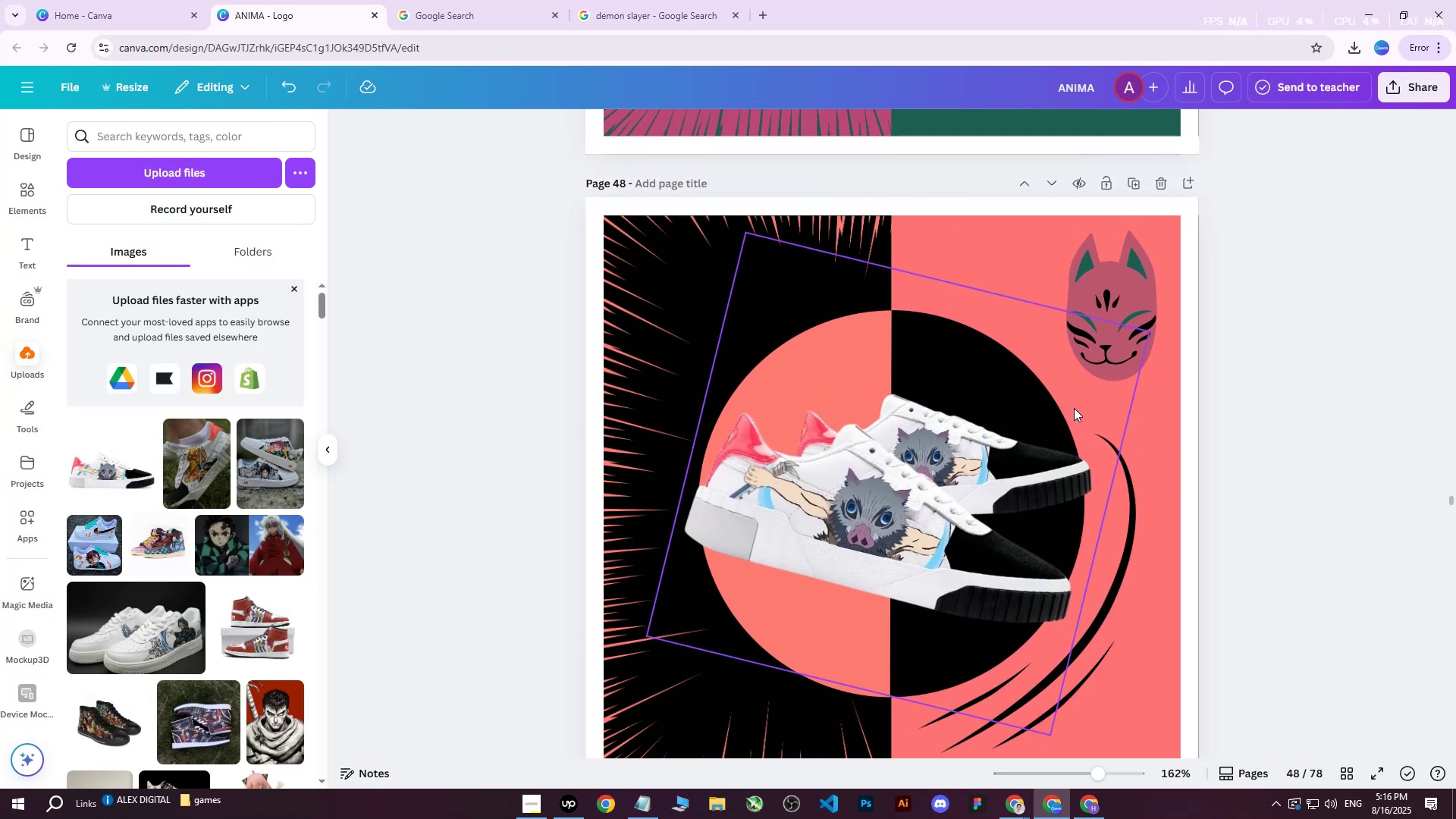 
double_click([1120, 312])
 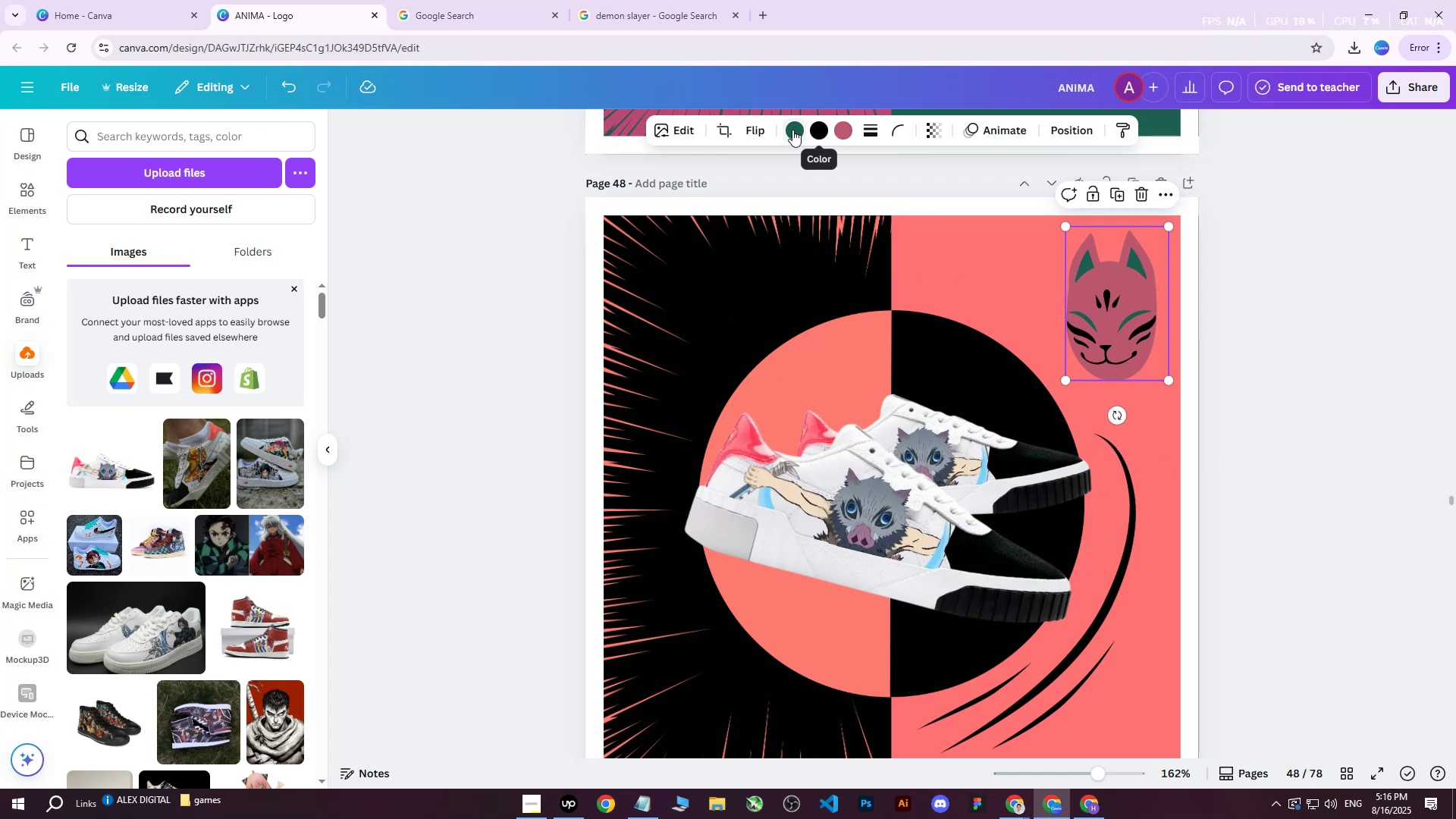 
left_click([792, 130])
 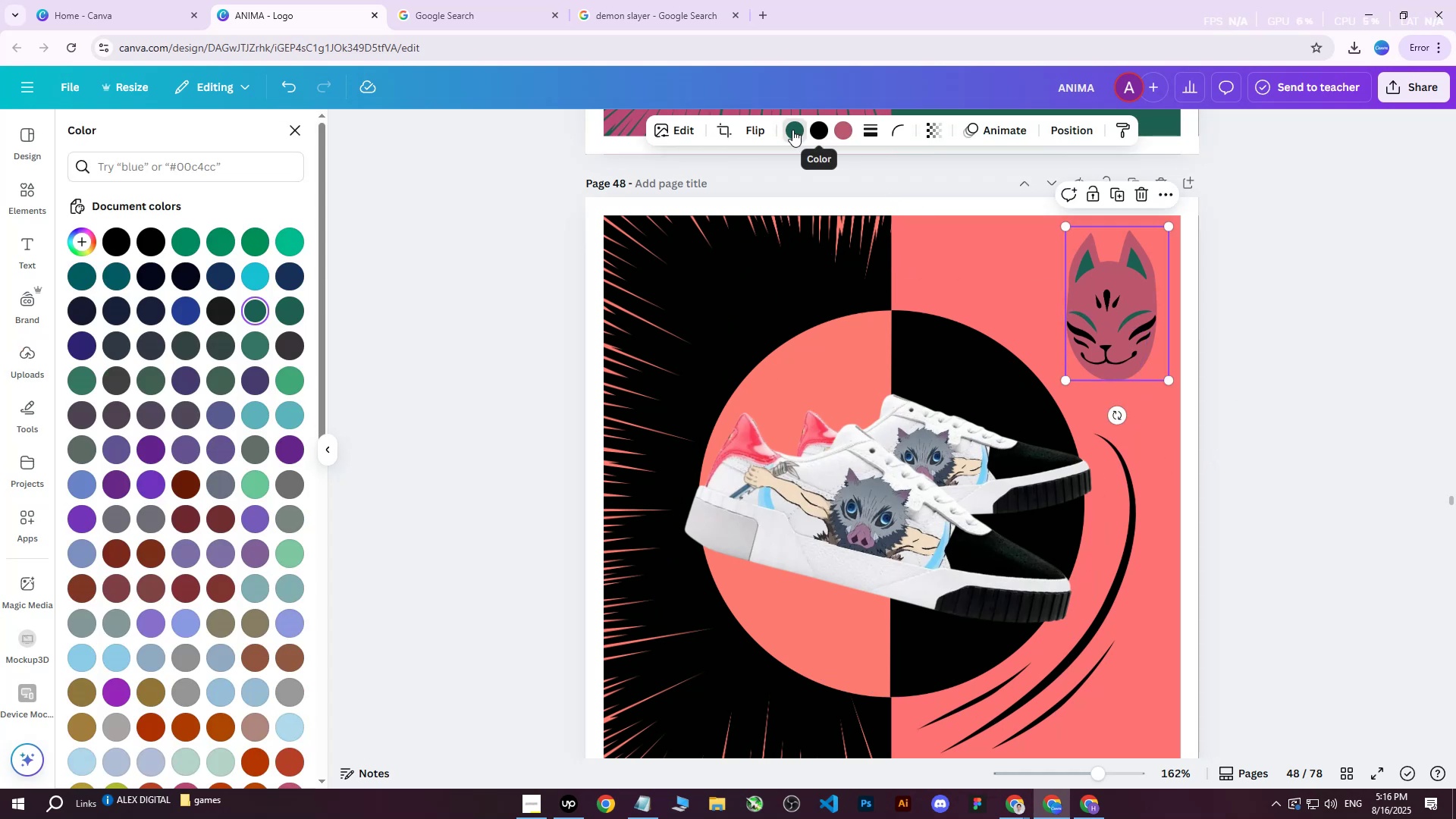 
left_click([792, 130])
 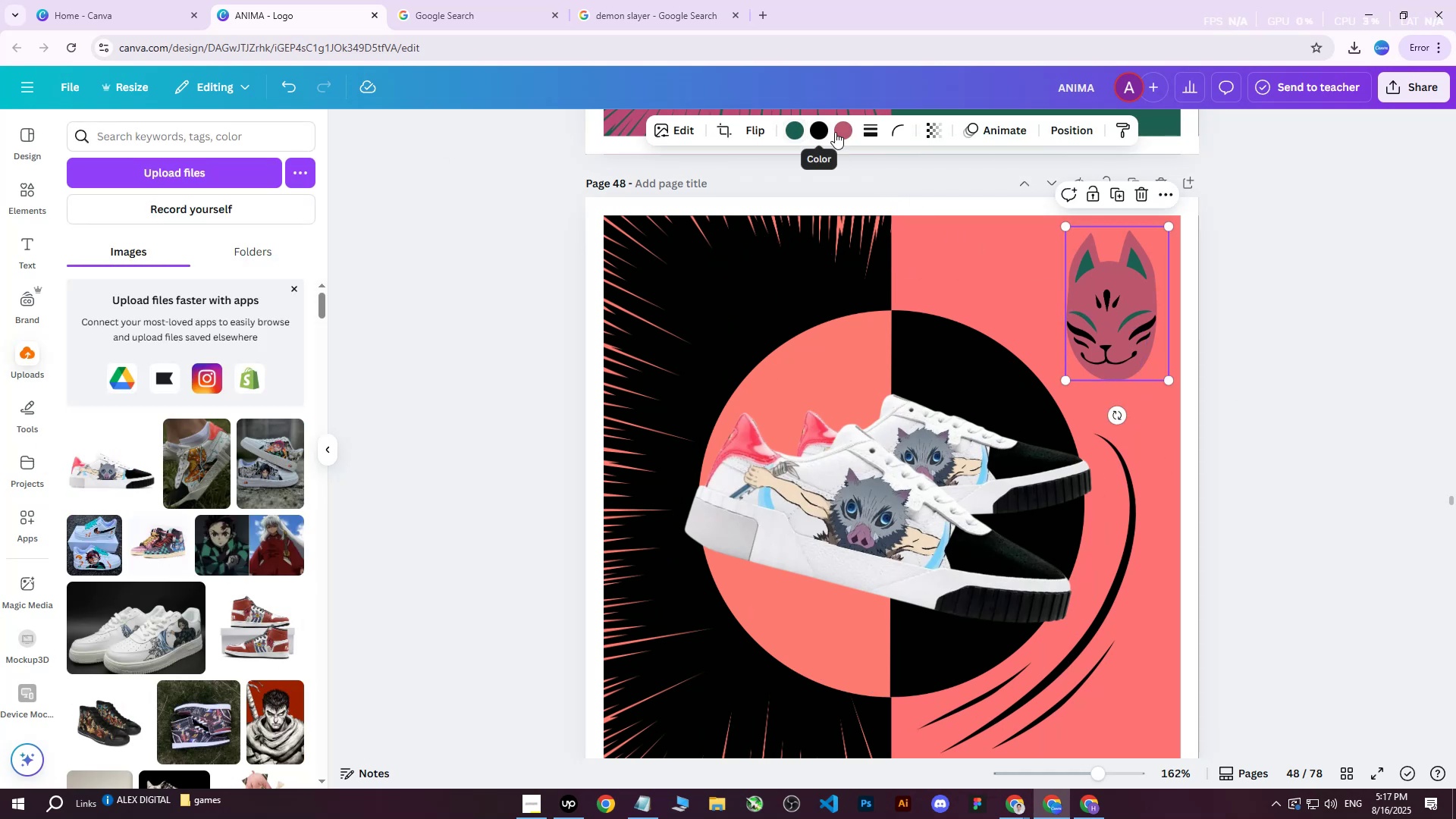 
left_click([849, 133])
 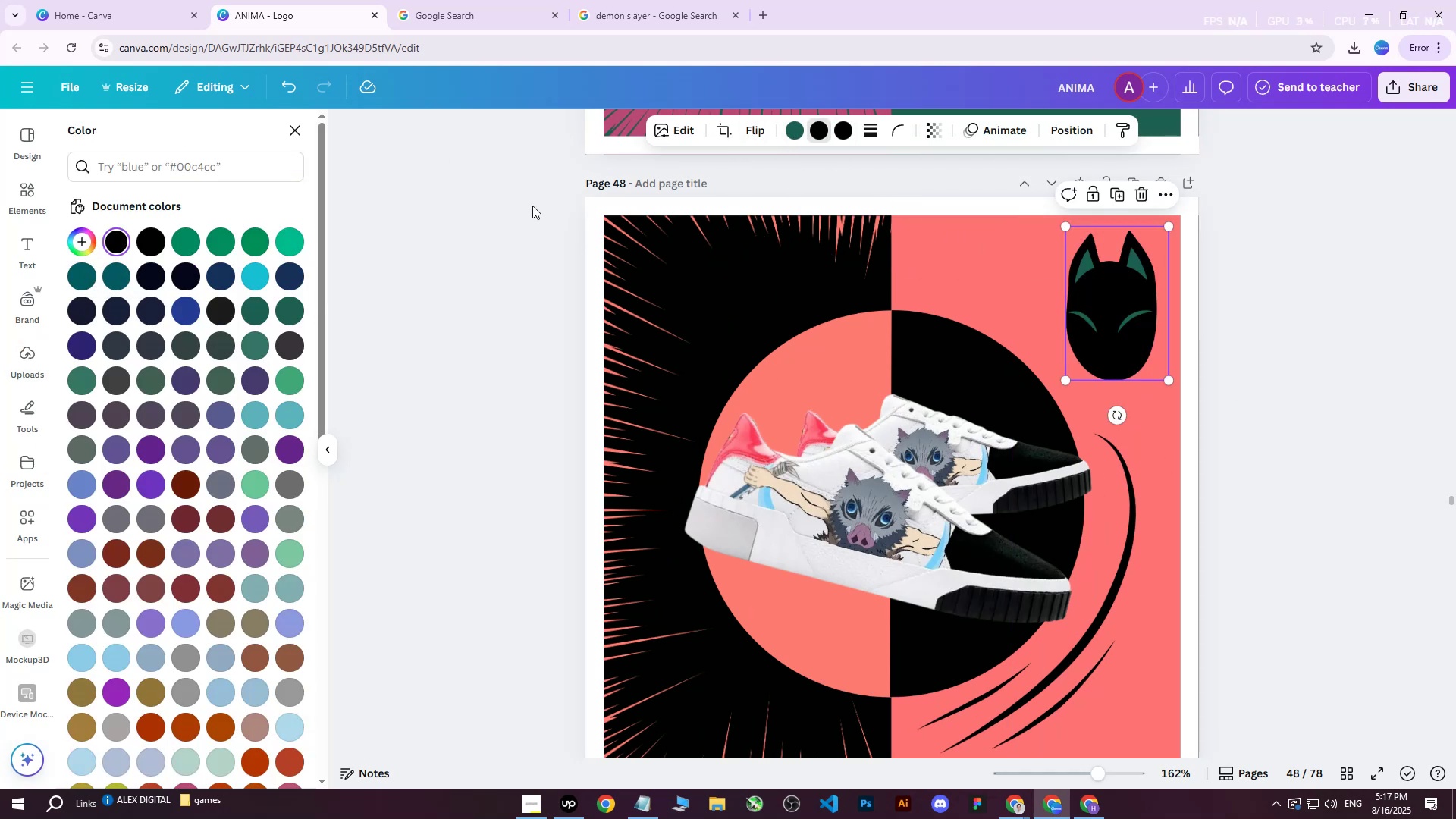 
double_click([219, 272])
 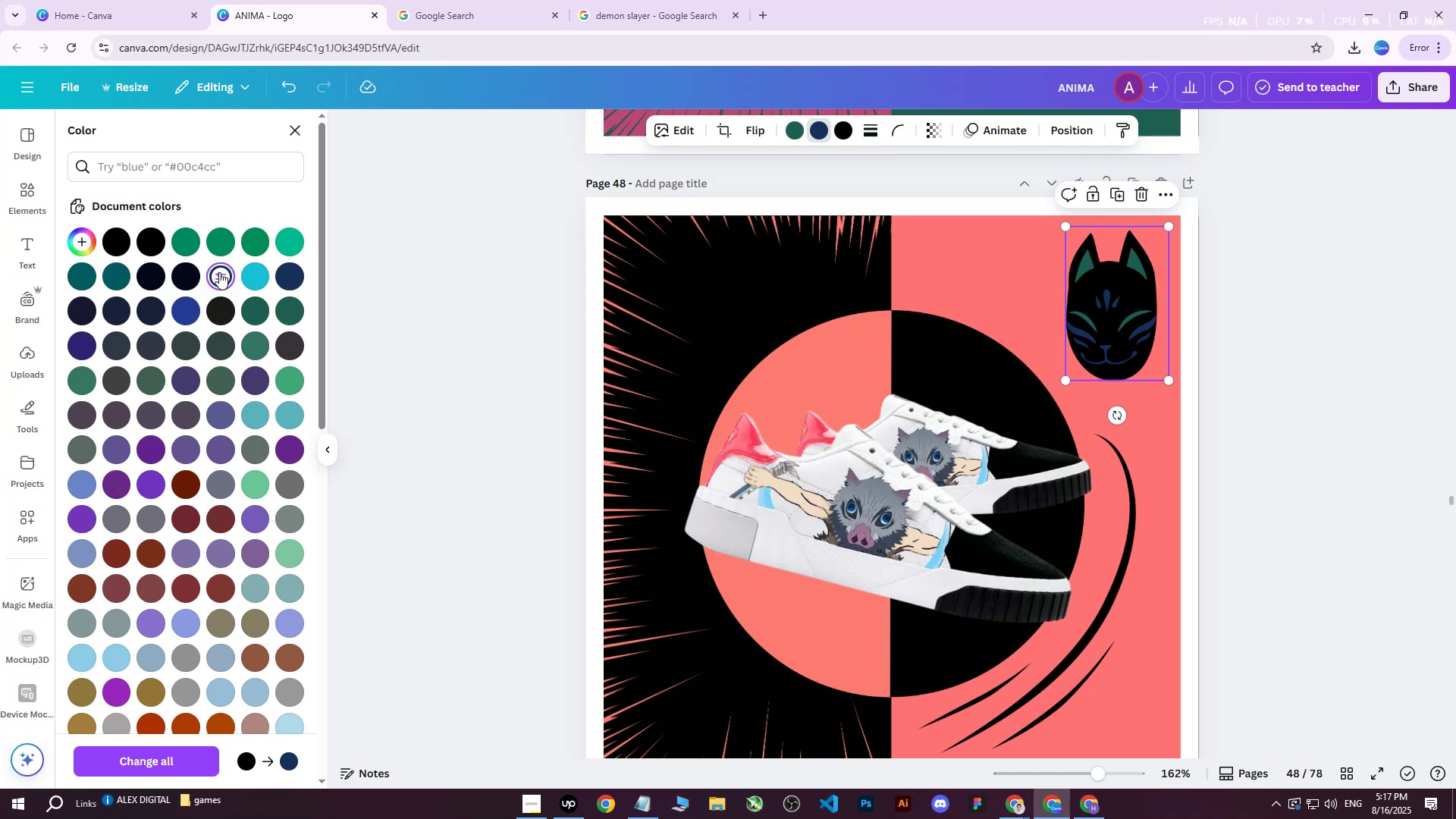 
triple_click([219, 272])
 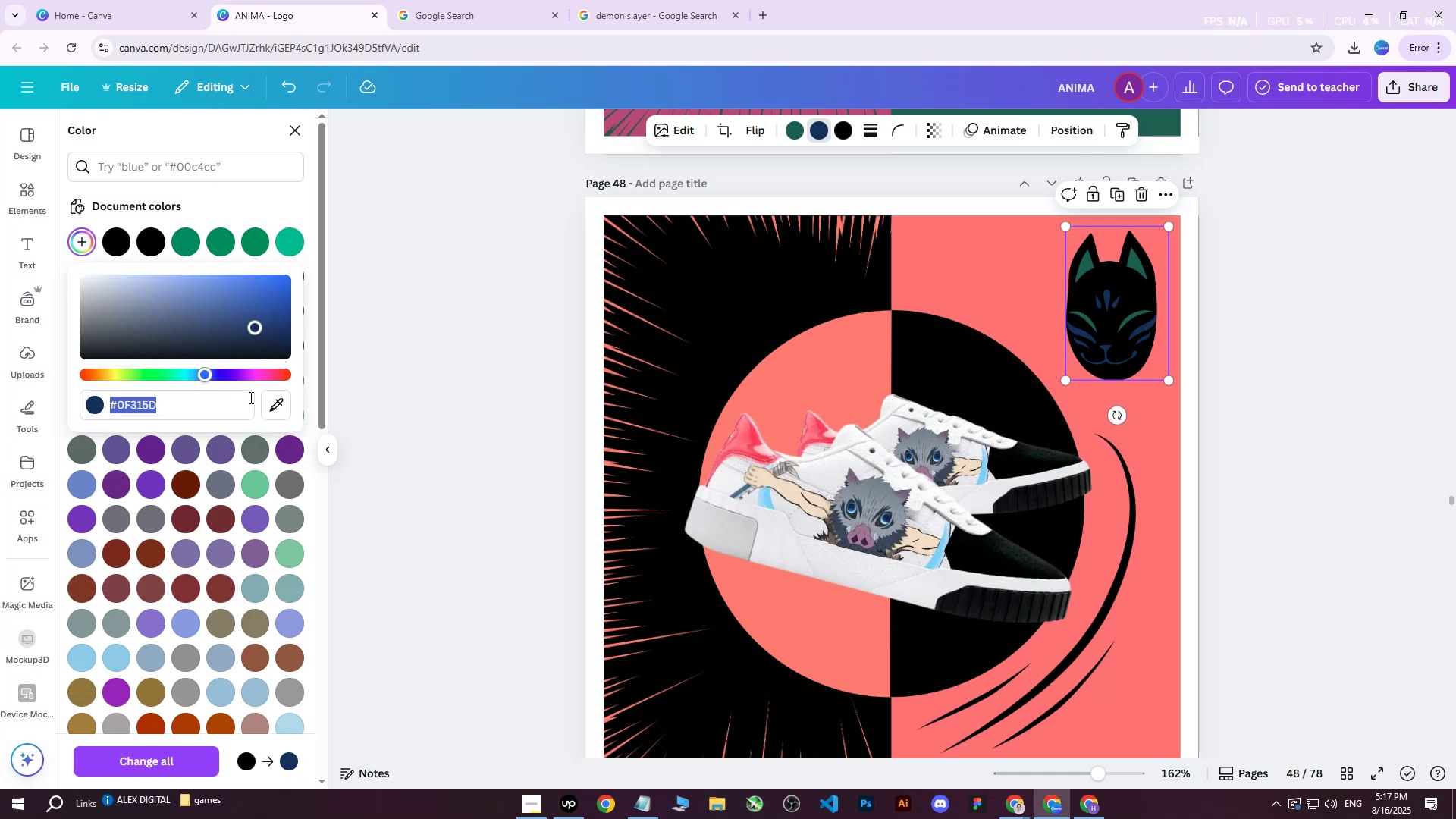 
left_click([278, 411])
 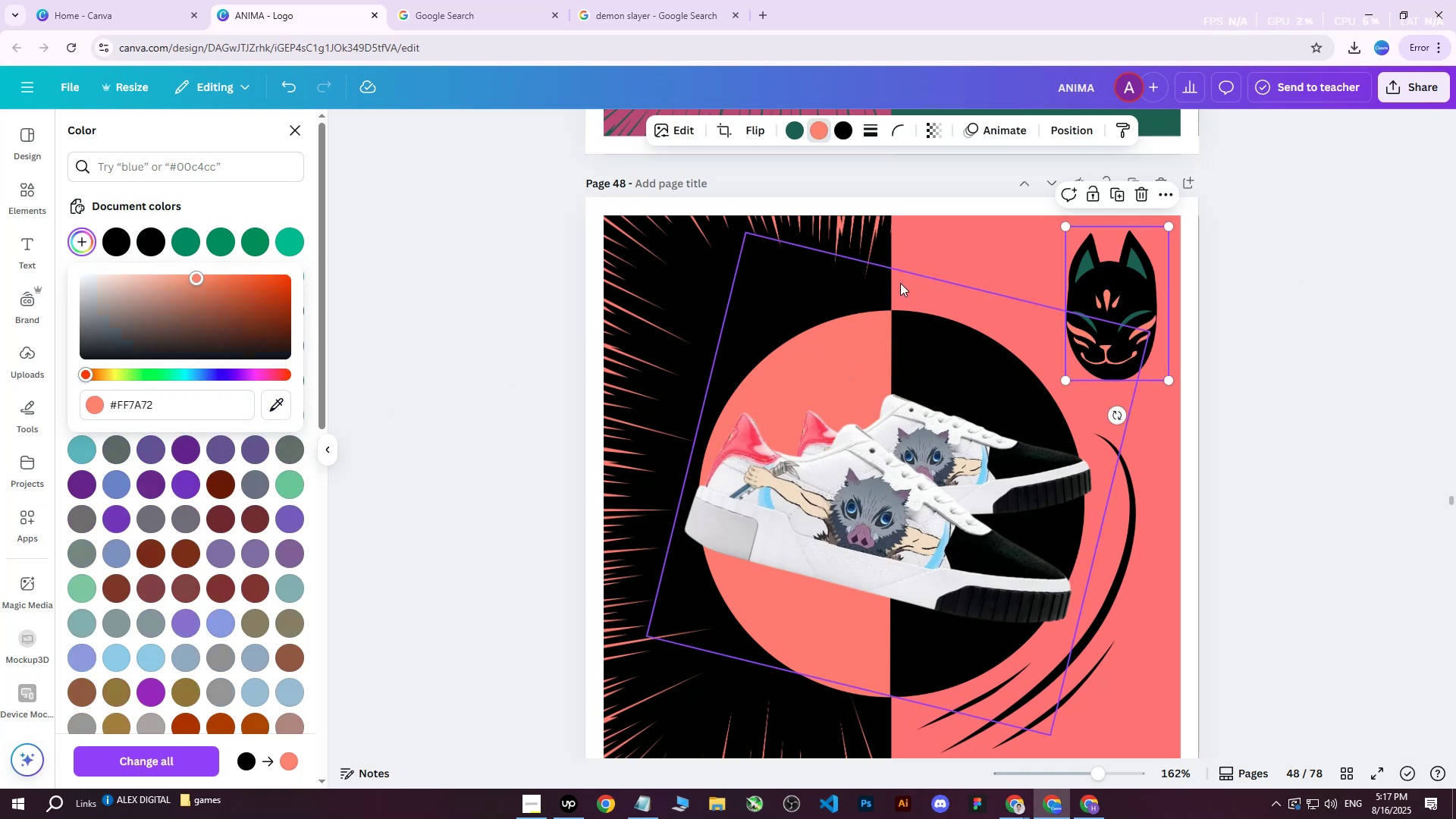 
wait(8.79)
 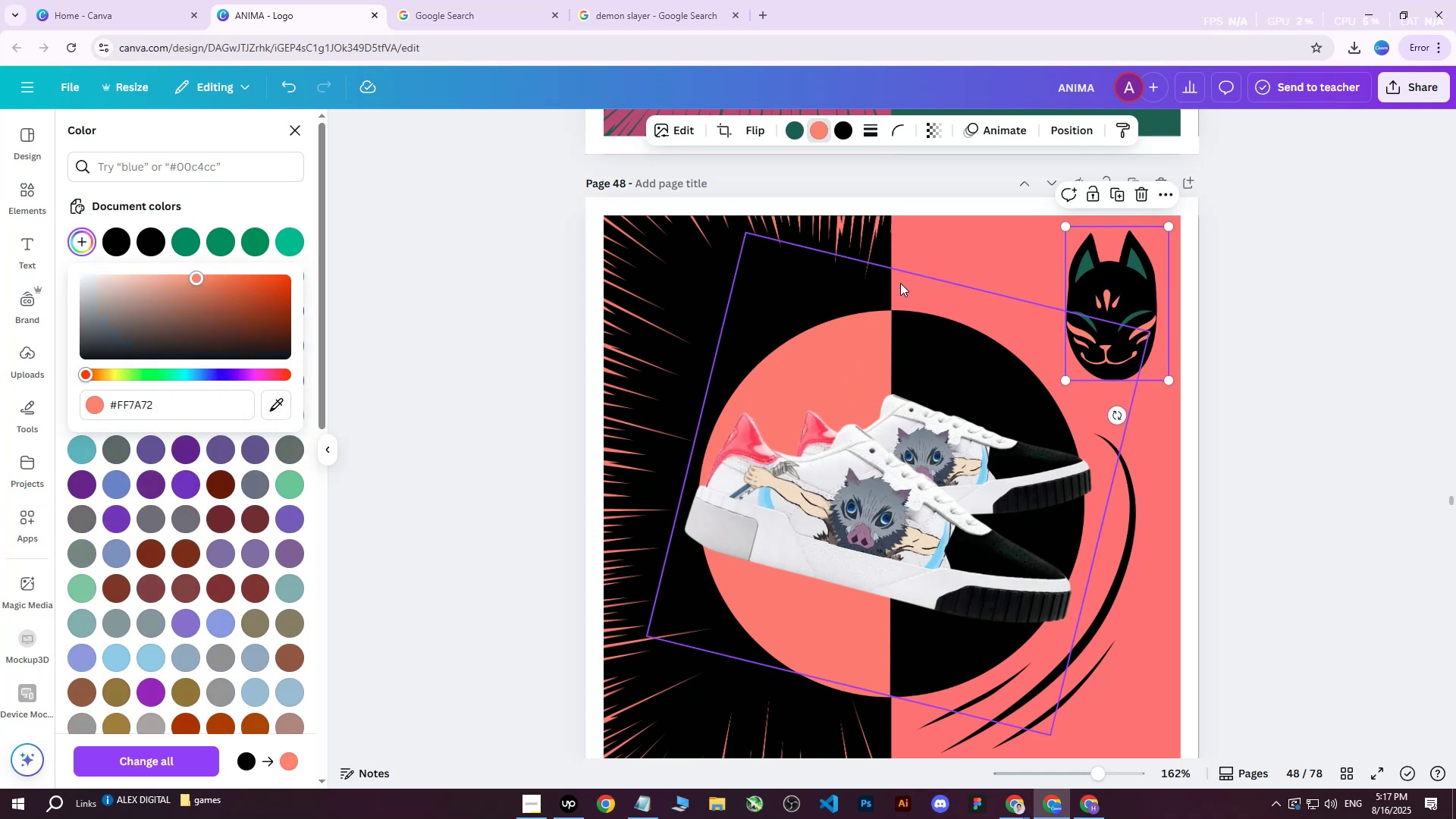 
left_click([272, 406])
 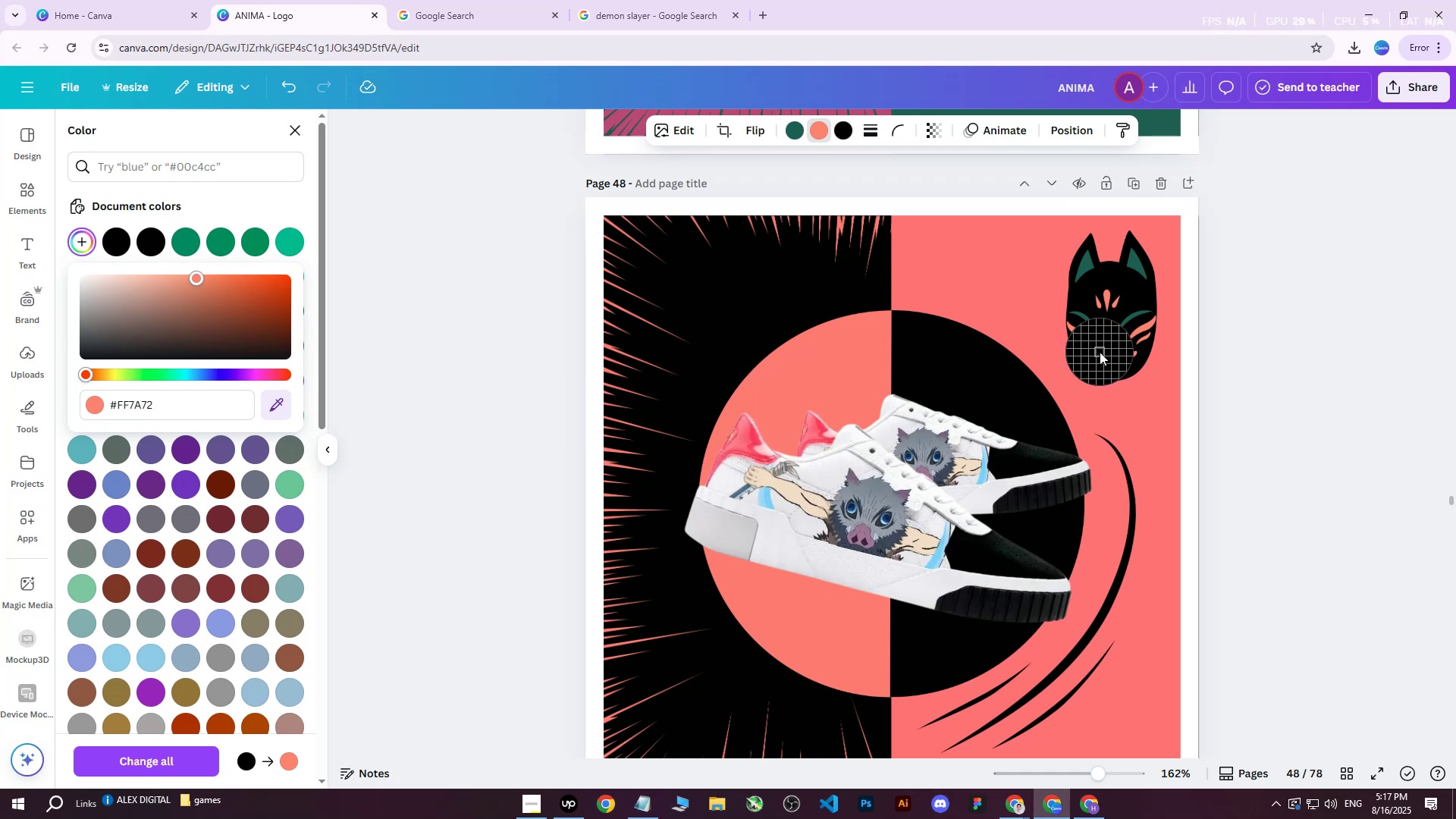 
key(Escape)
 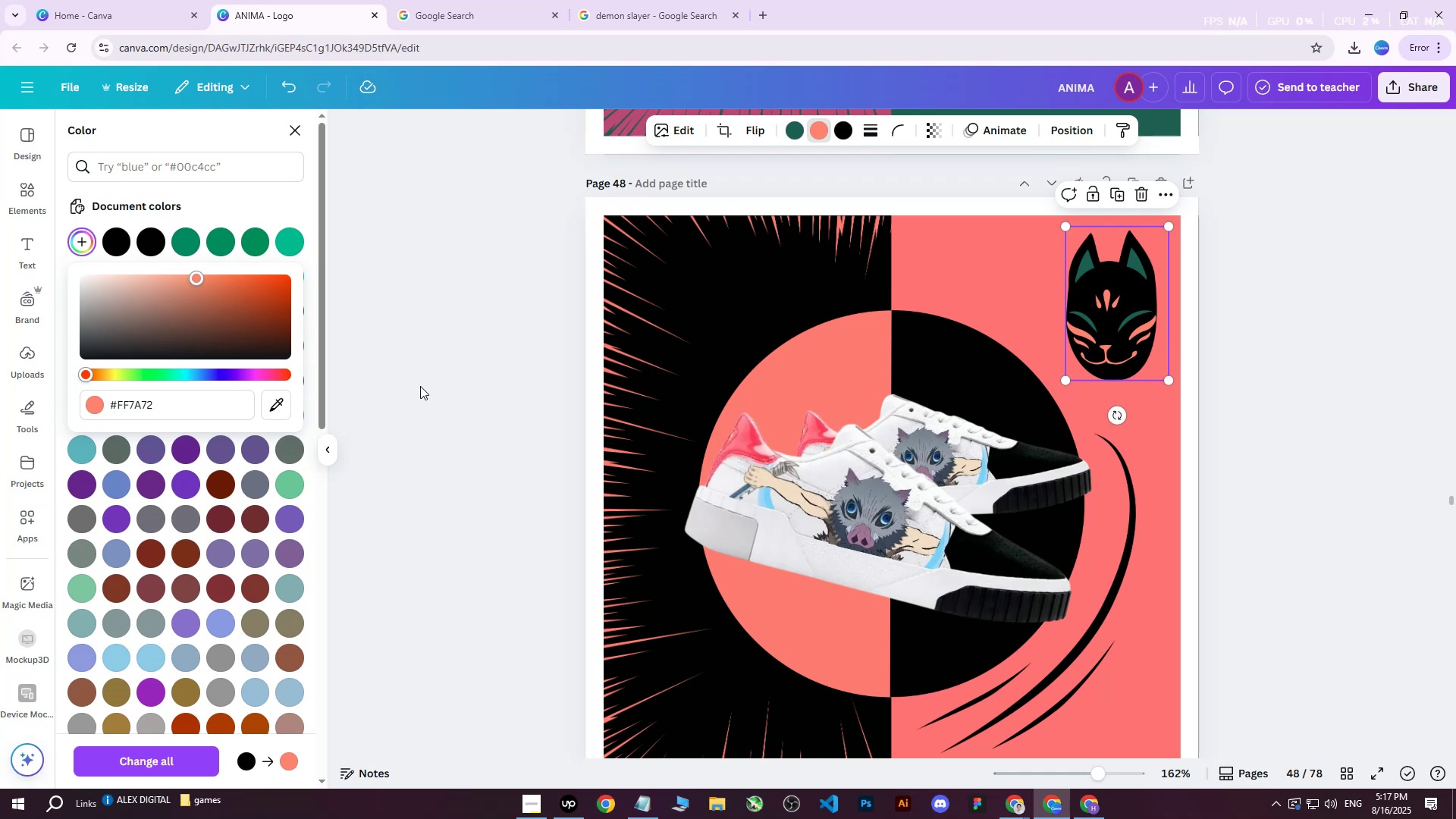 
wait(24.56)
 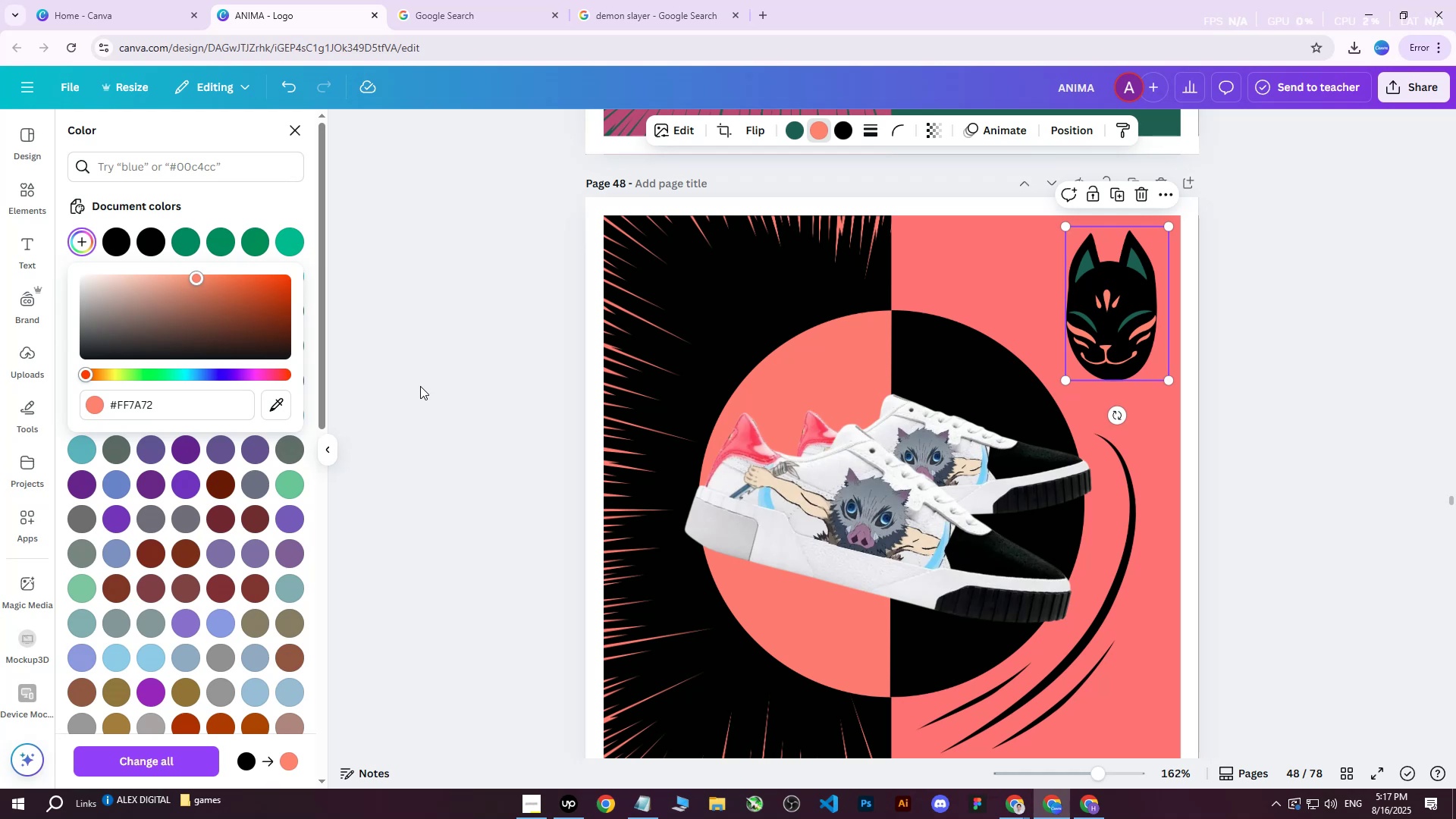 
left_click([1266, 345])
 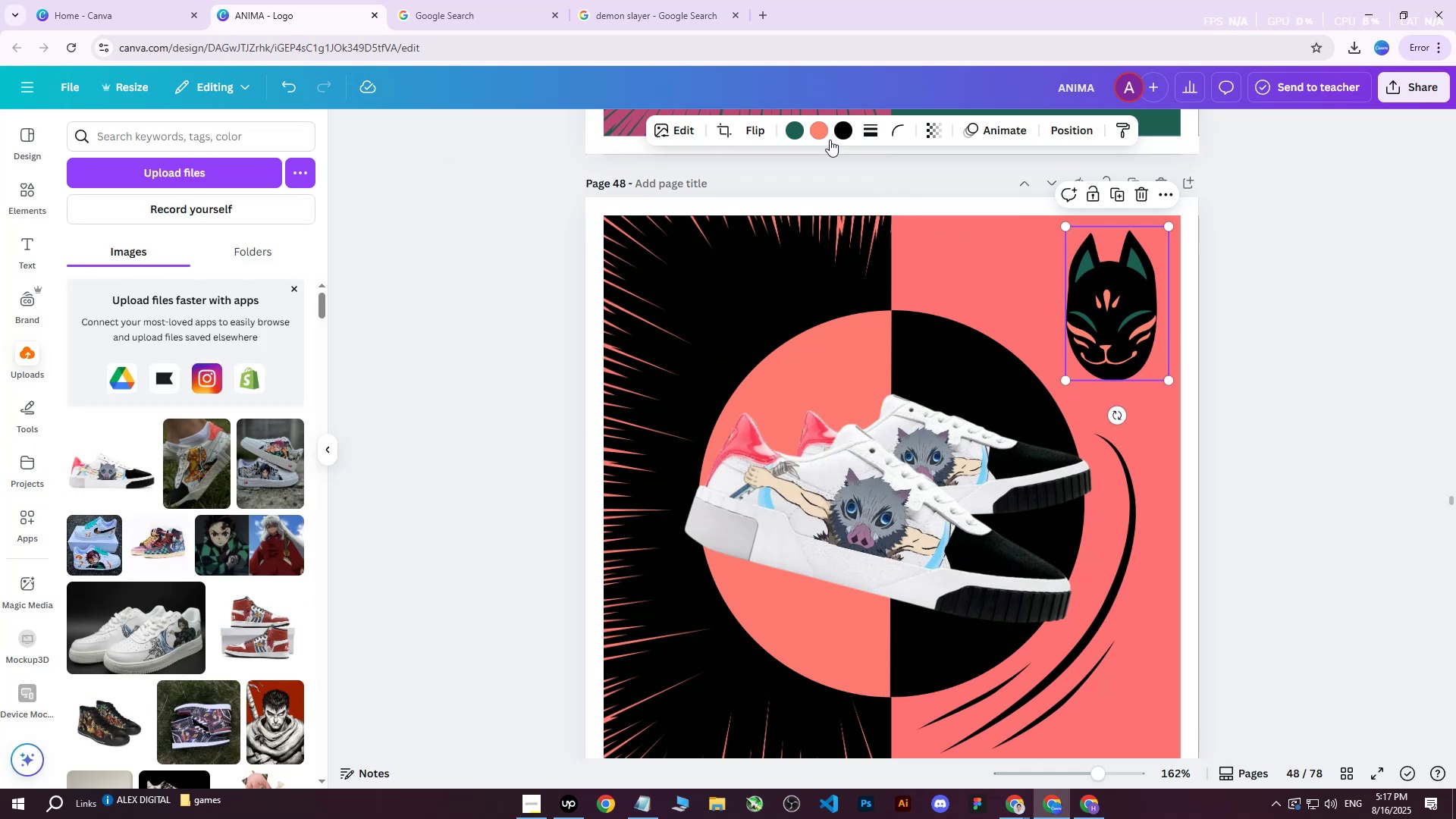 
left_click([792, 130])
 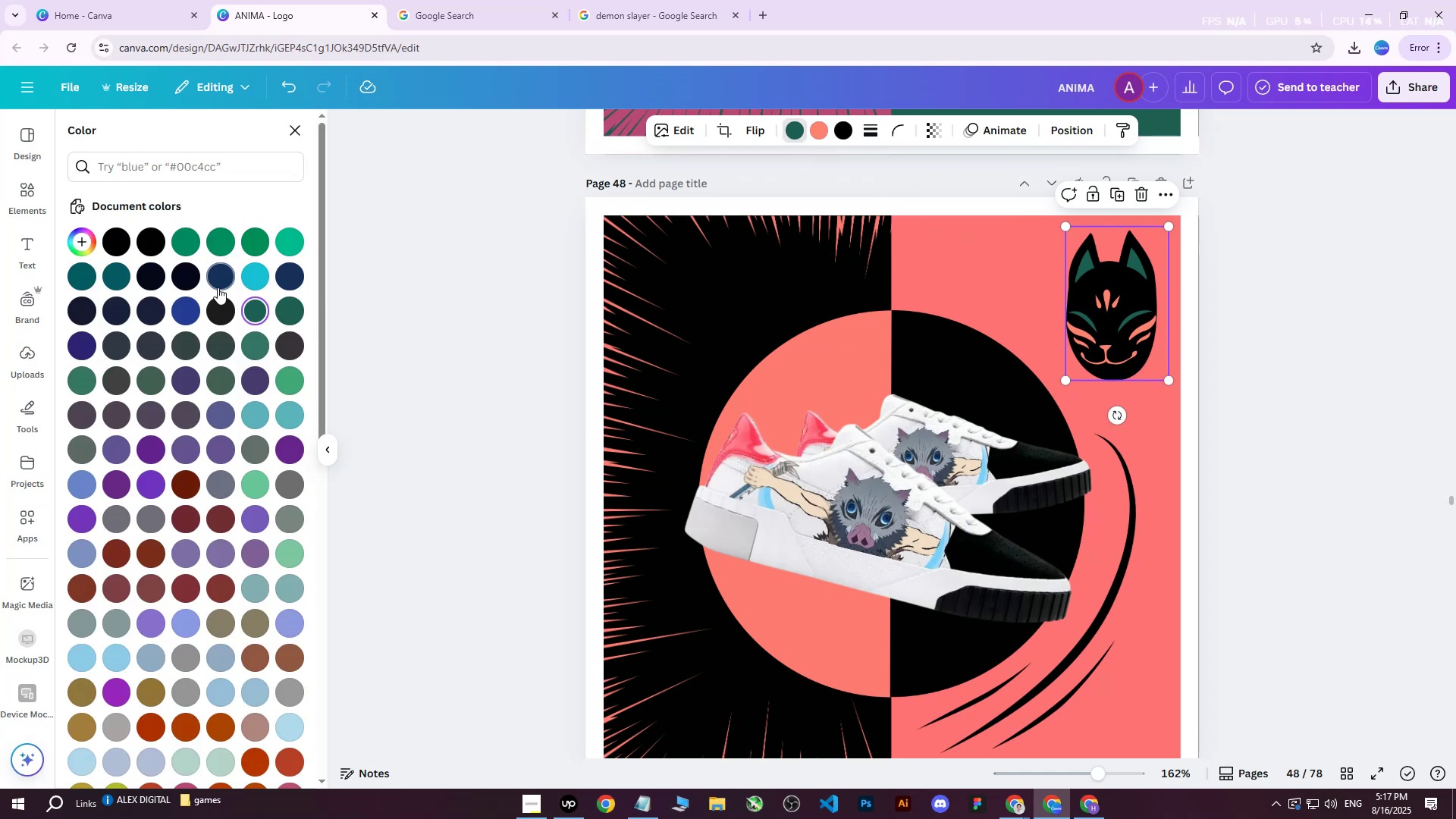 
left_click([244, 310])
 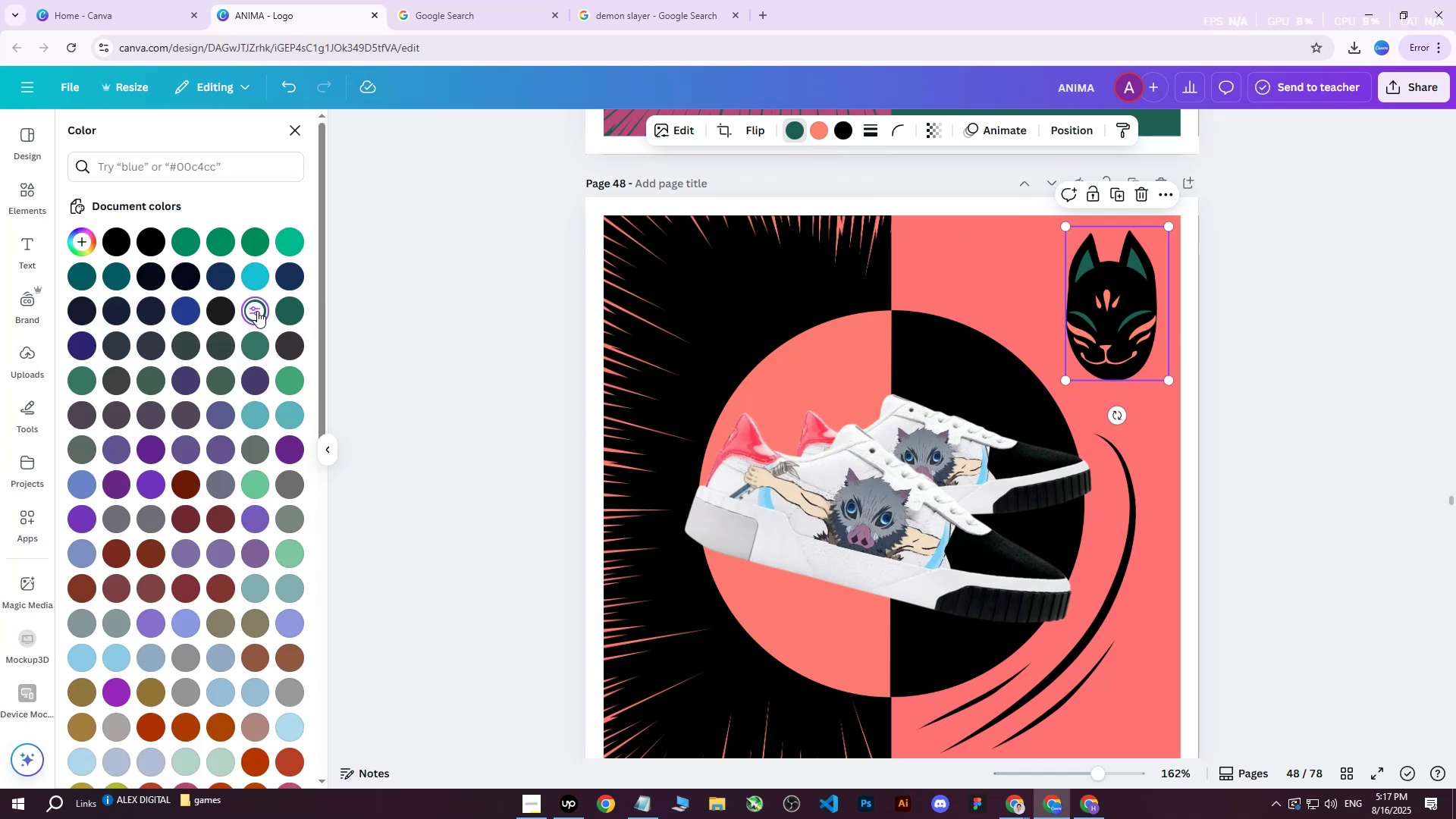 
left_click([257, 311])
 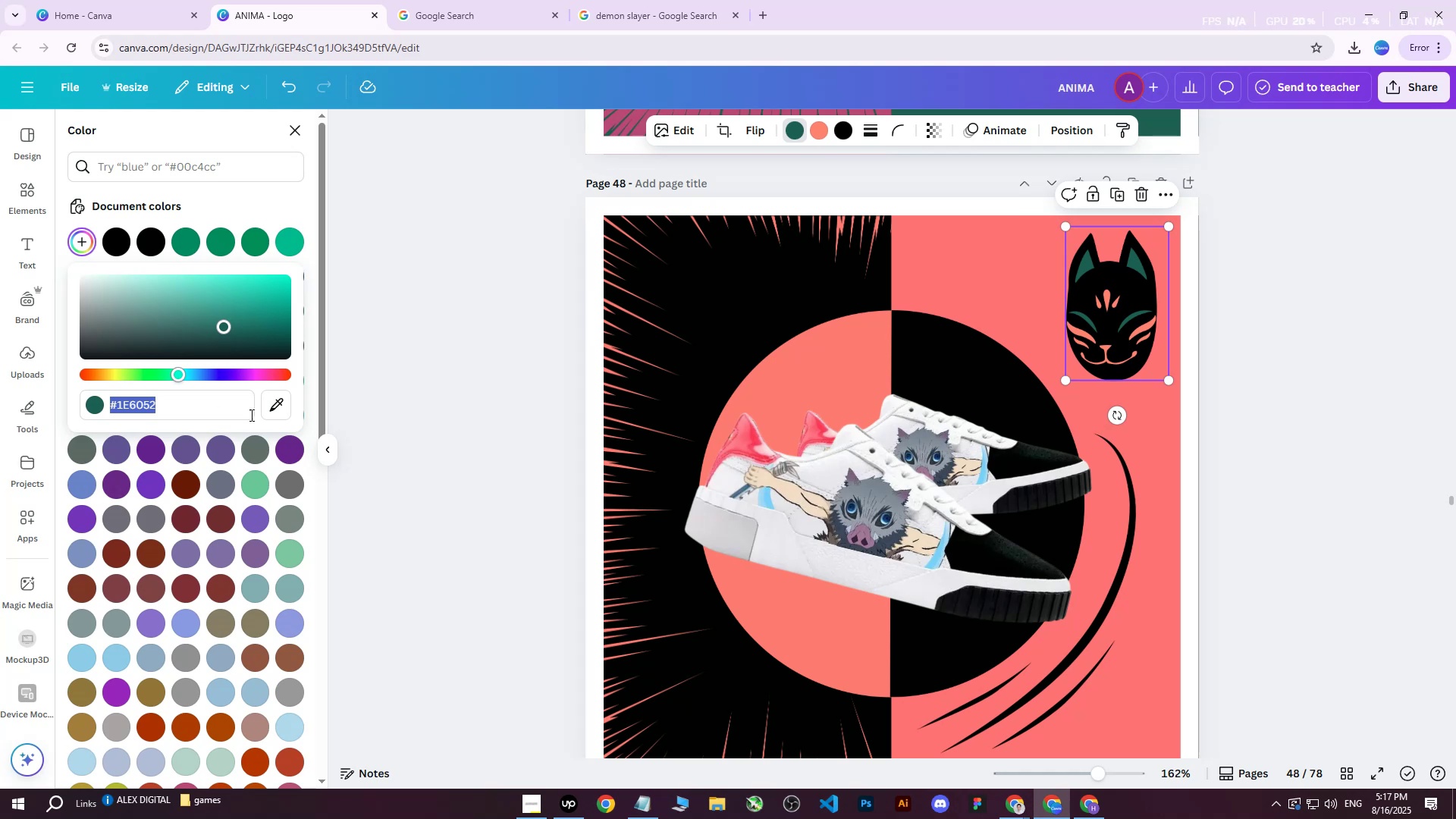 
left_click([282, 416])
 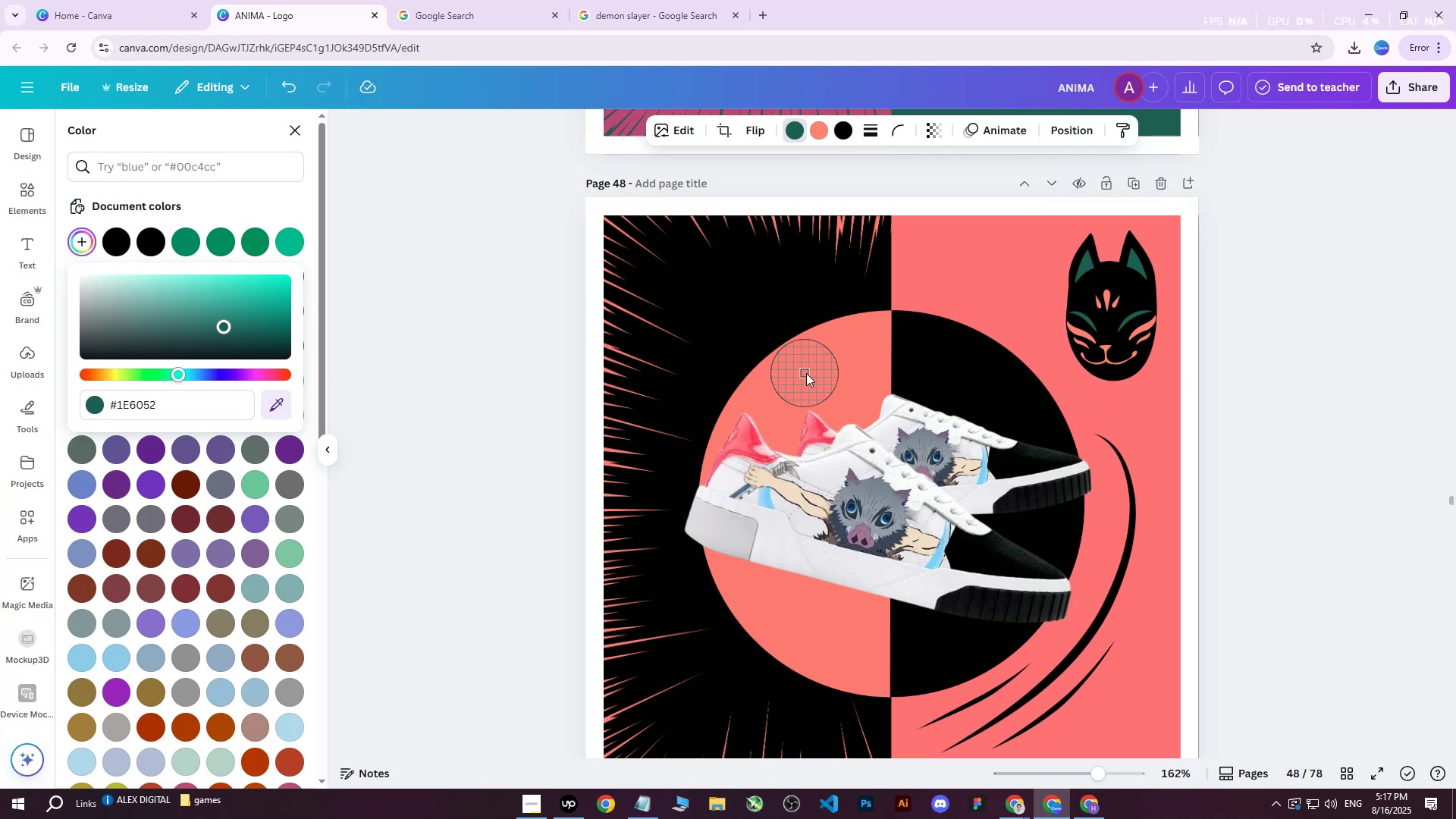 
left_click([808, 373])
 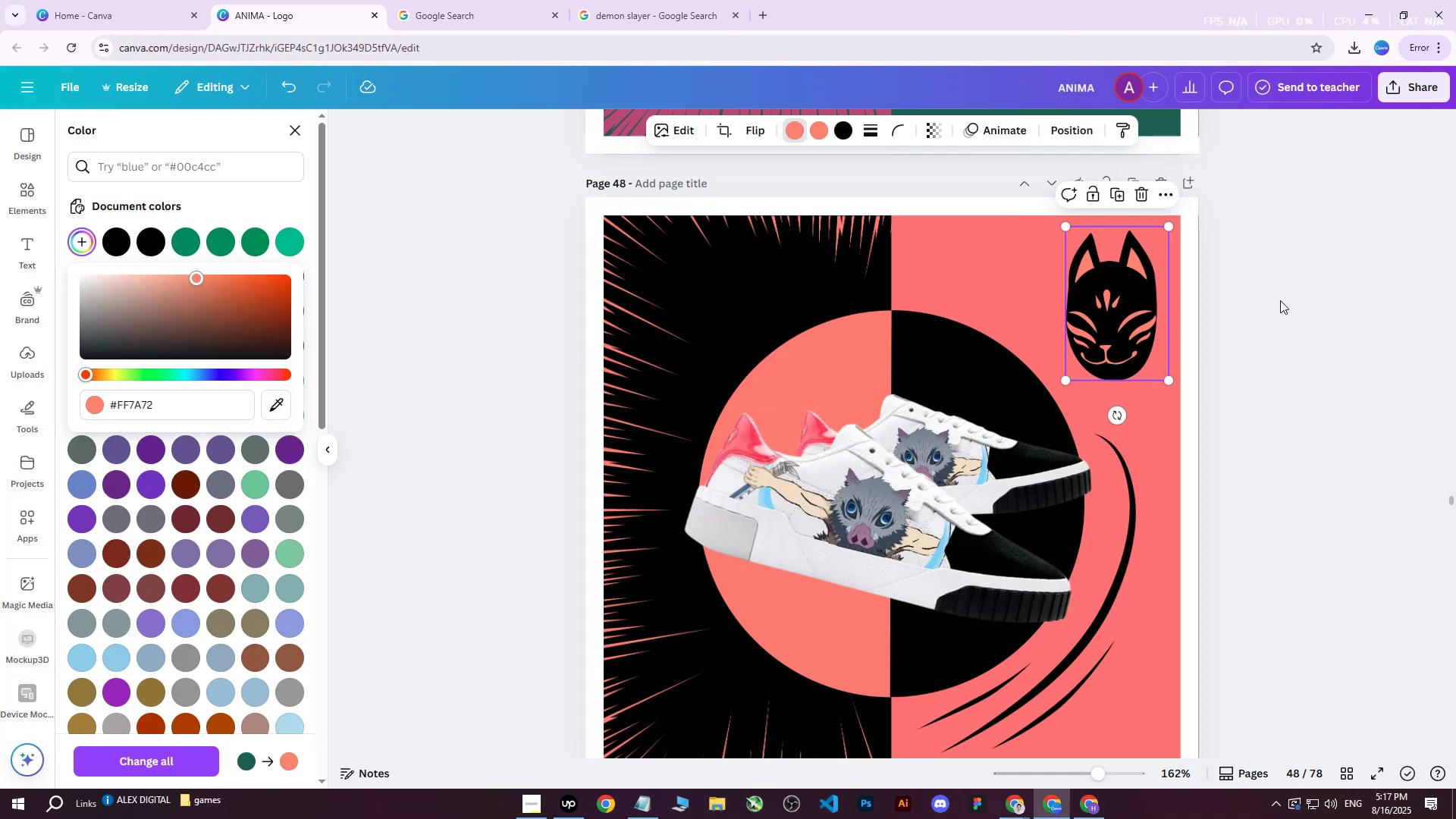 
wait(6.76)
 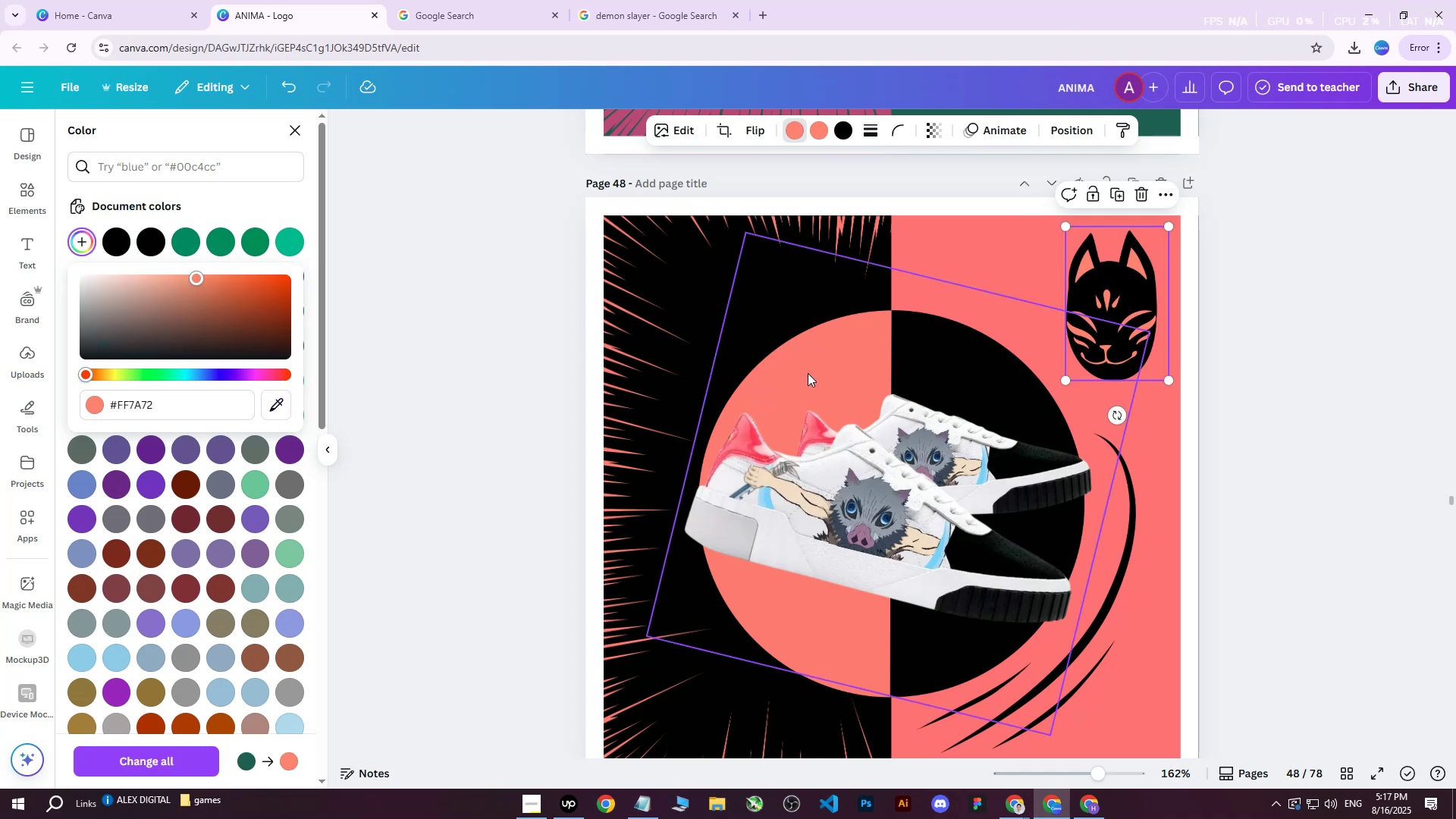 
left_click([839, 129])
 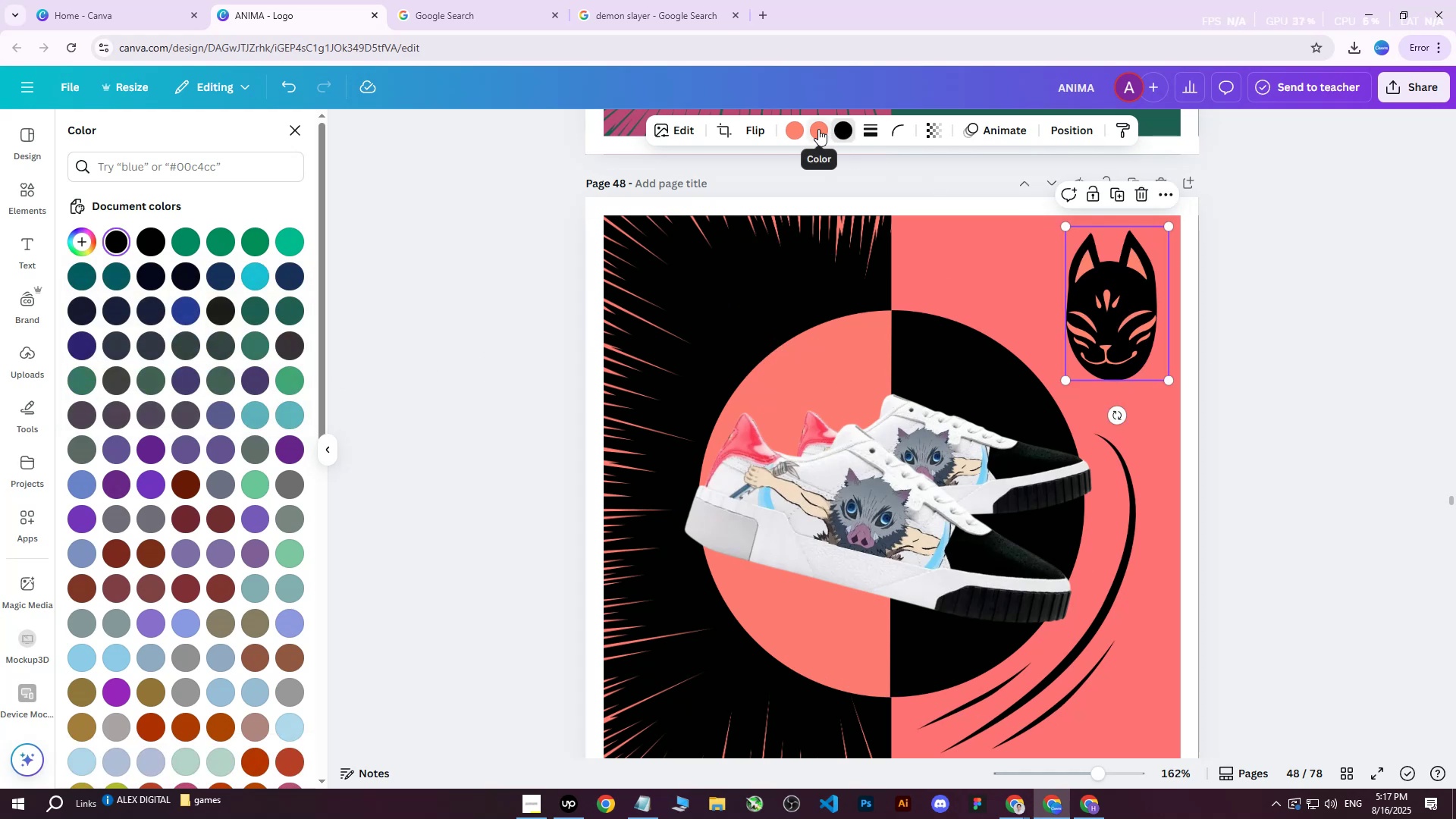 
left_click([817, 129])
 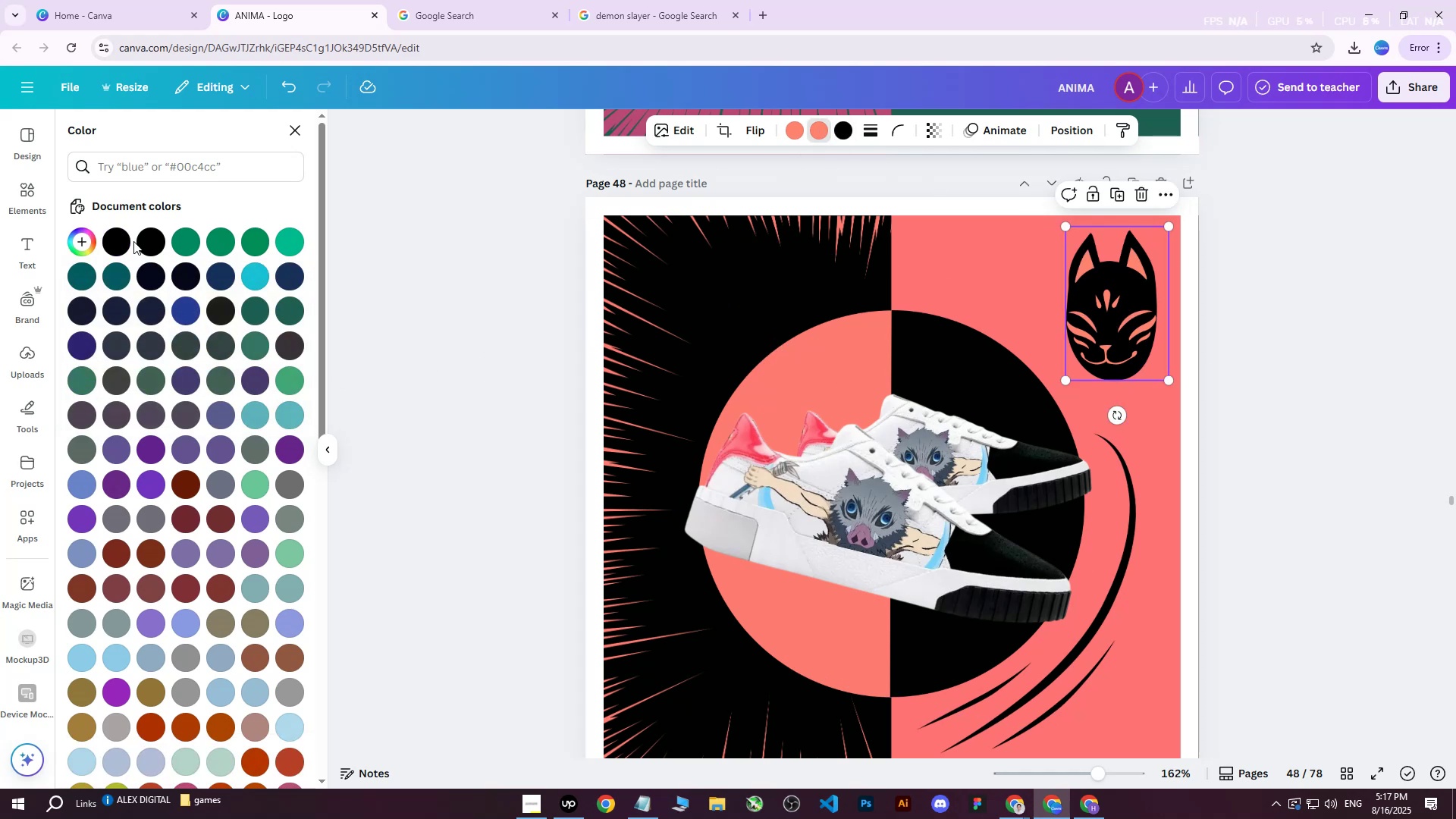 
left_click([119, 237])
 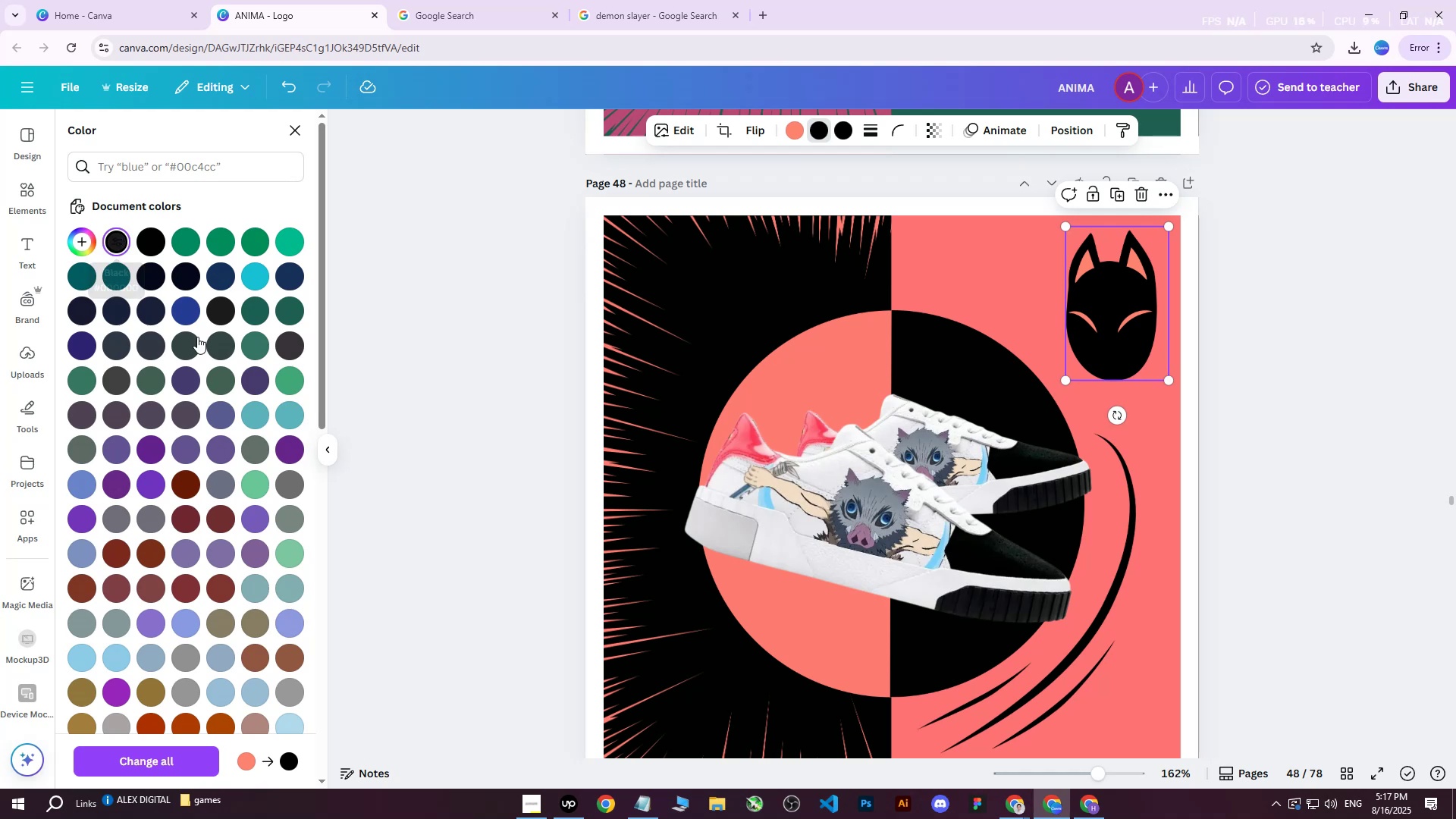 
mouse_move([238, 350])
 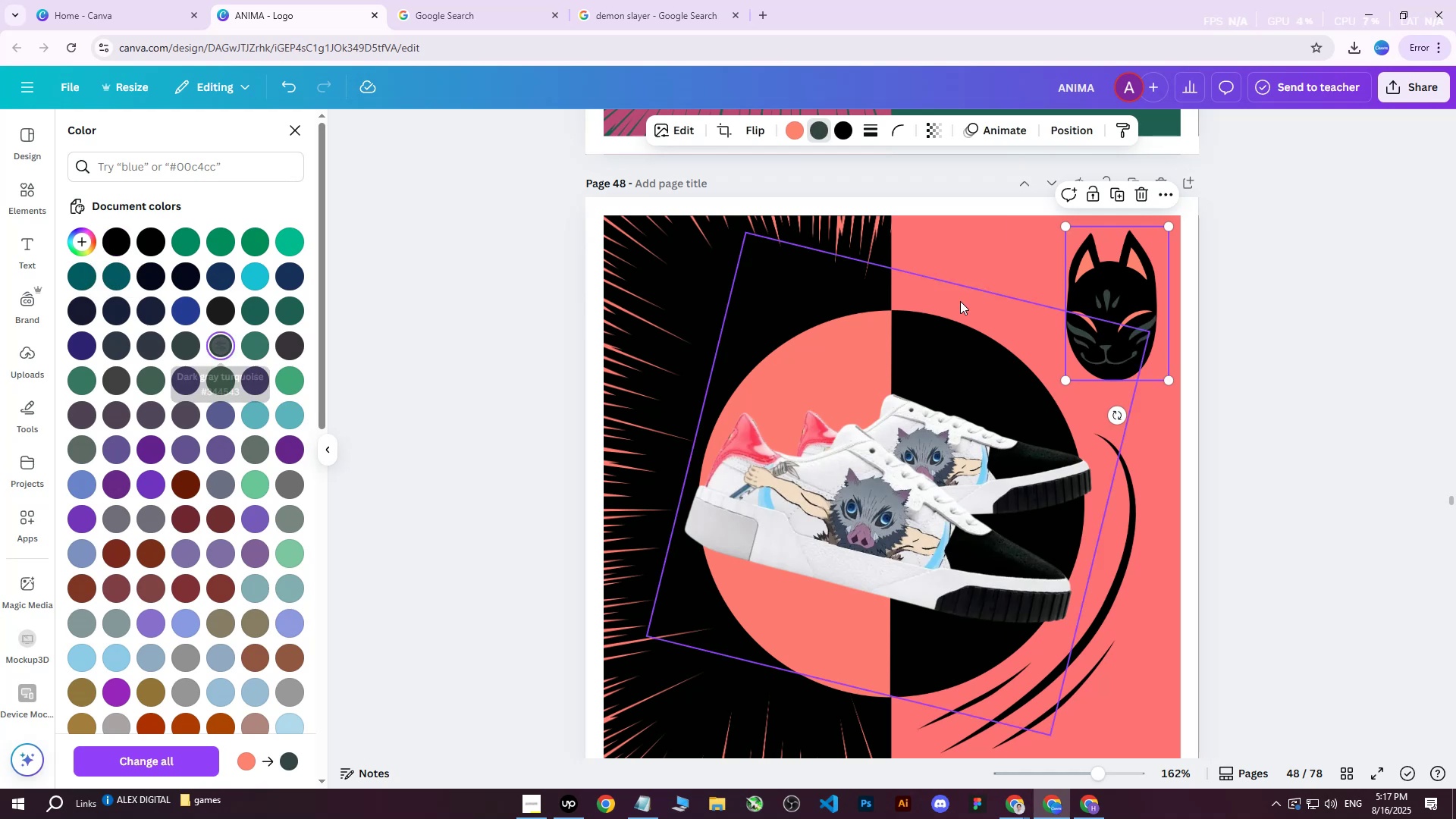 
key(Control+Z)
 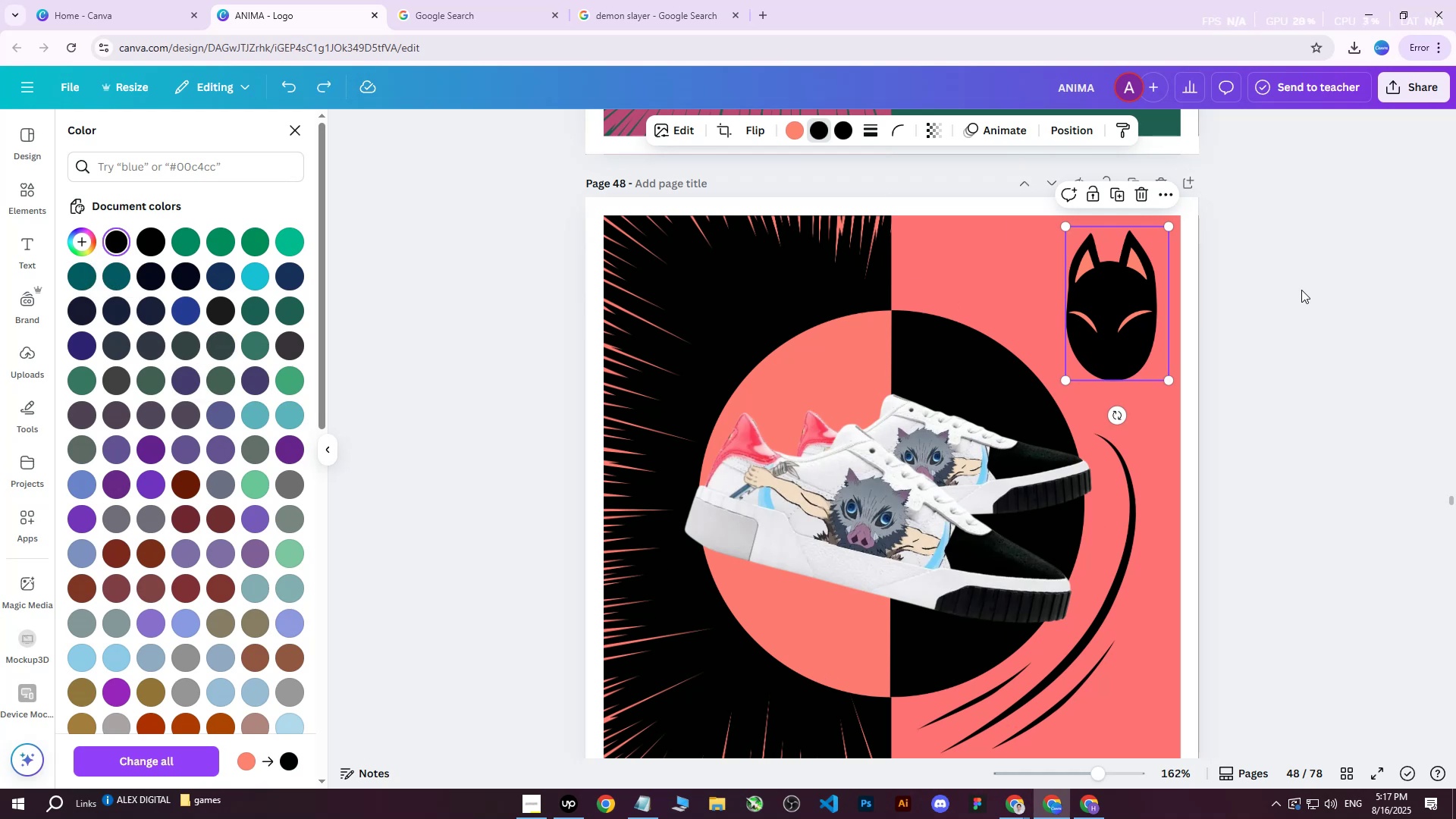 
key(Control+Z)
 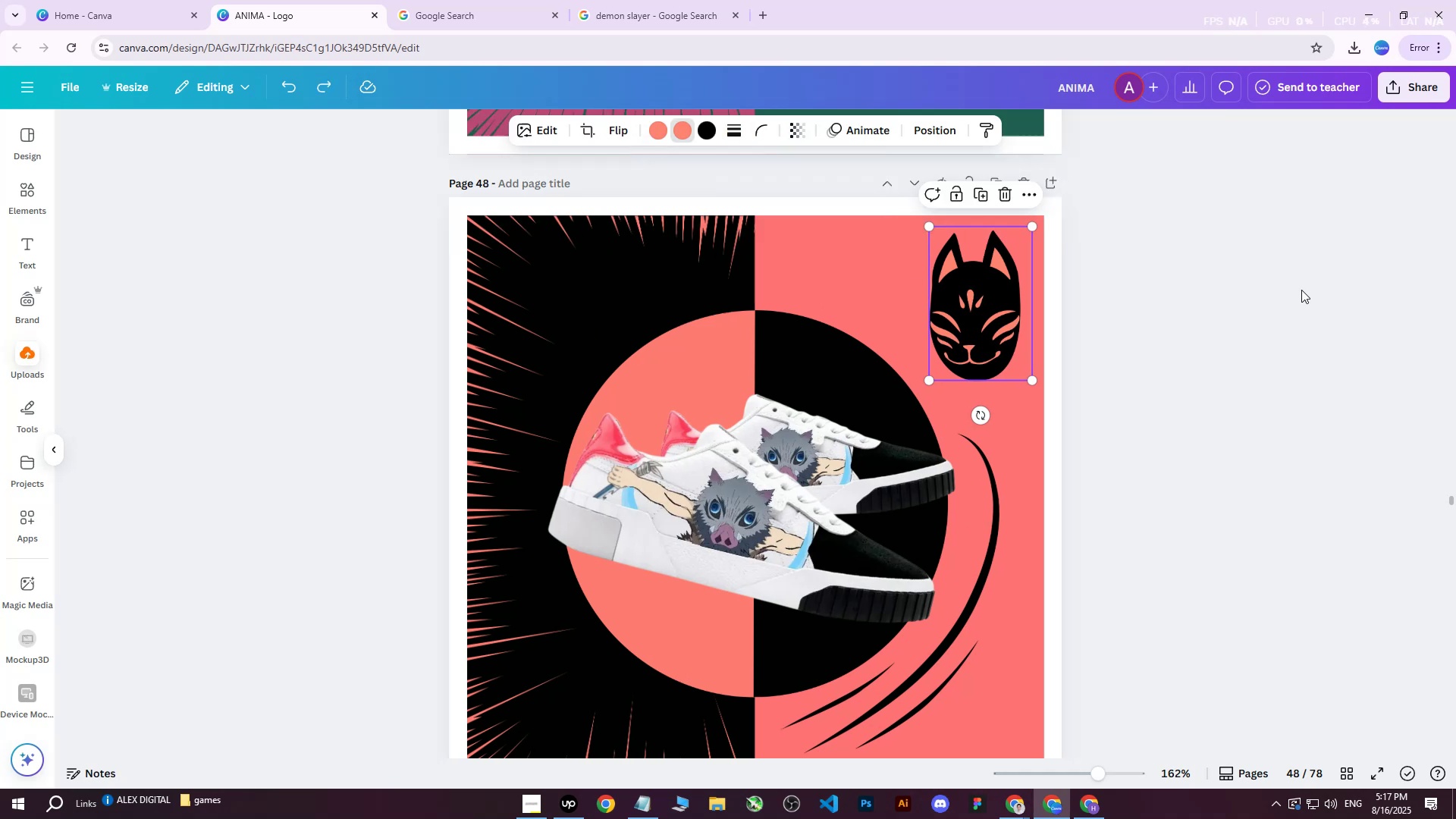 
double_click([1301, 290])
 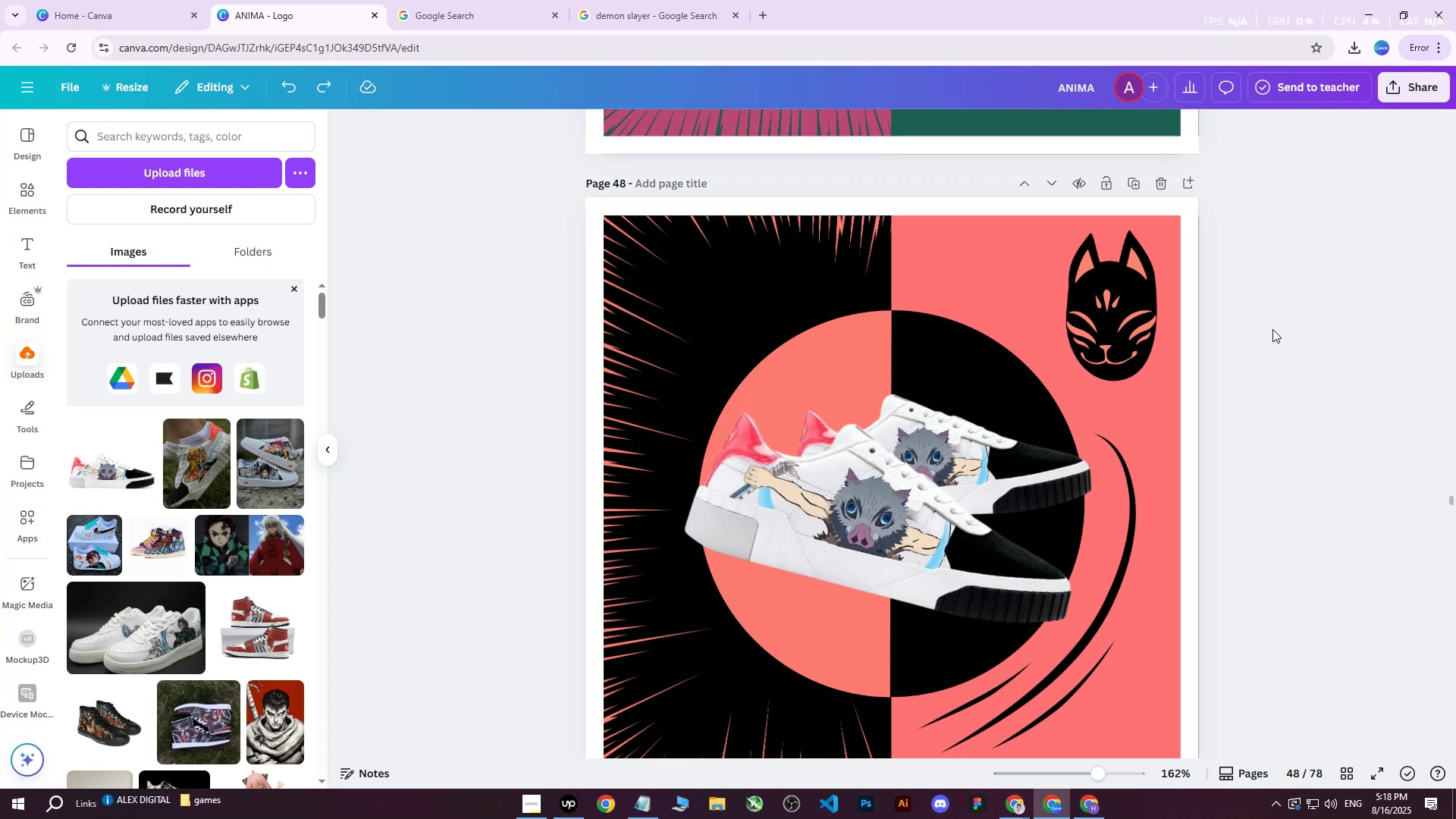 
wait(13.54)
 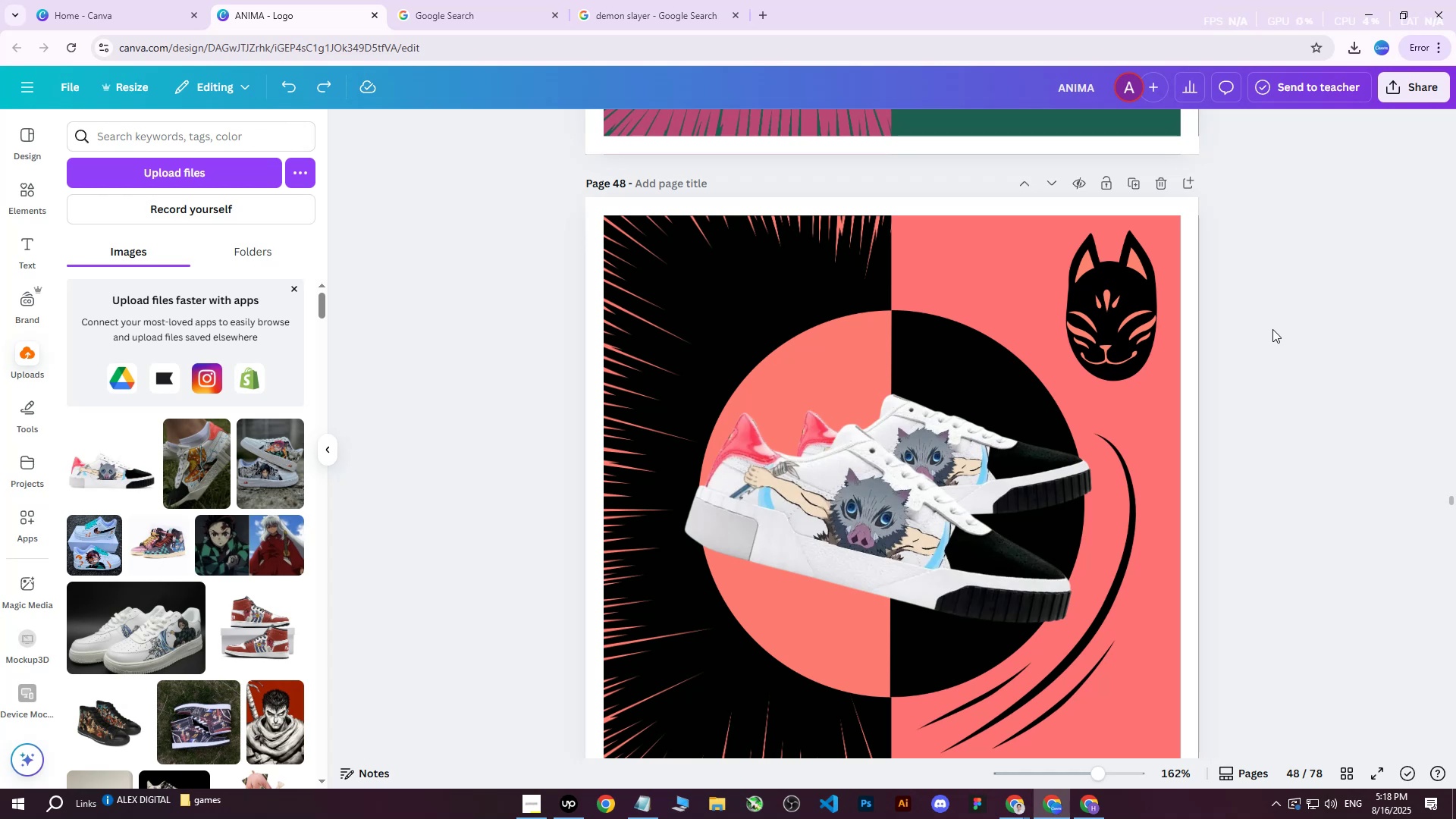 
left_click([1398, 80])
 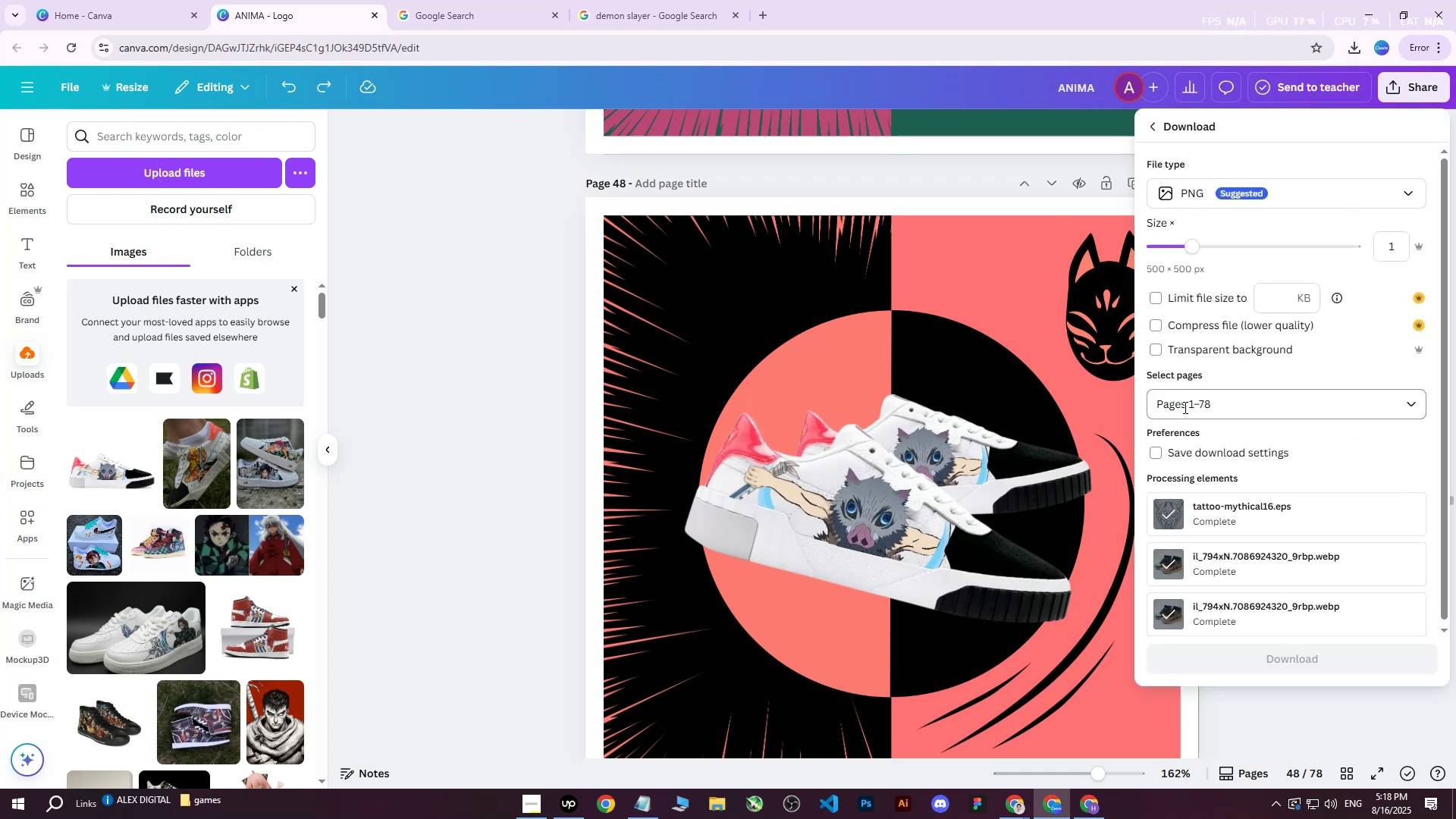 
double_click([1193, 415])
 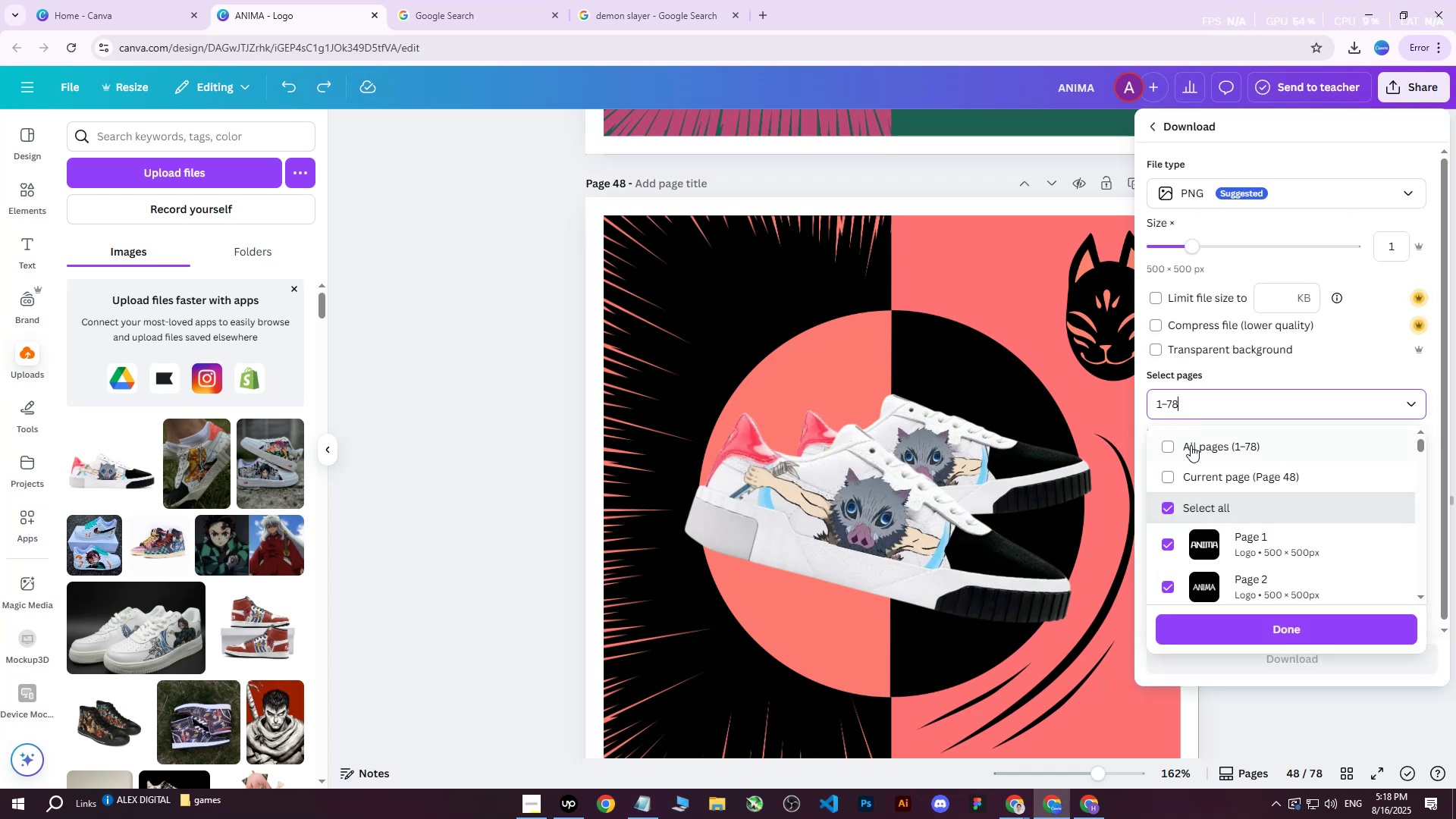 
triple_click([1187, 452])
 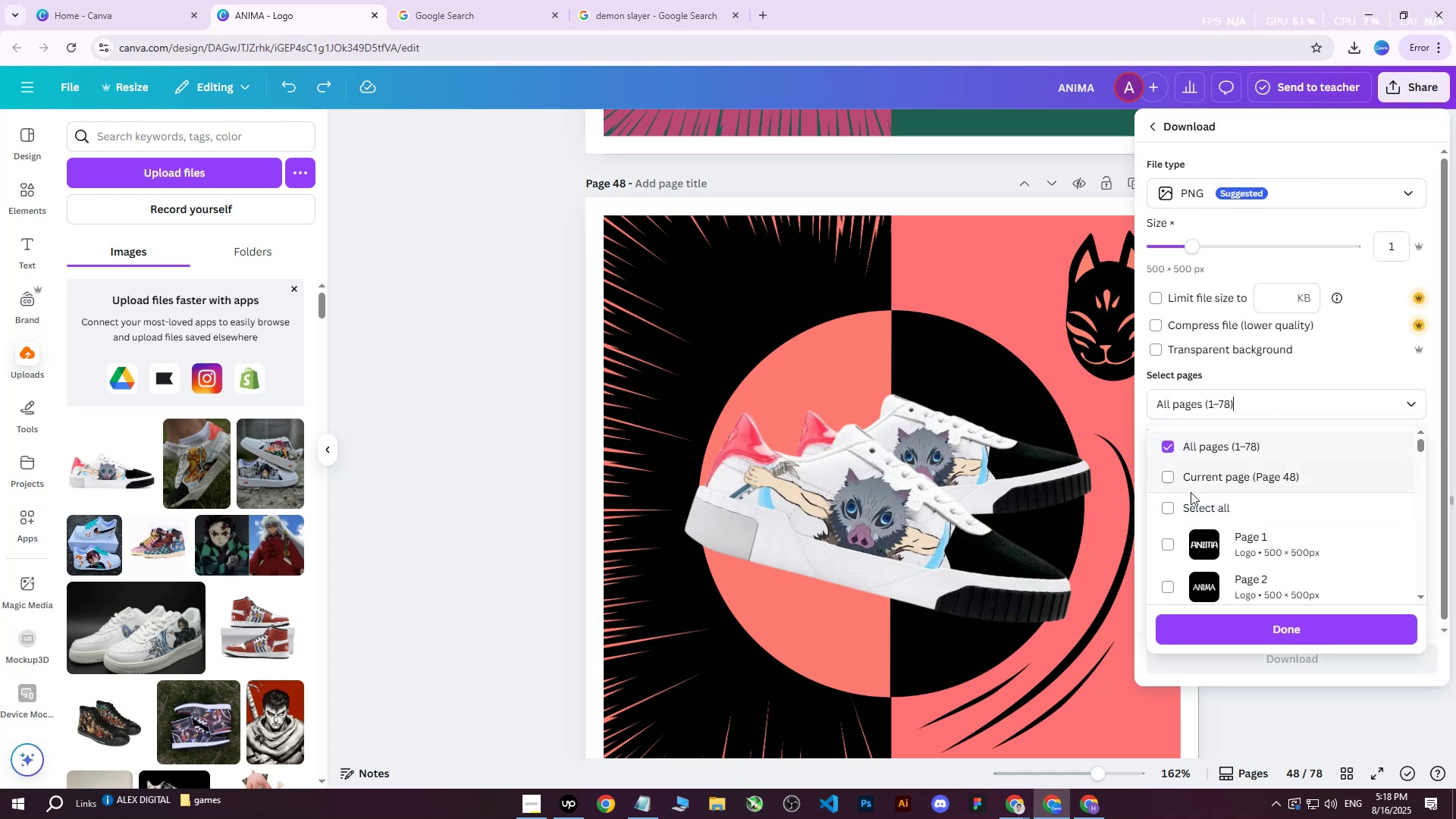 
triple_click([1191, 492])
 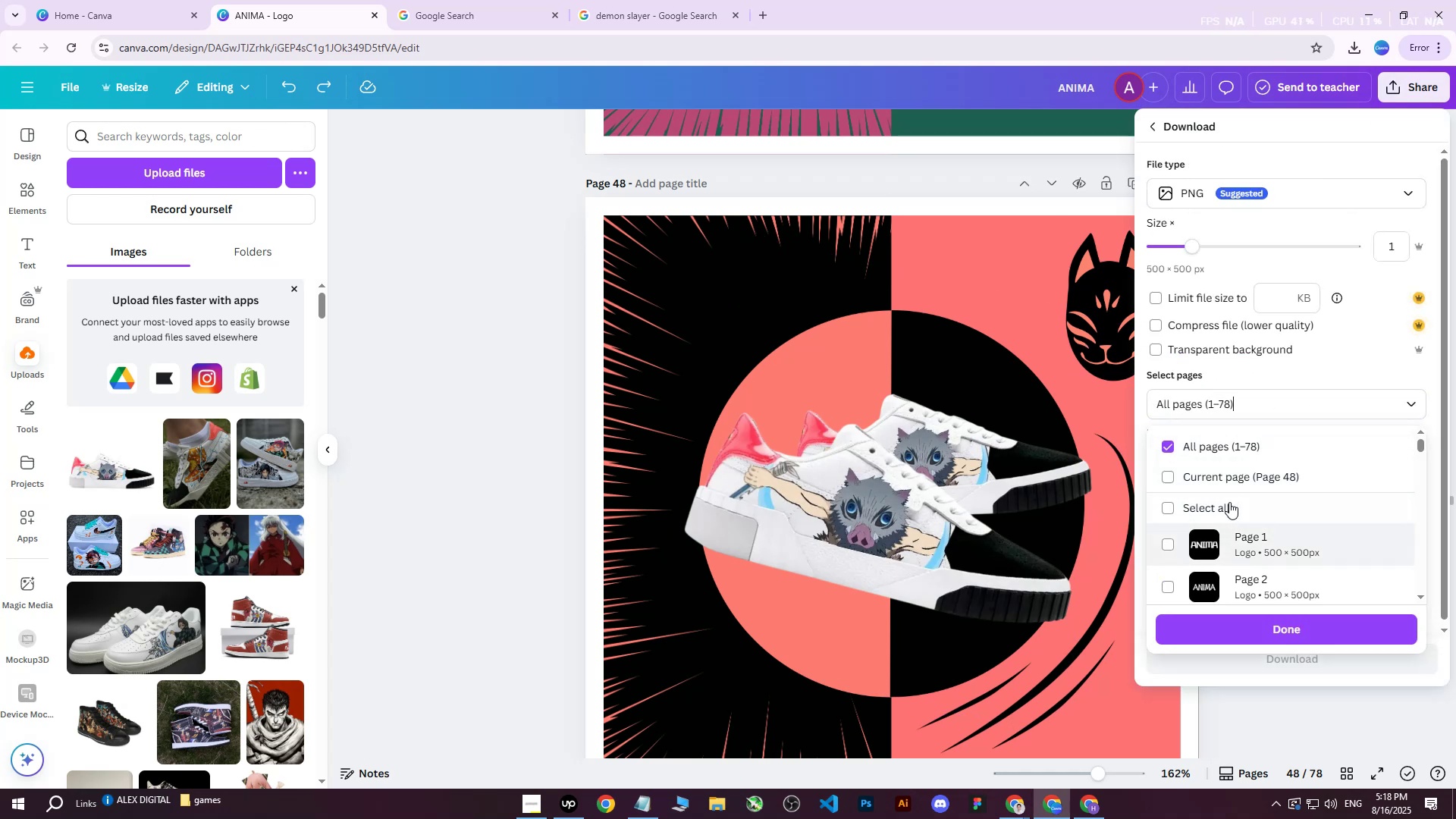 
left_click([1227, 486])
 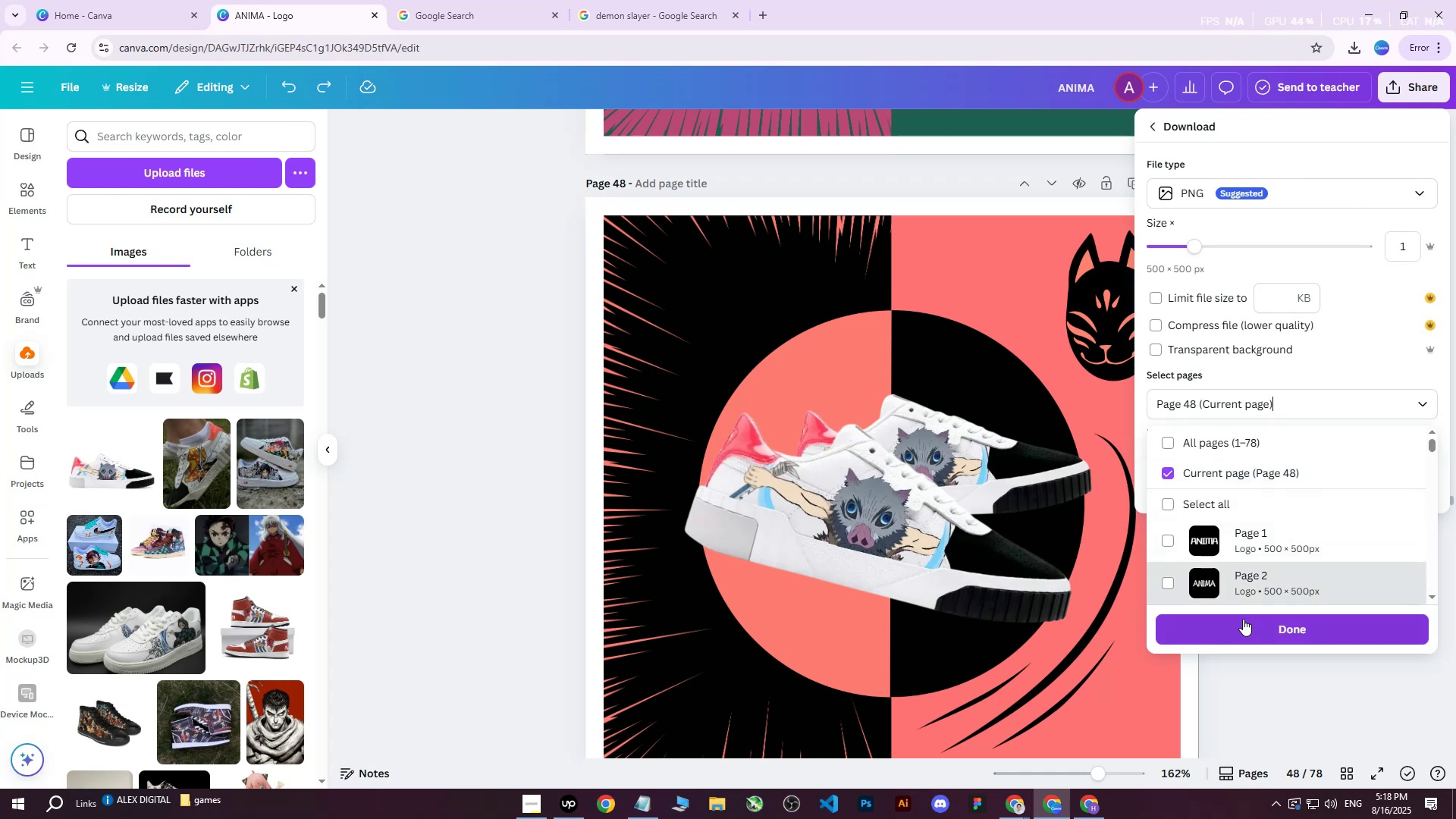 
left_click([1240, 620])
 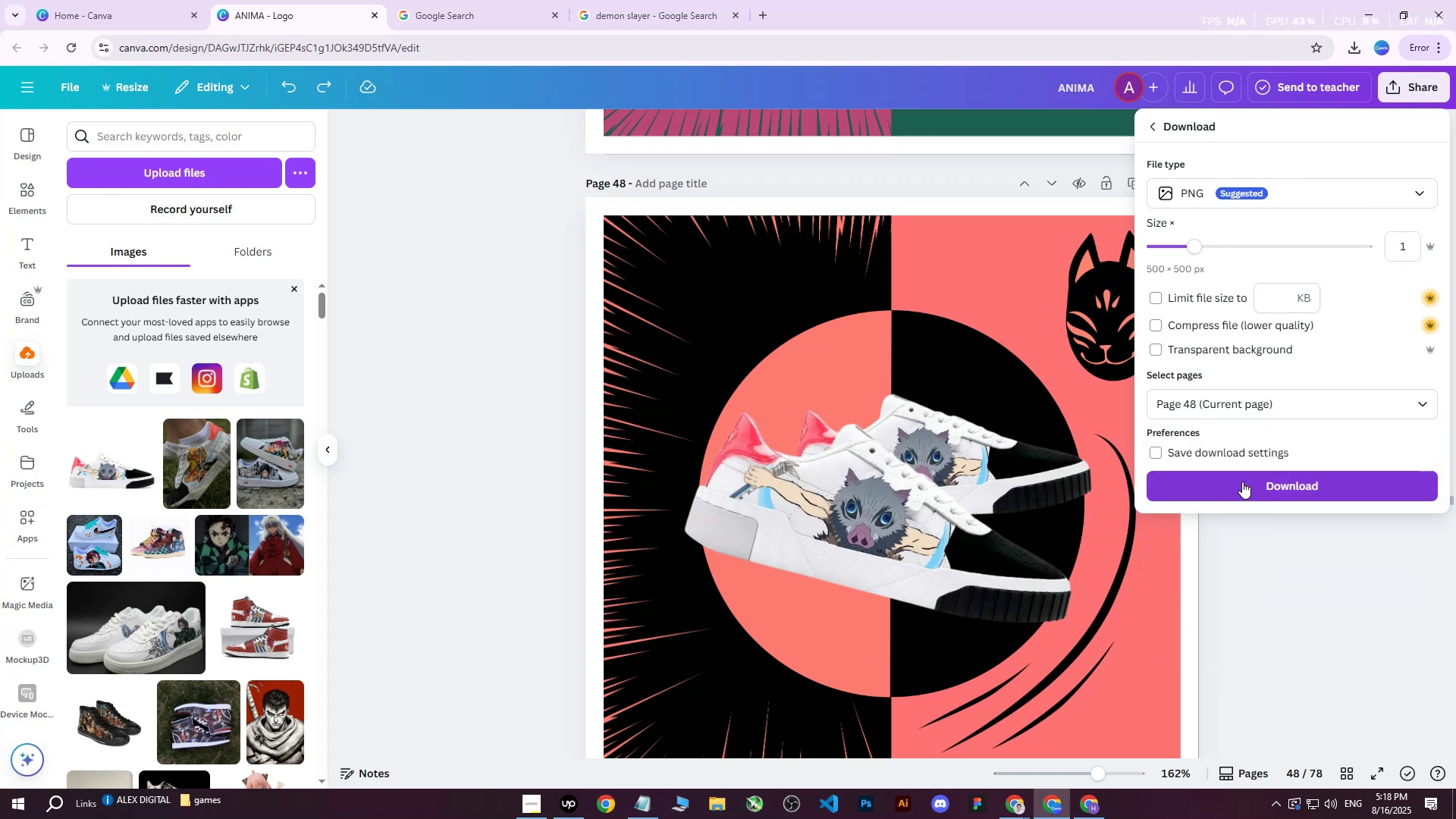 
left_click([1242, 483])
 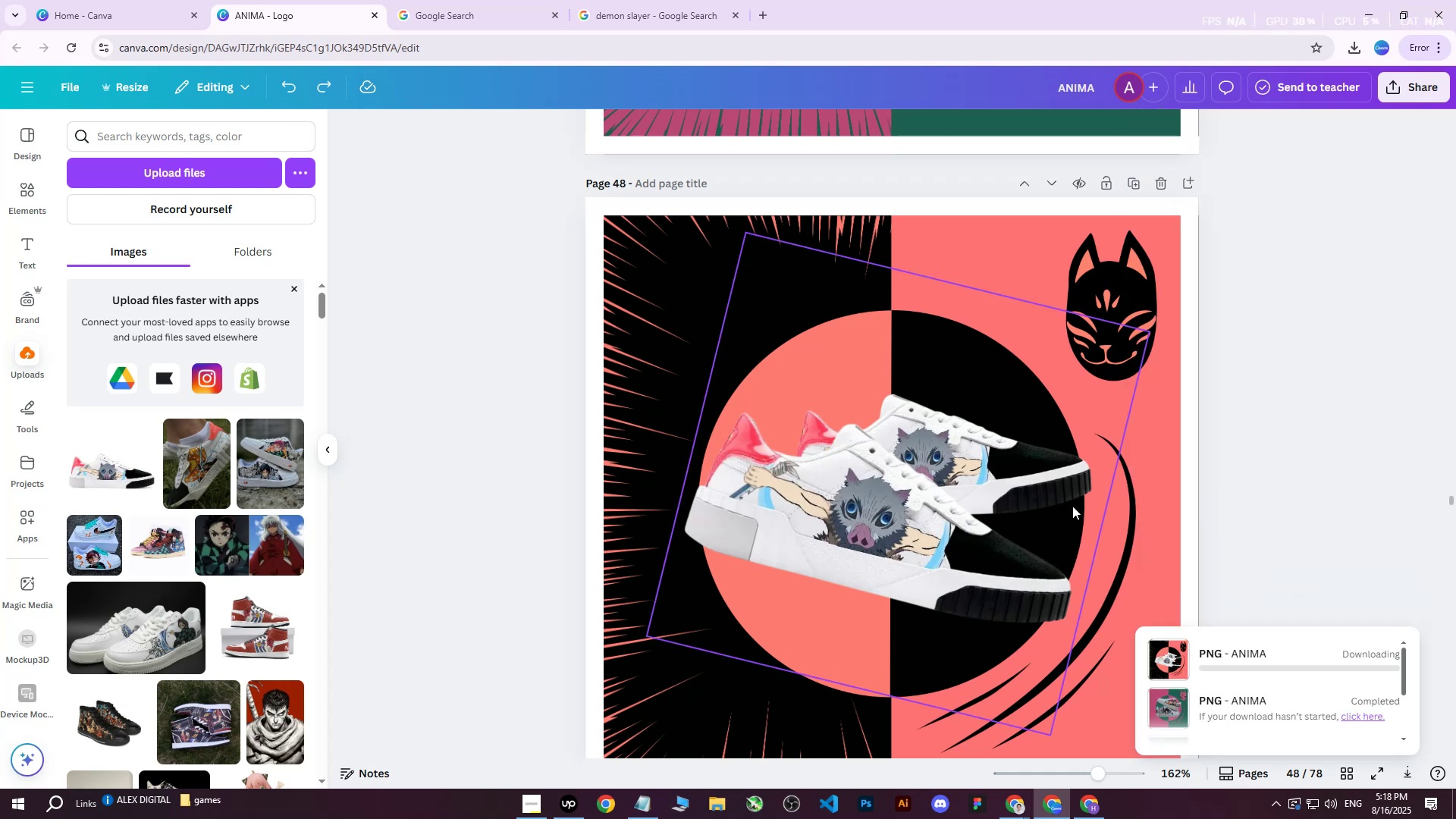 
scroll: coordinate [1093, 507], scroll_direction: down, amount: 1.0
 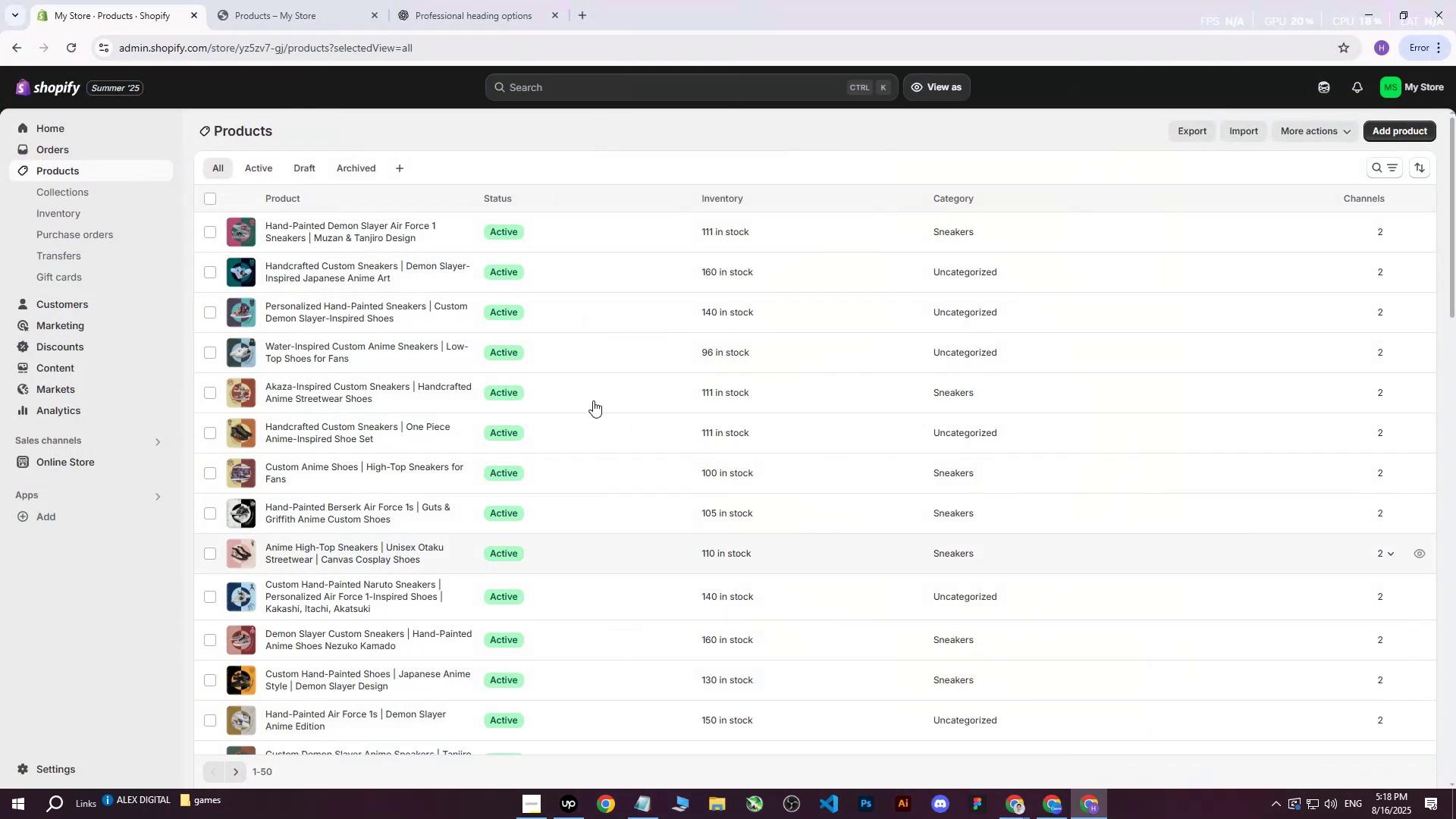 
left_click([1415, 130])
 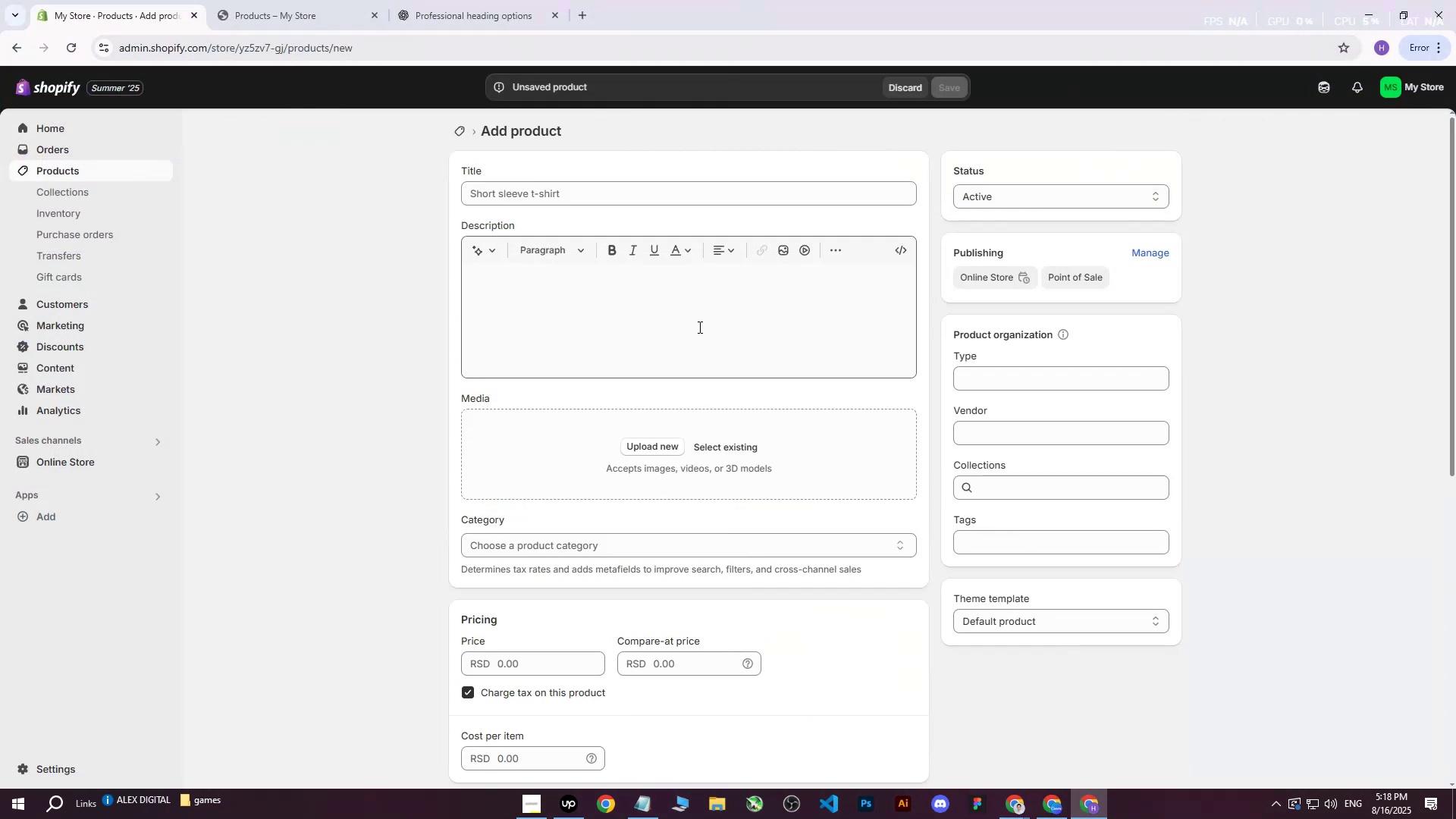 
wait(8.46)
 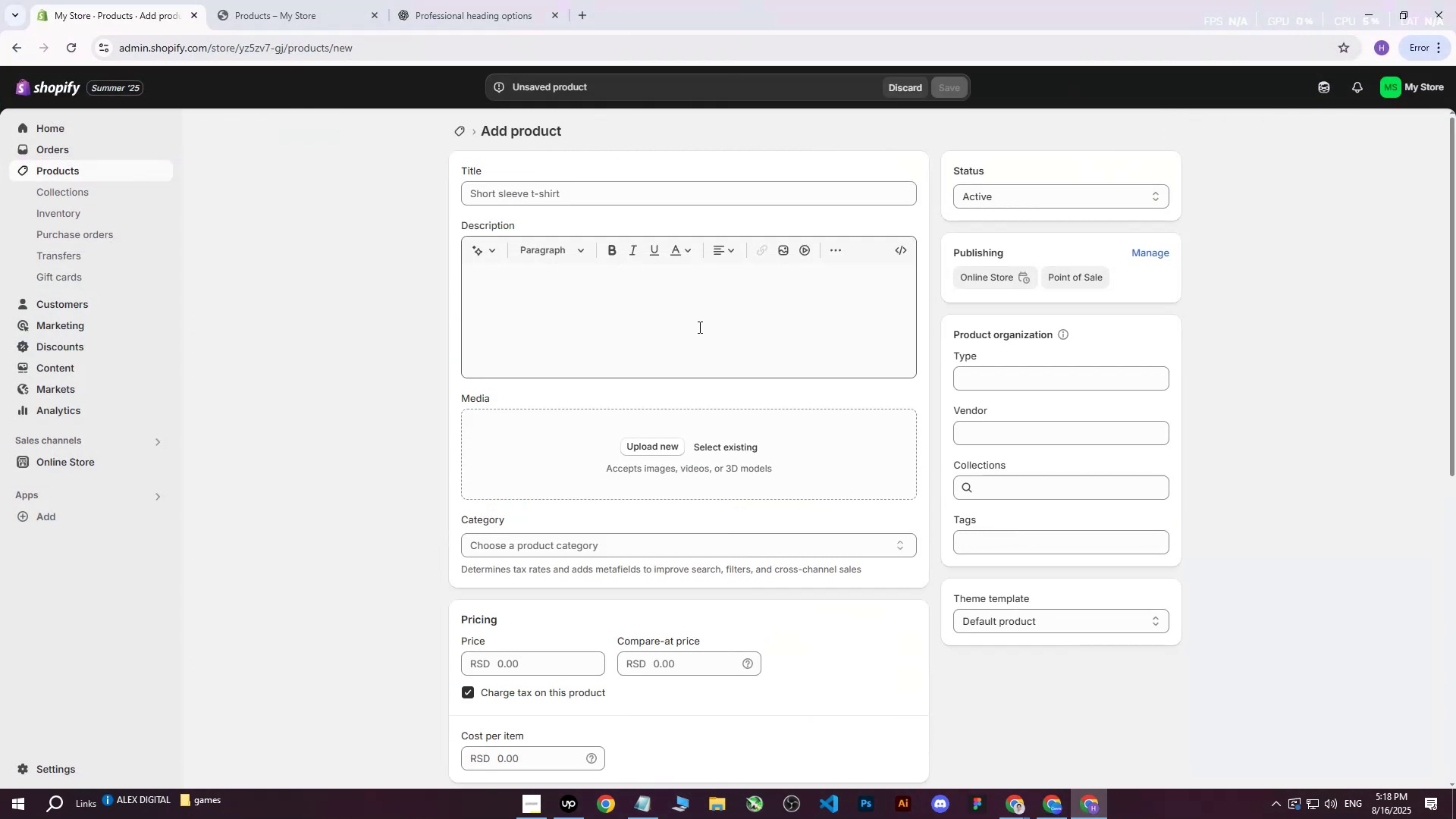 
left_click([726, 284])
 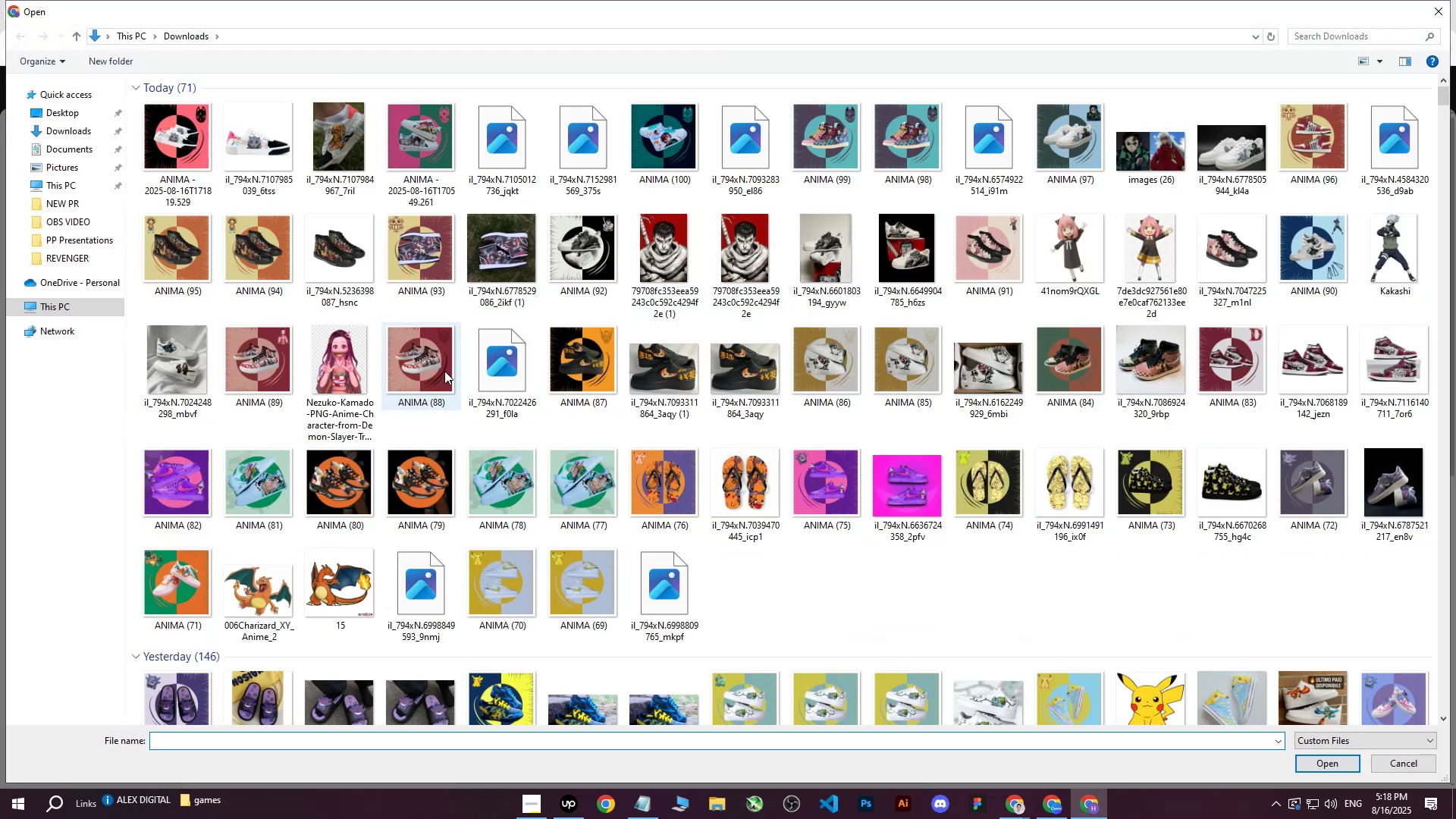 
left_click([168, 128])
 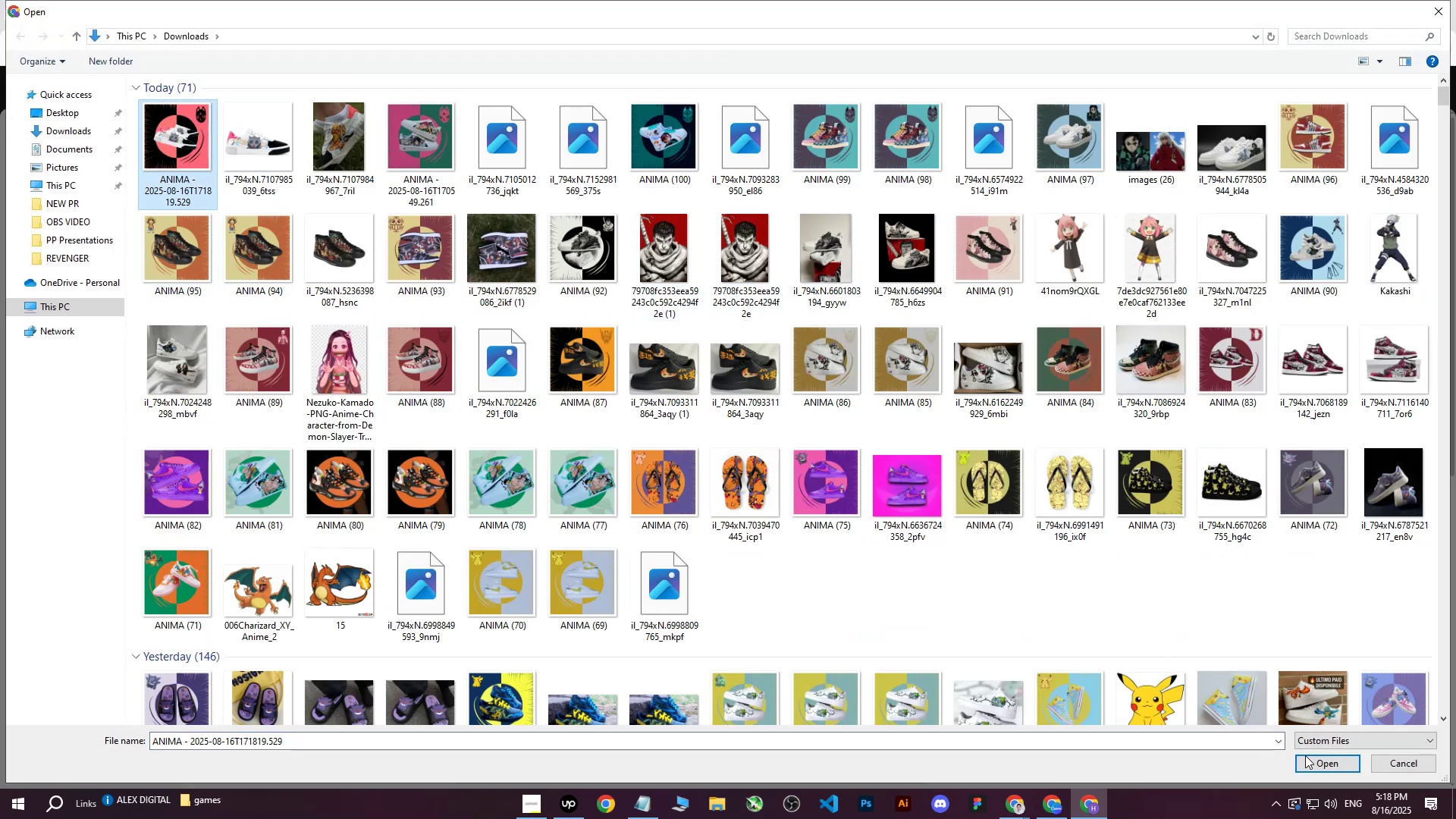 
left_click([1307, 756])
 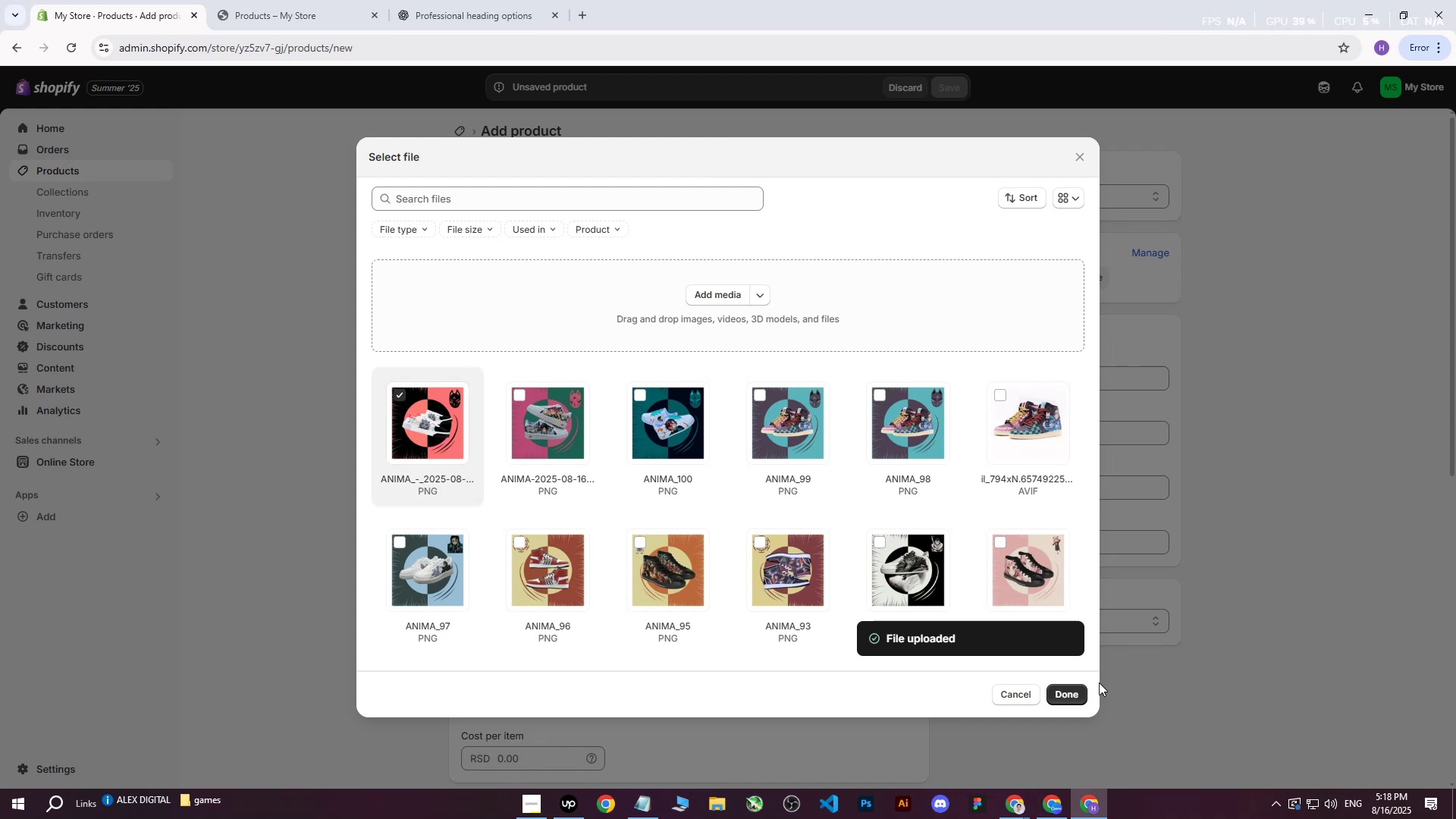 
wait(9.25)
 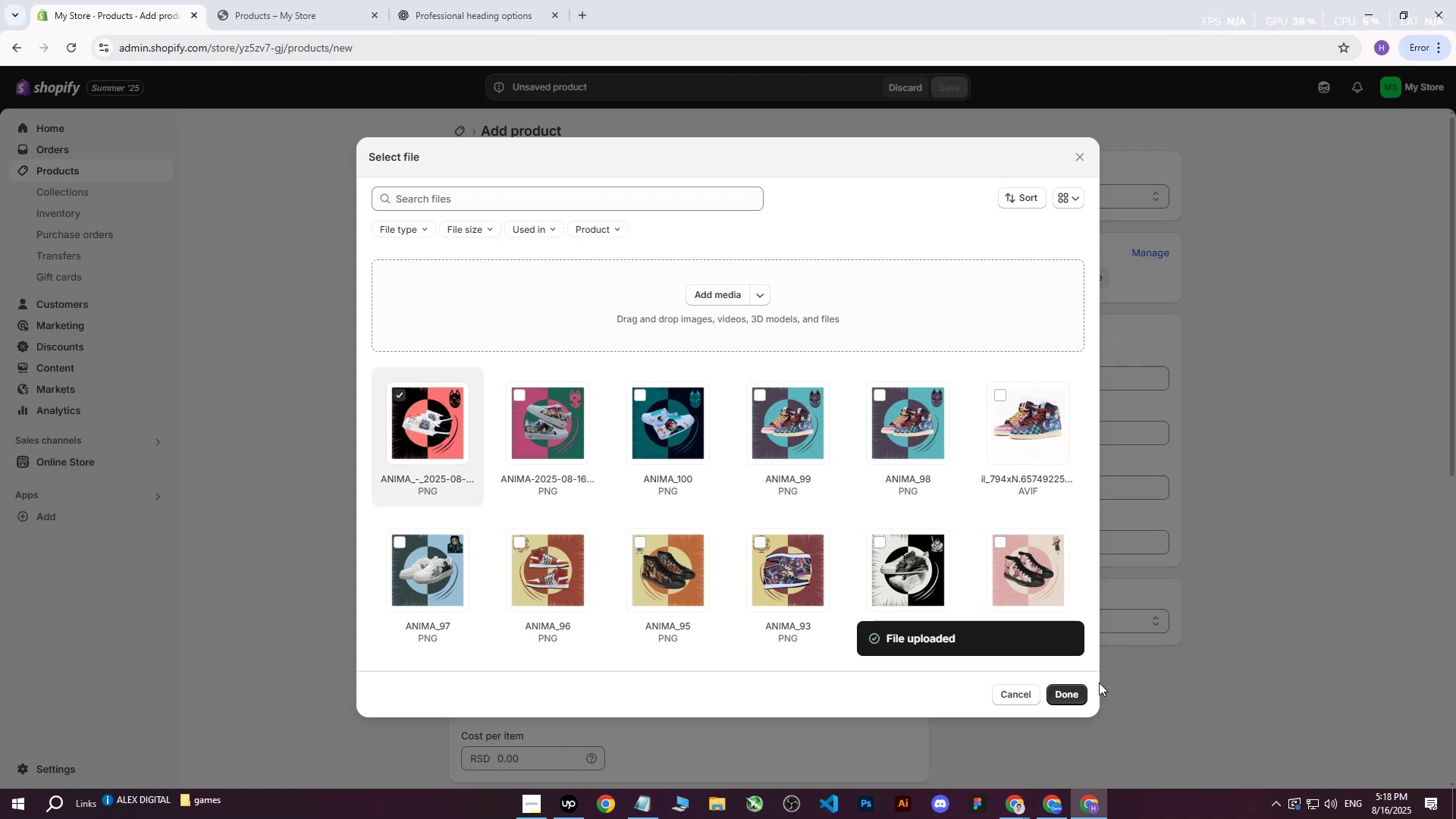 
left_click([1074, 690])
 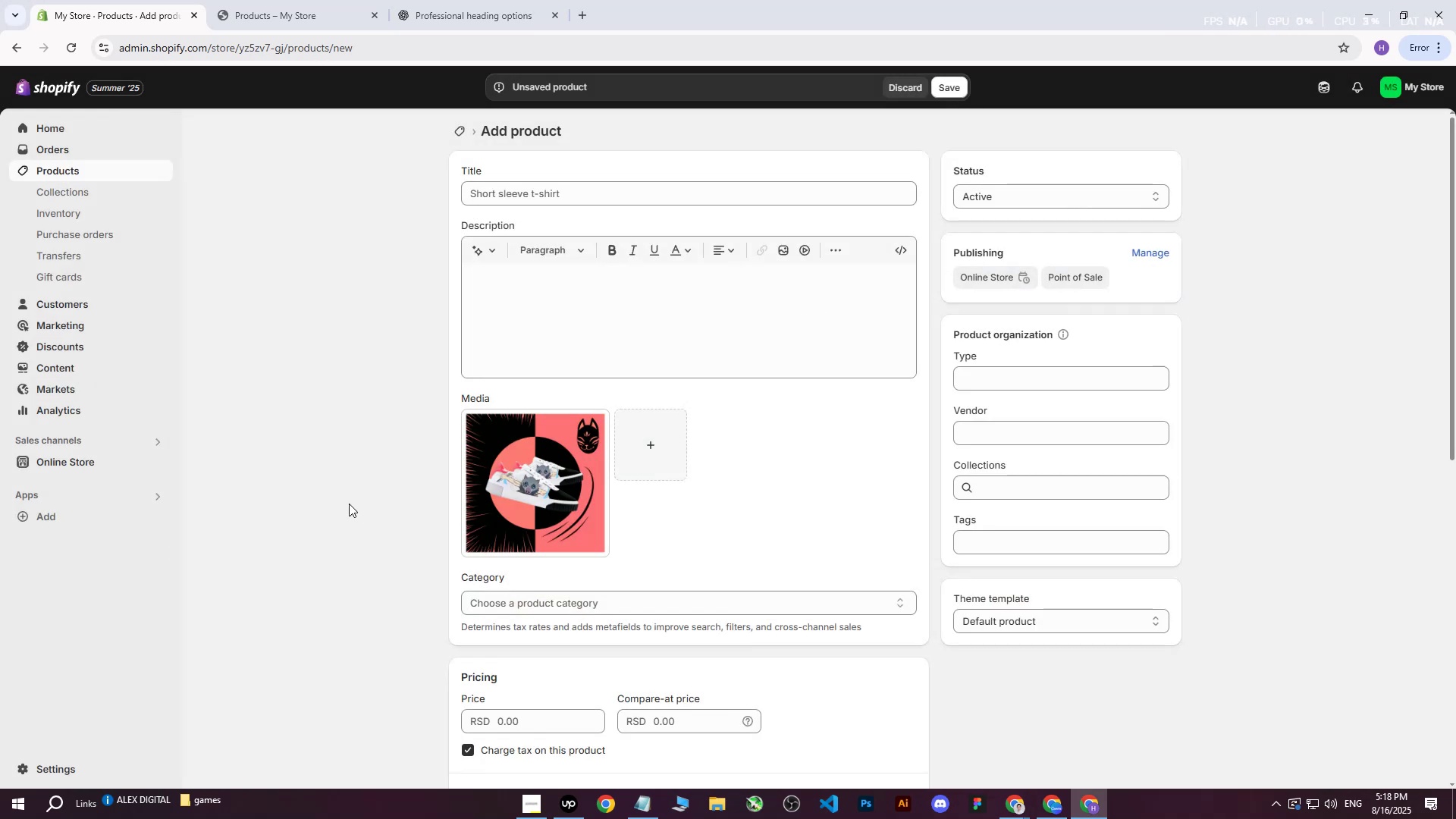 
left_click([269, 486])
 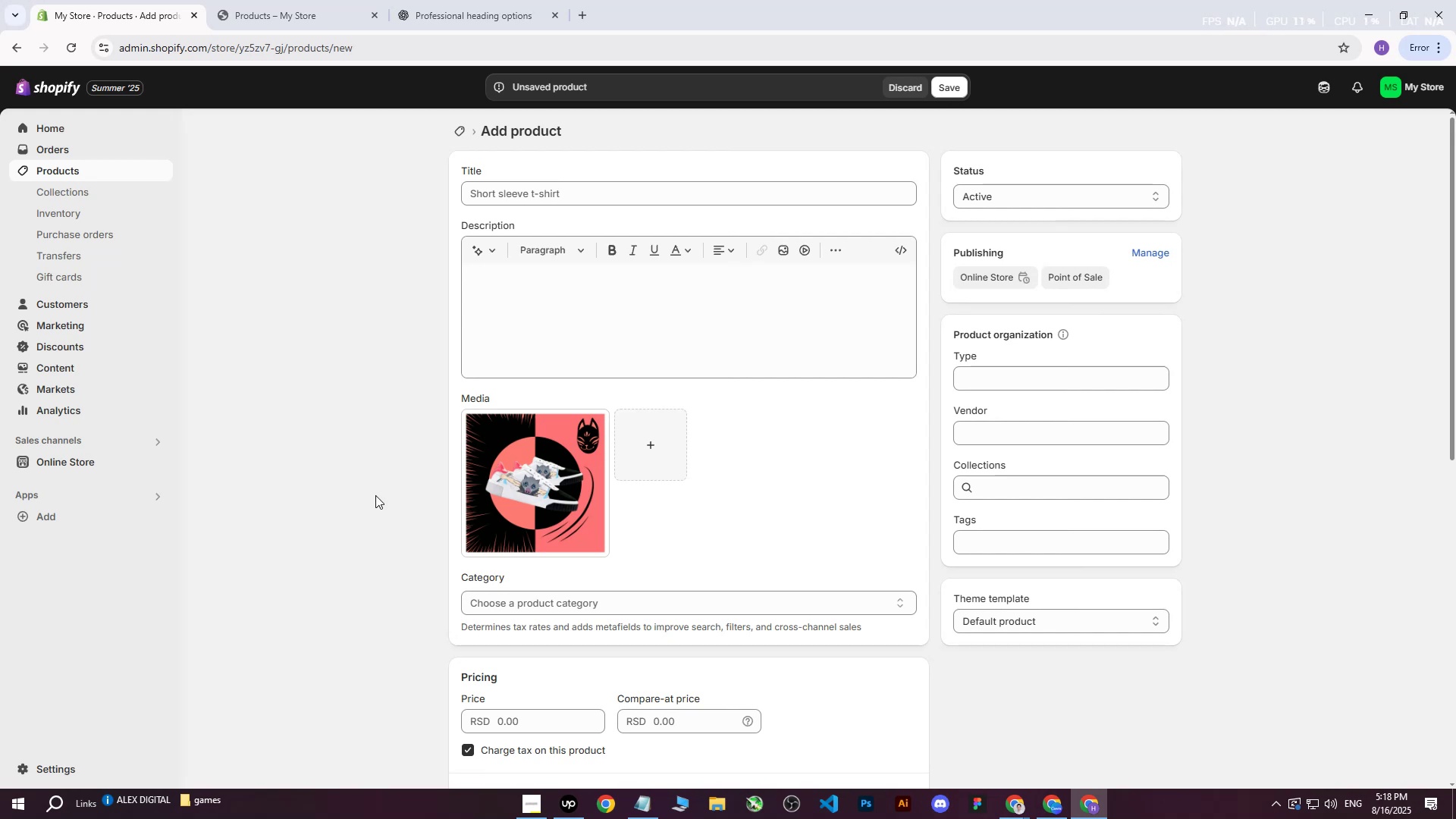 
wait(8.12)
 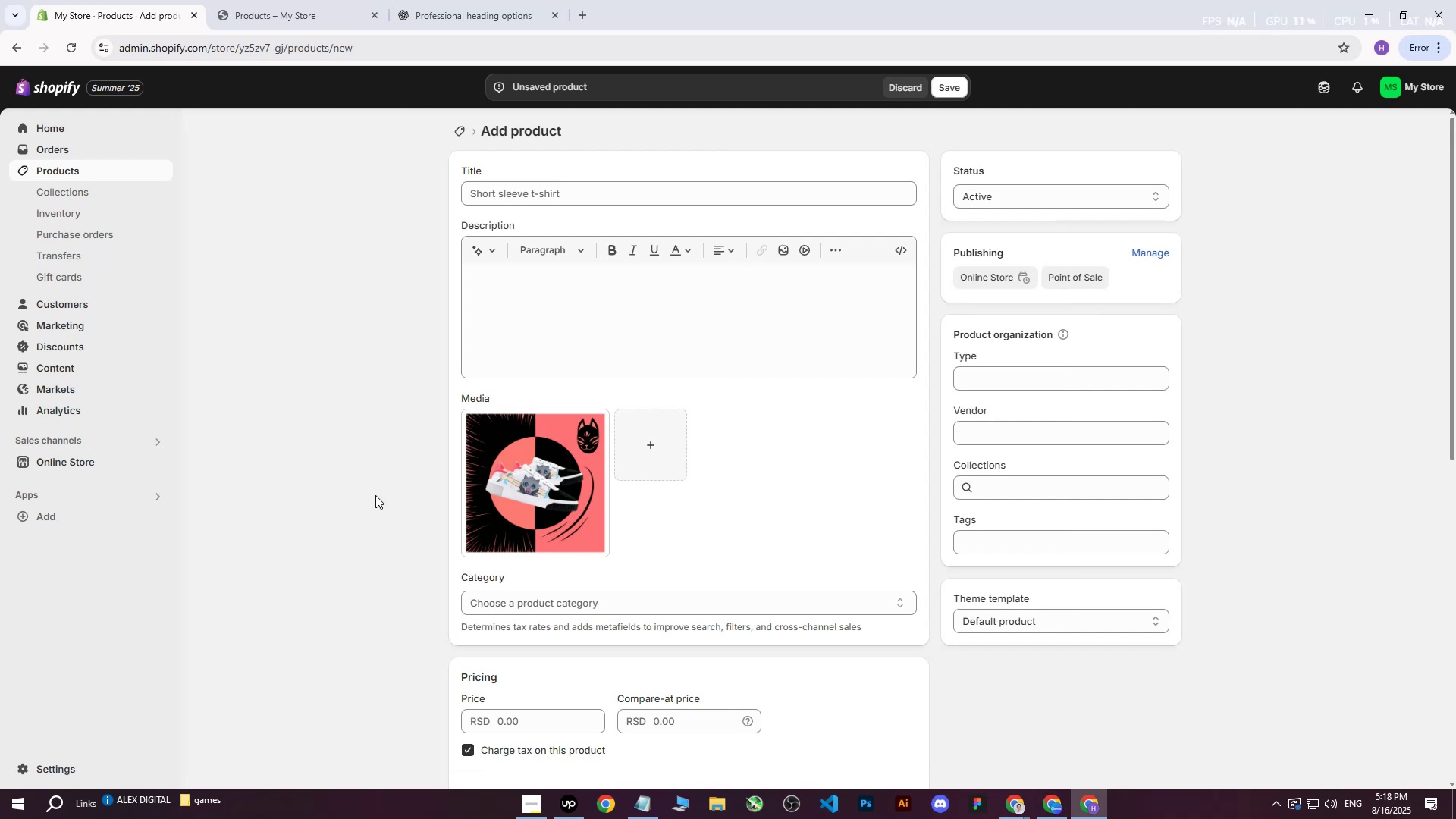 
left_click([270, 0])
 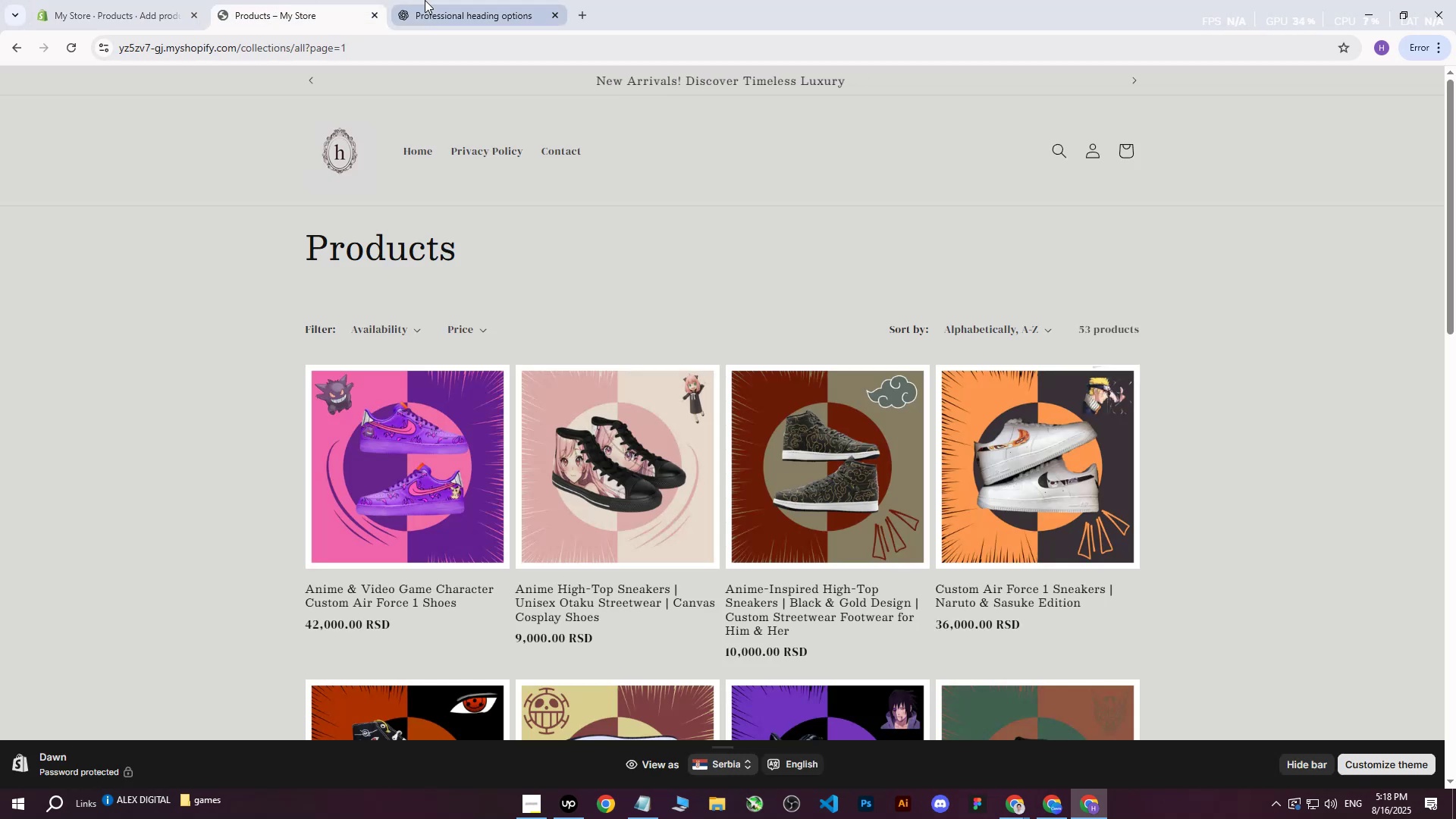 
left_click([425, 0])
 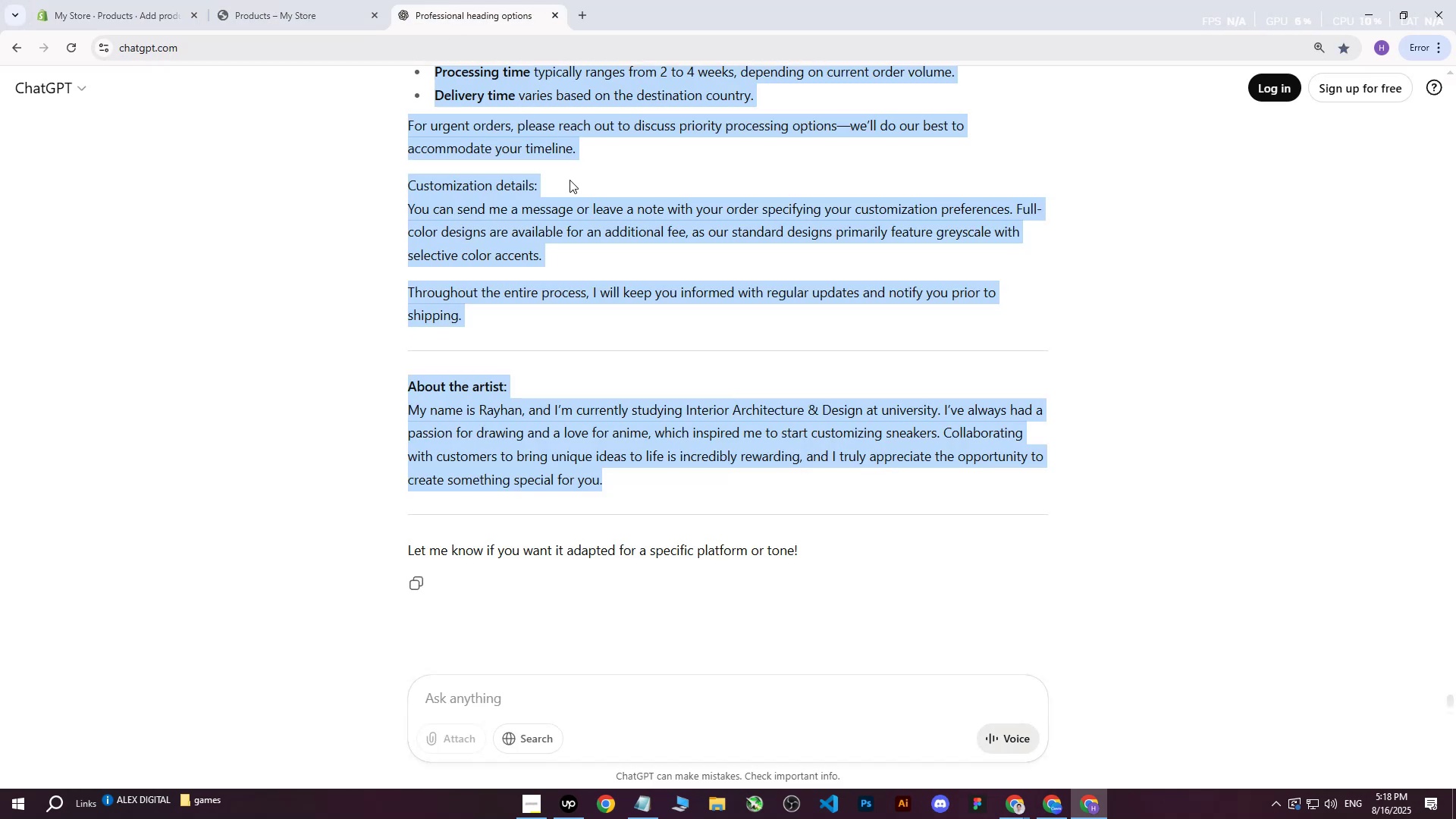 
left_click([581, 232])
 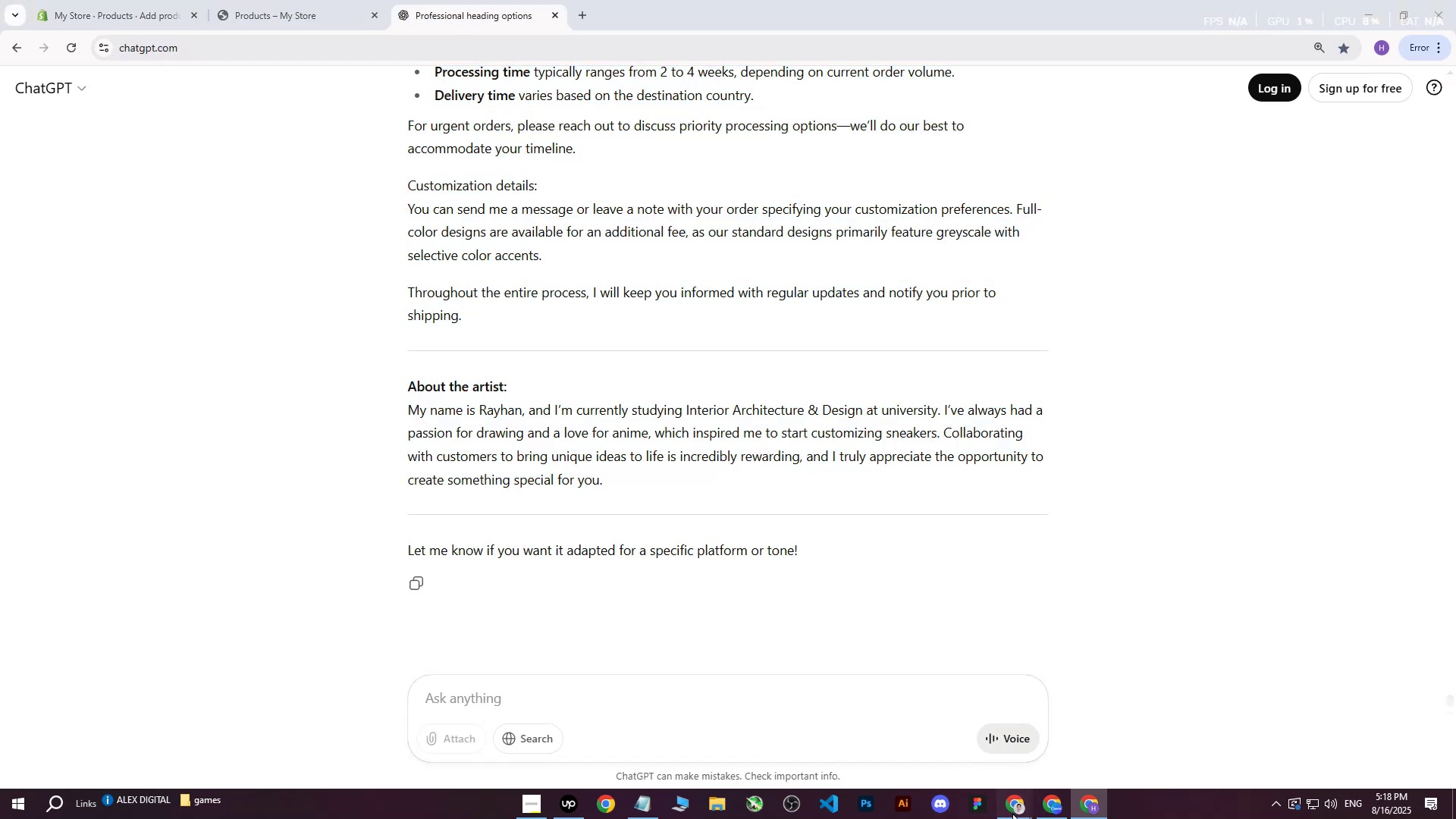 
double_click([937, 770])
 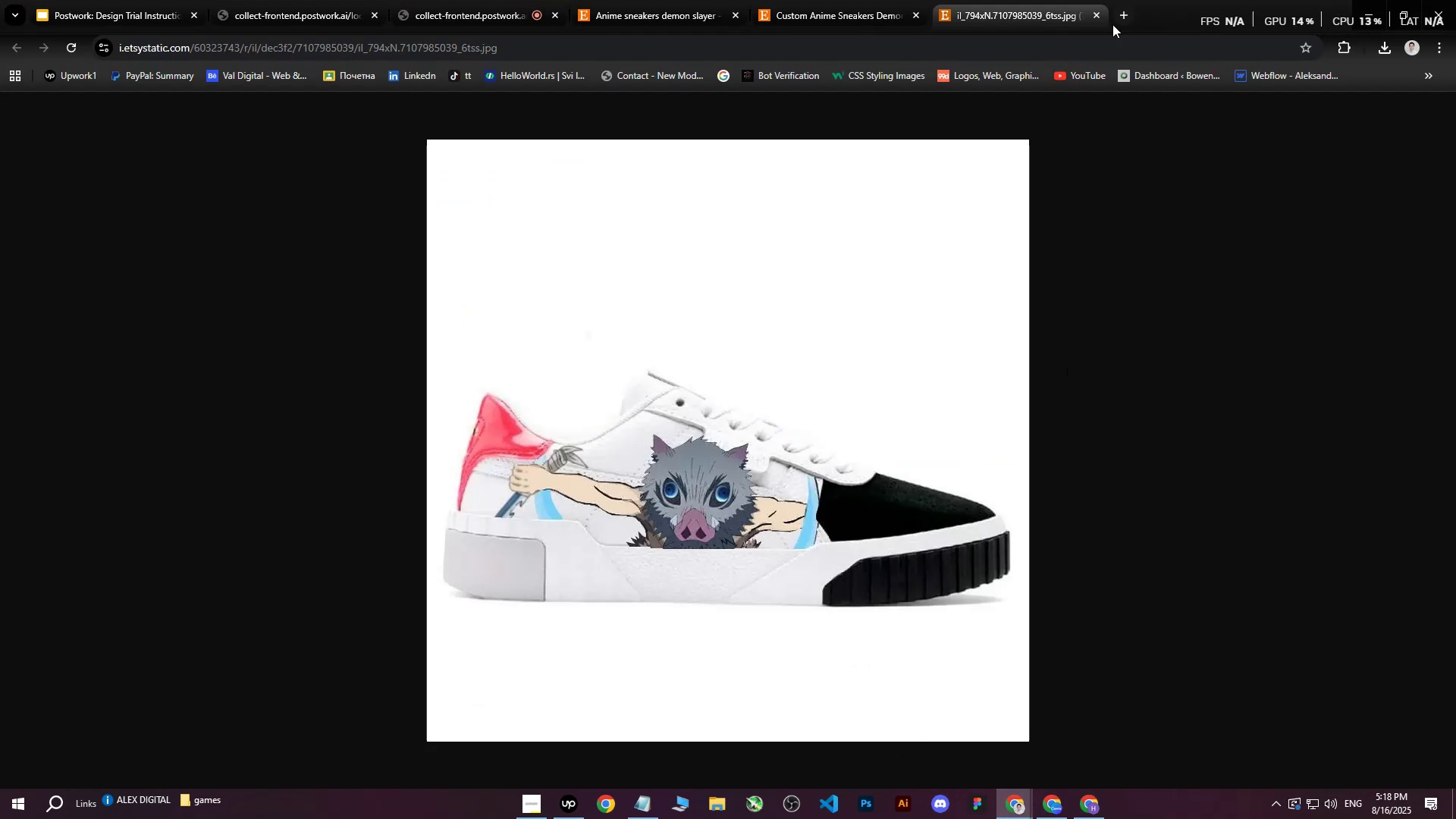 
left_click([1091, 15])
 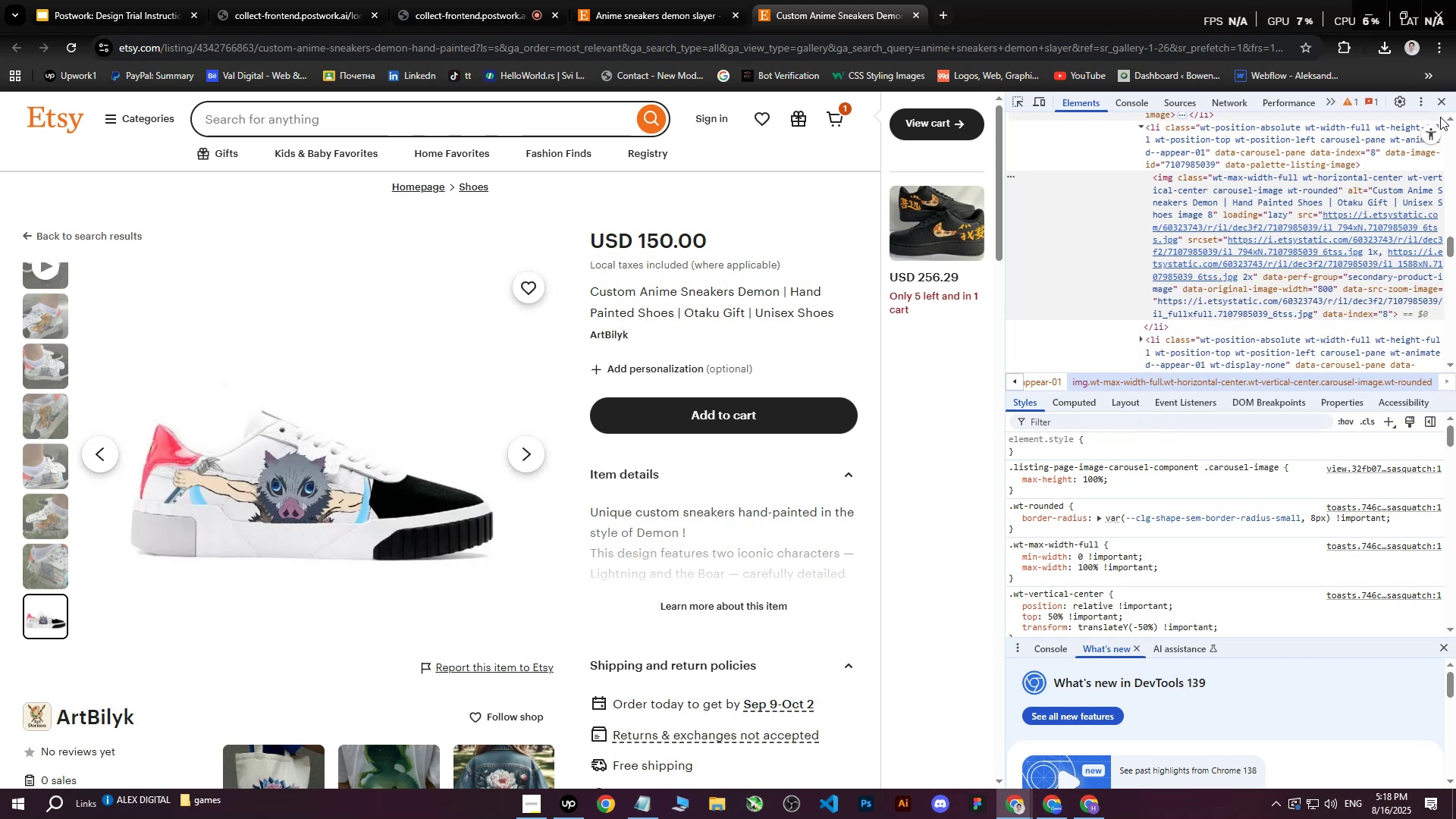 
left_click([1440, 105])
 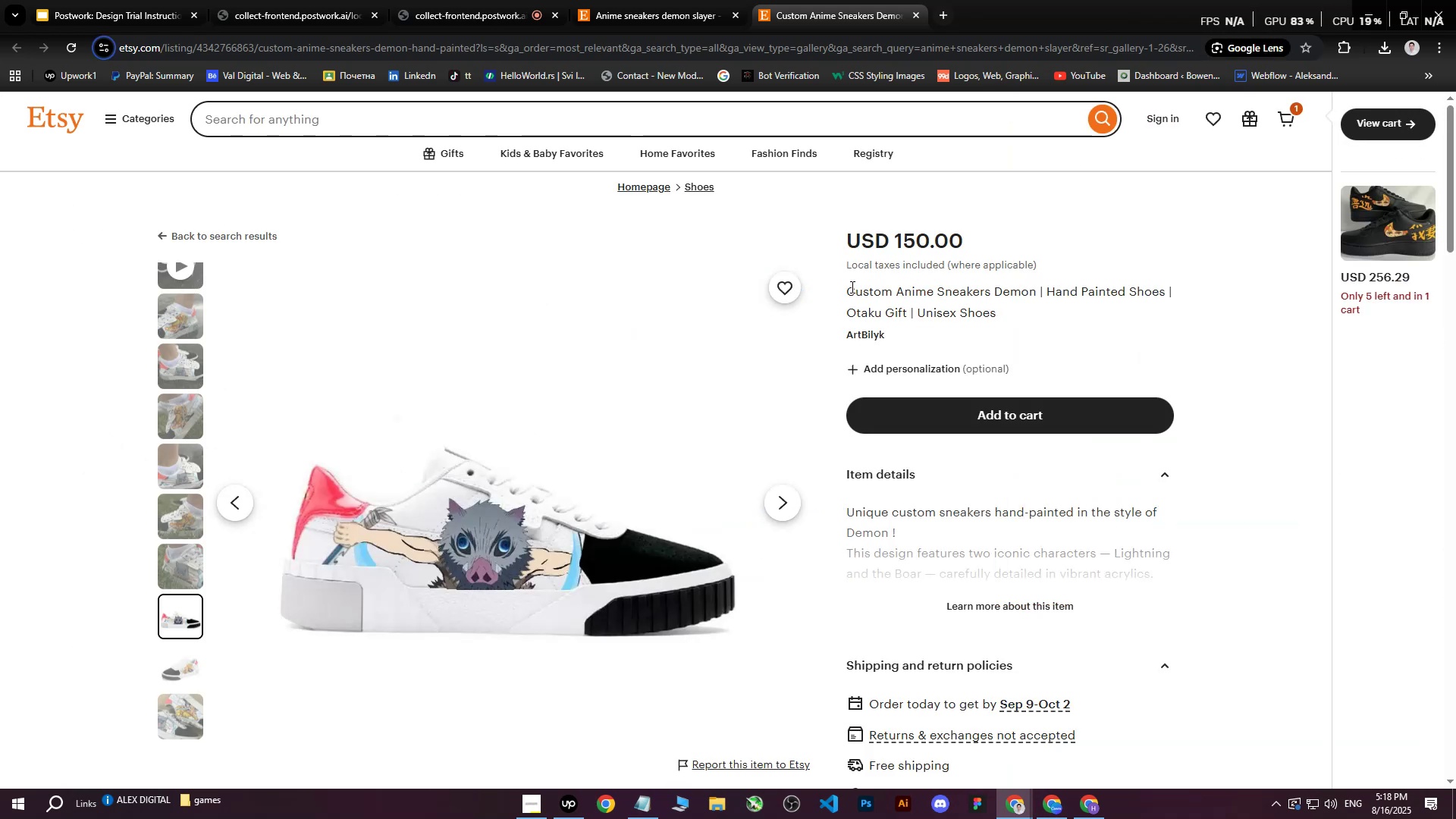 
left_click_drag(start_coordinate=[850, 287], to_coordinate=[1034, 311])
 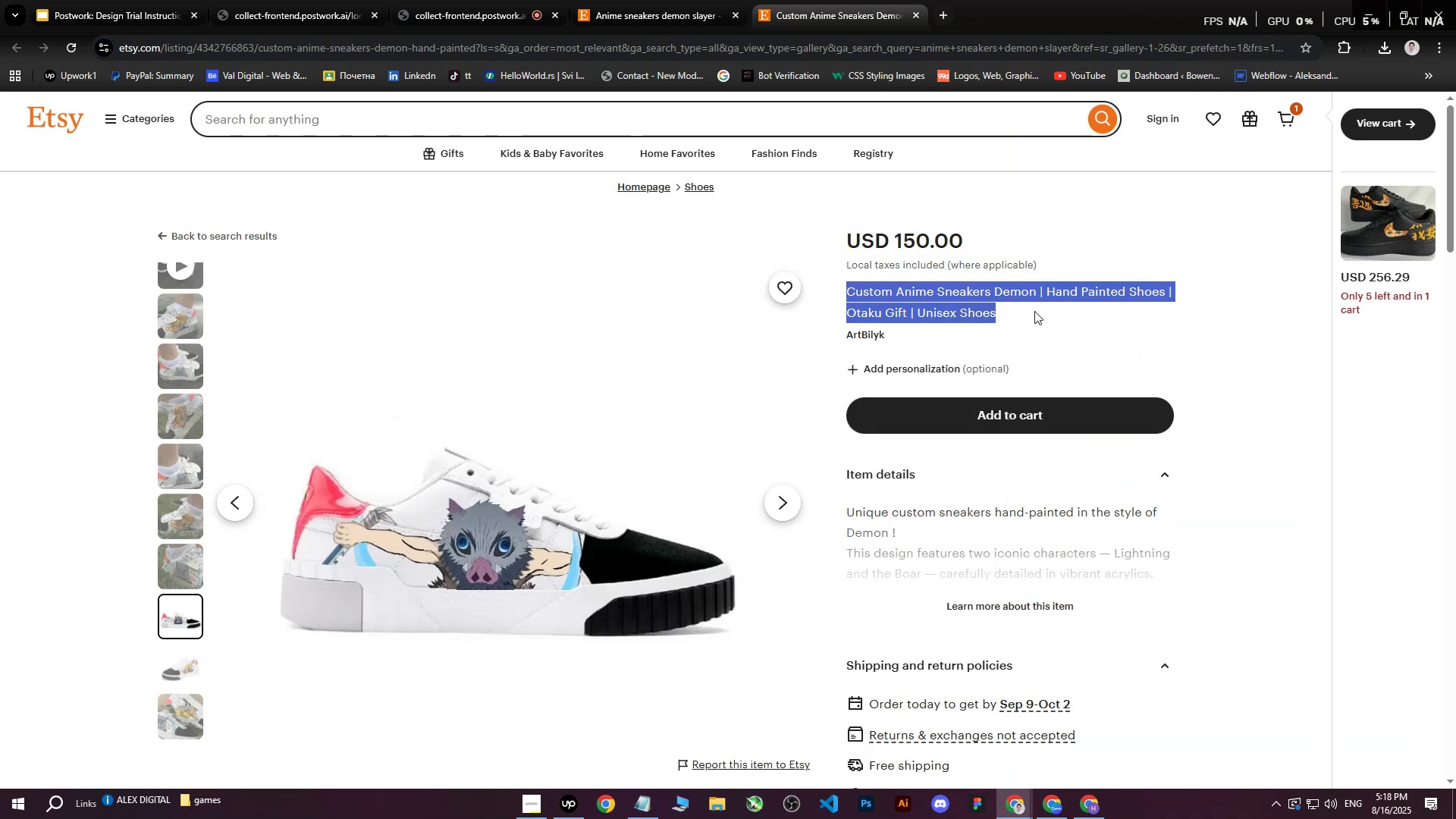 
key(Control+C)
 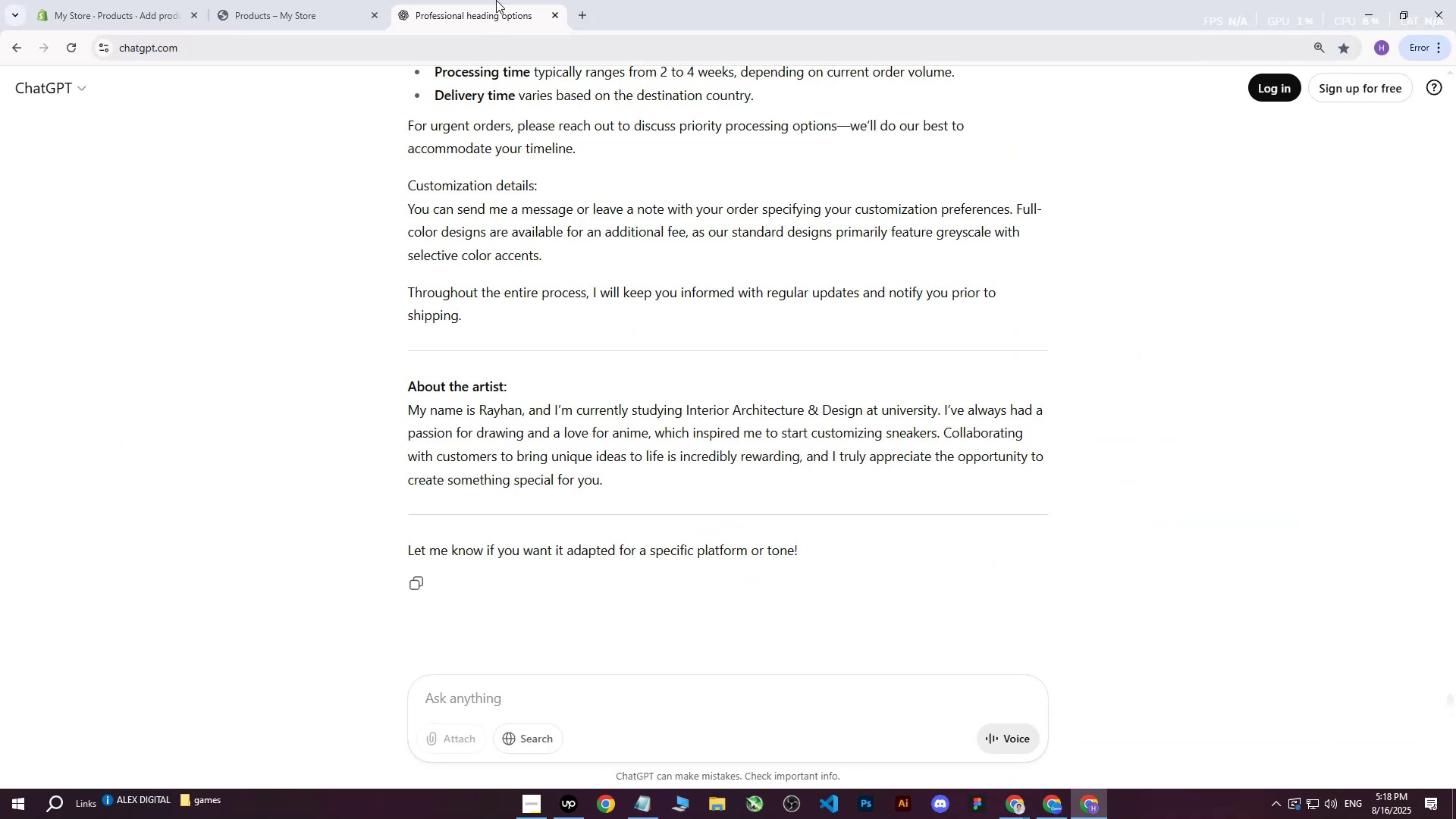 
left_click([489, 0])
 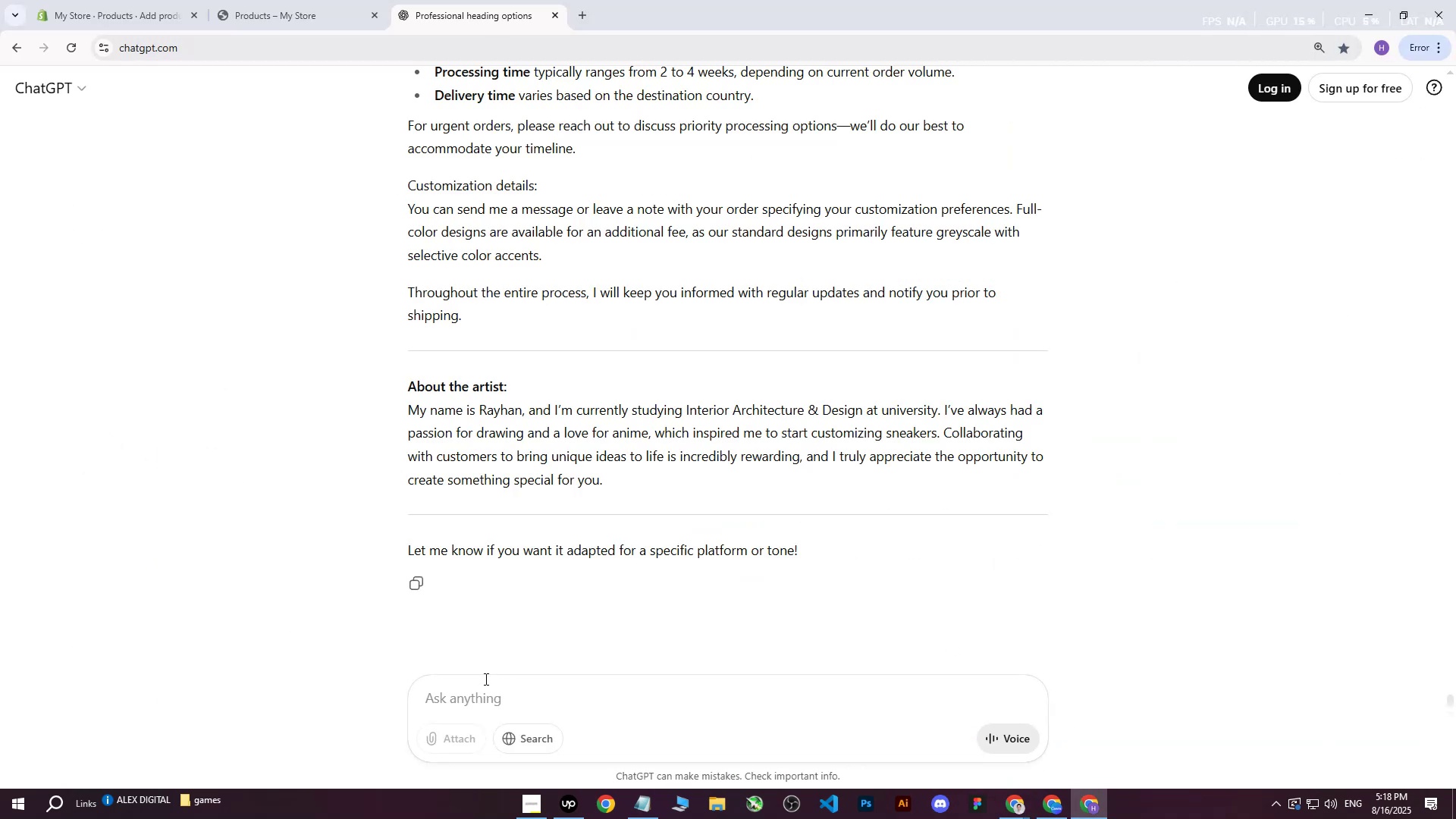 
left_click([475, 696])
 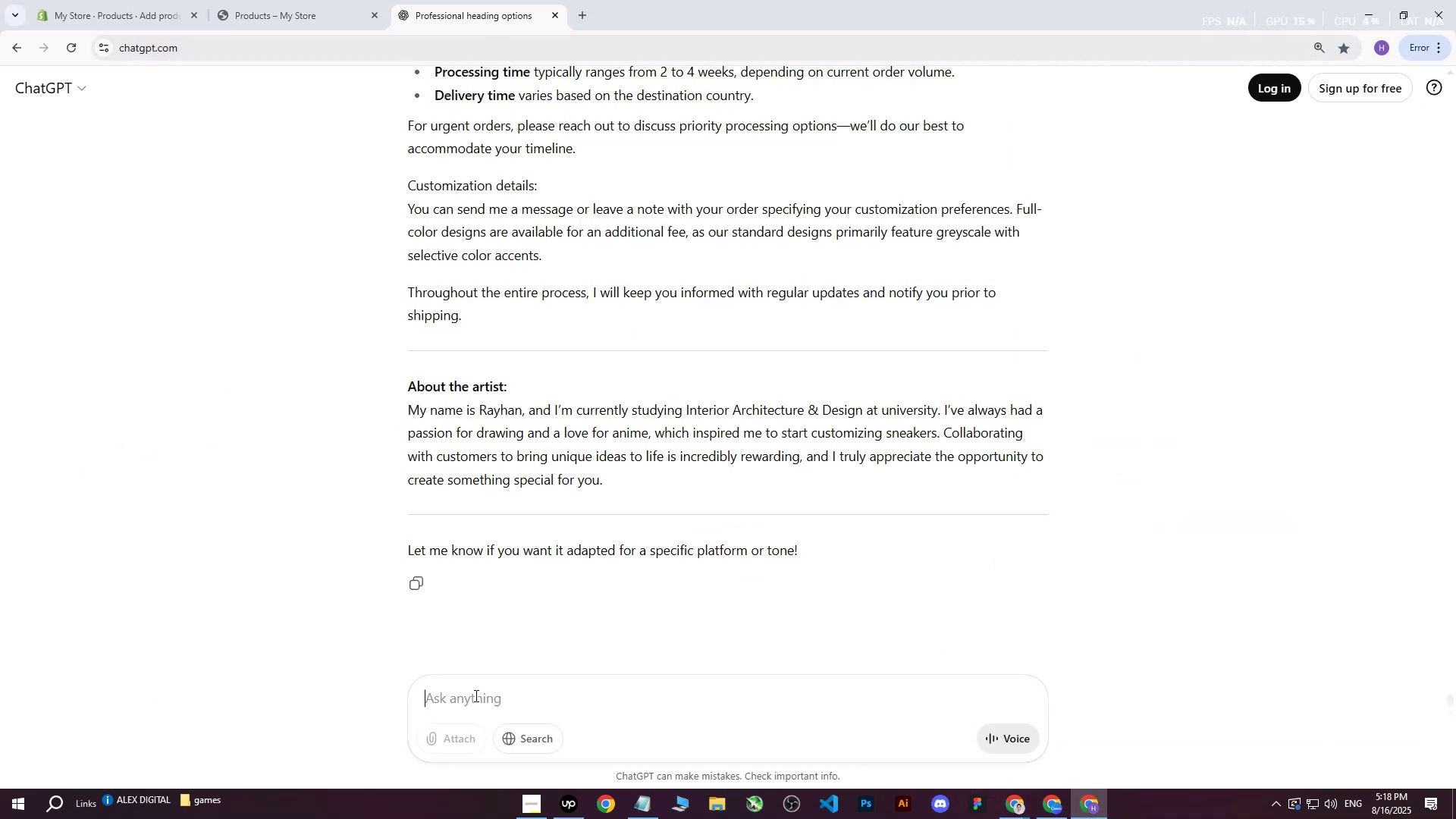 
type(write me this )
 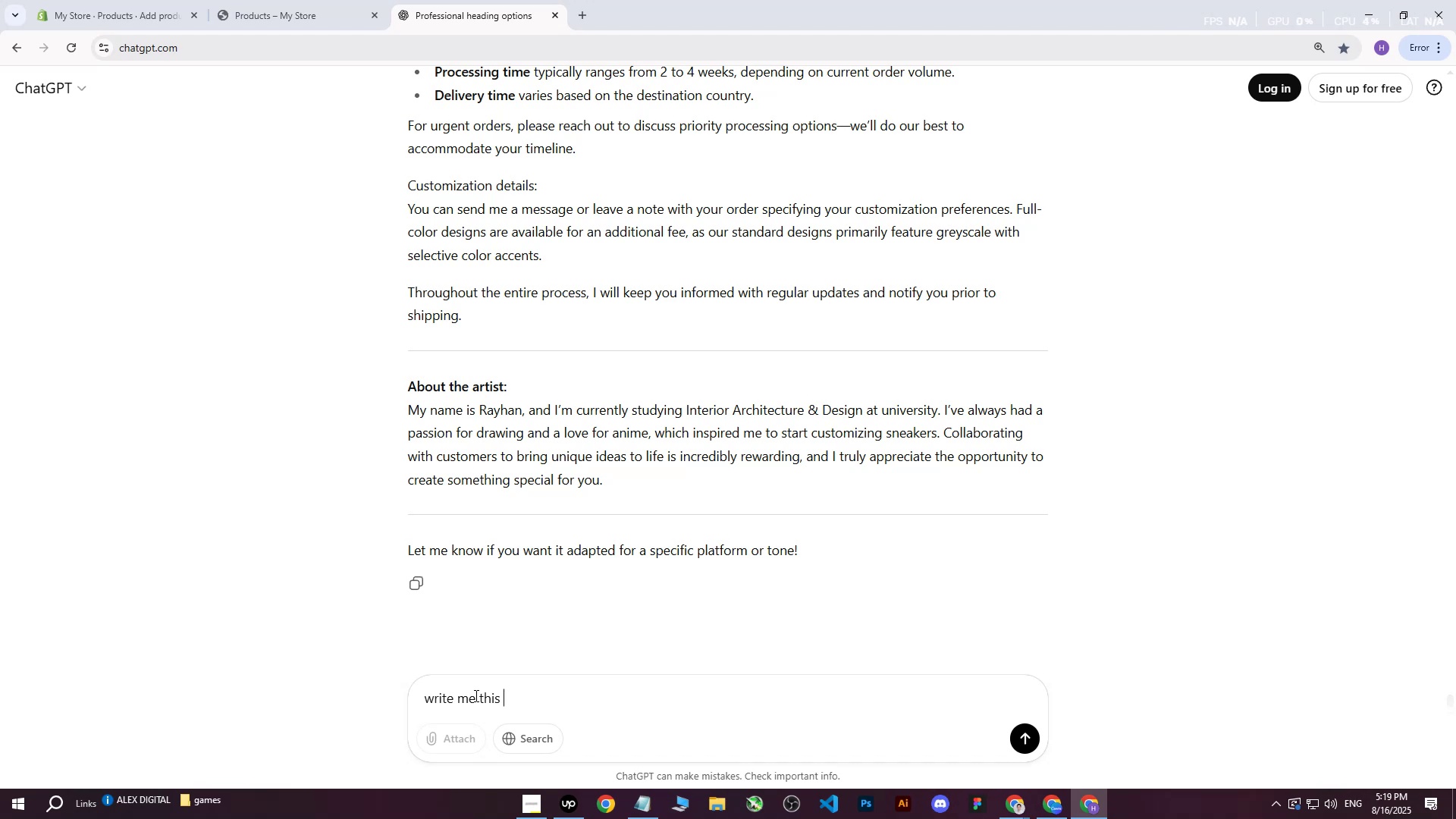 
type(on more professional way : )
 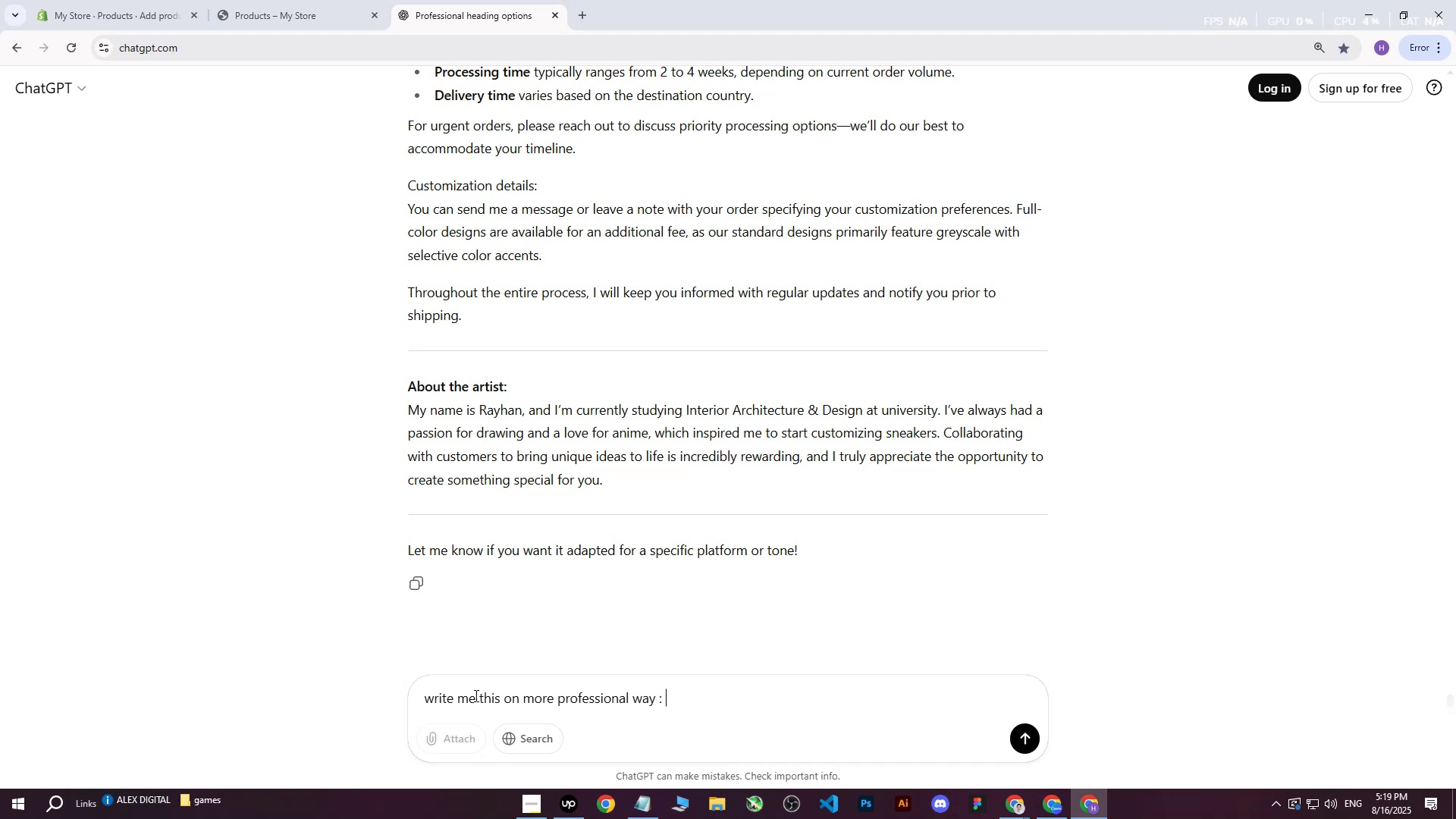 
key(Control+V)
 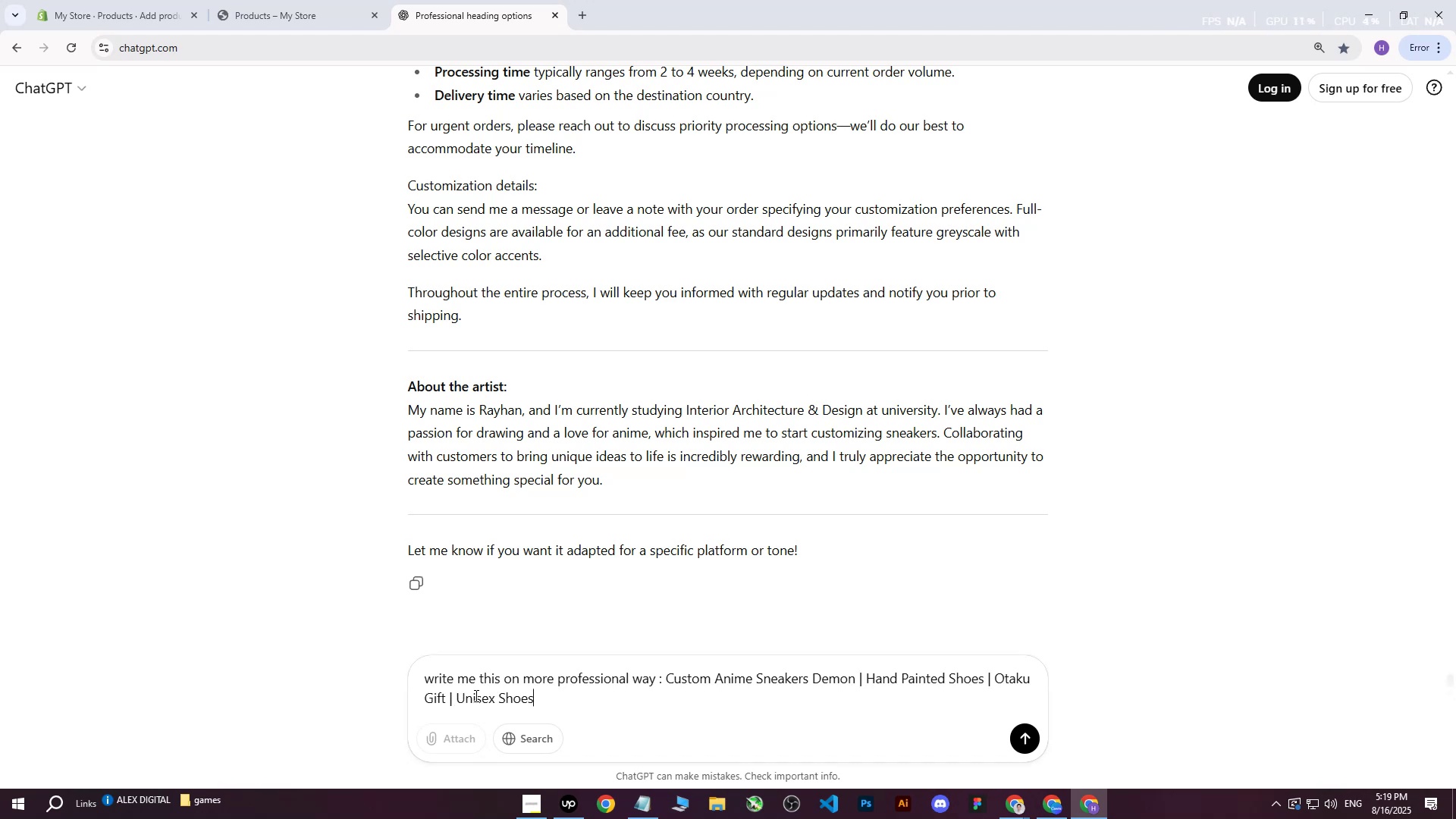 
key(Enter)
 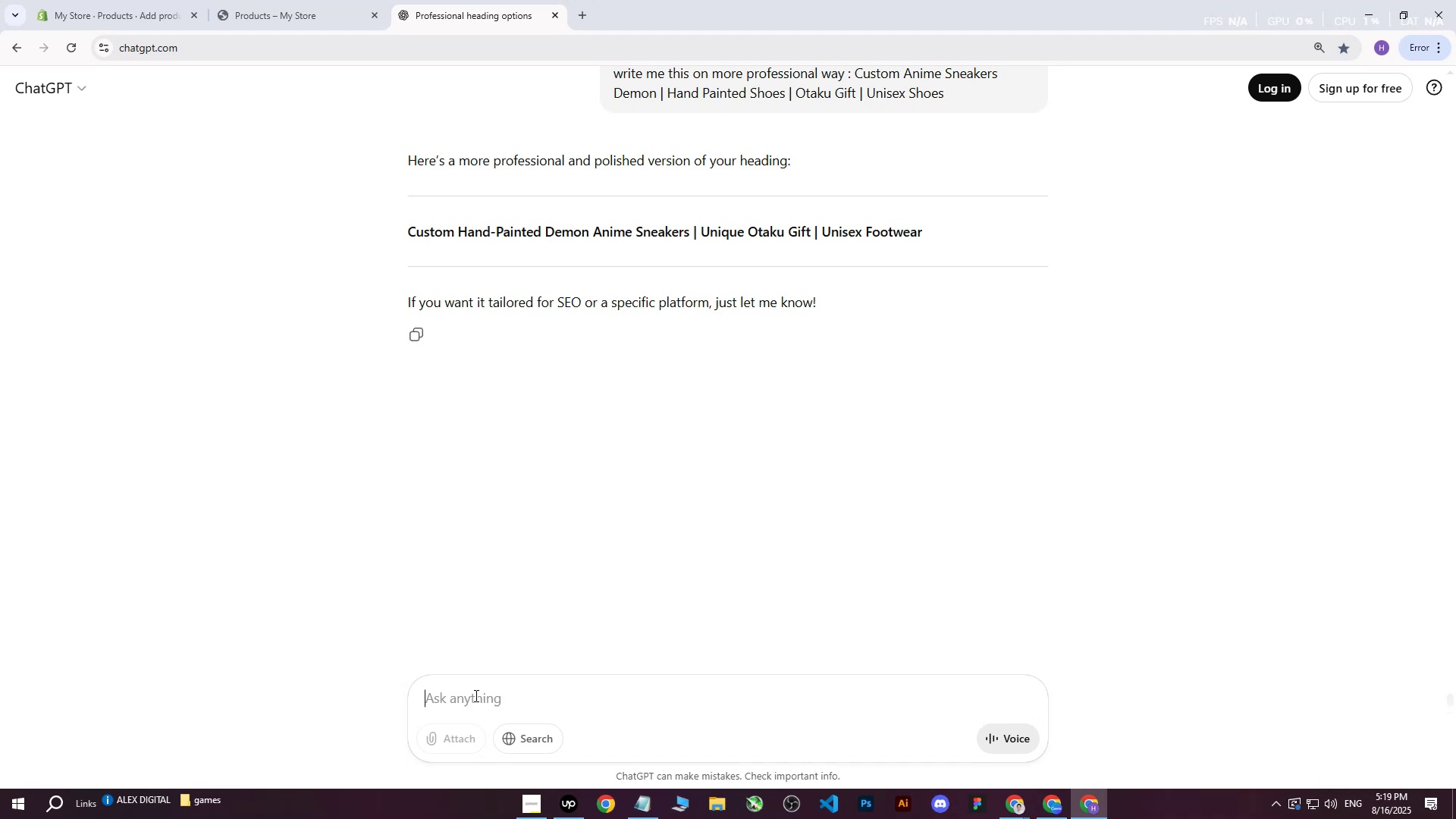 
wait(13.94)
 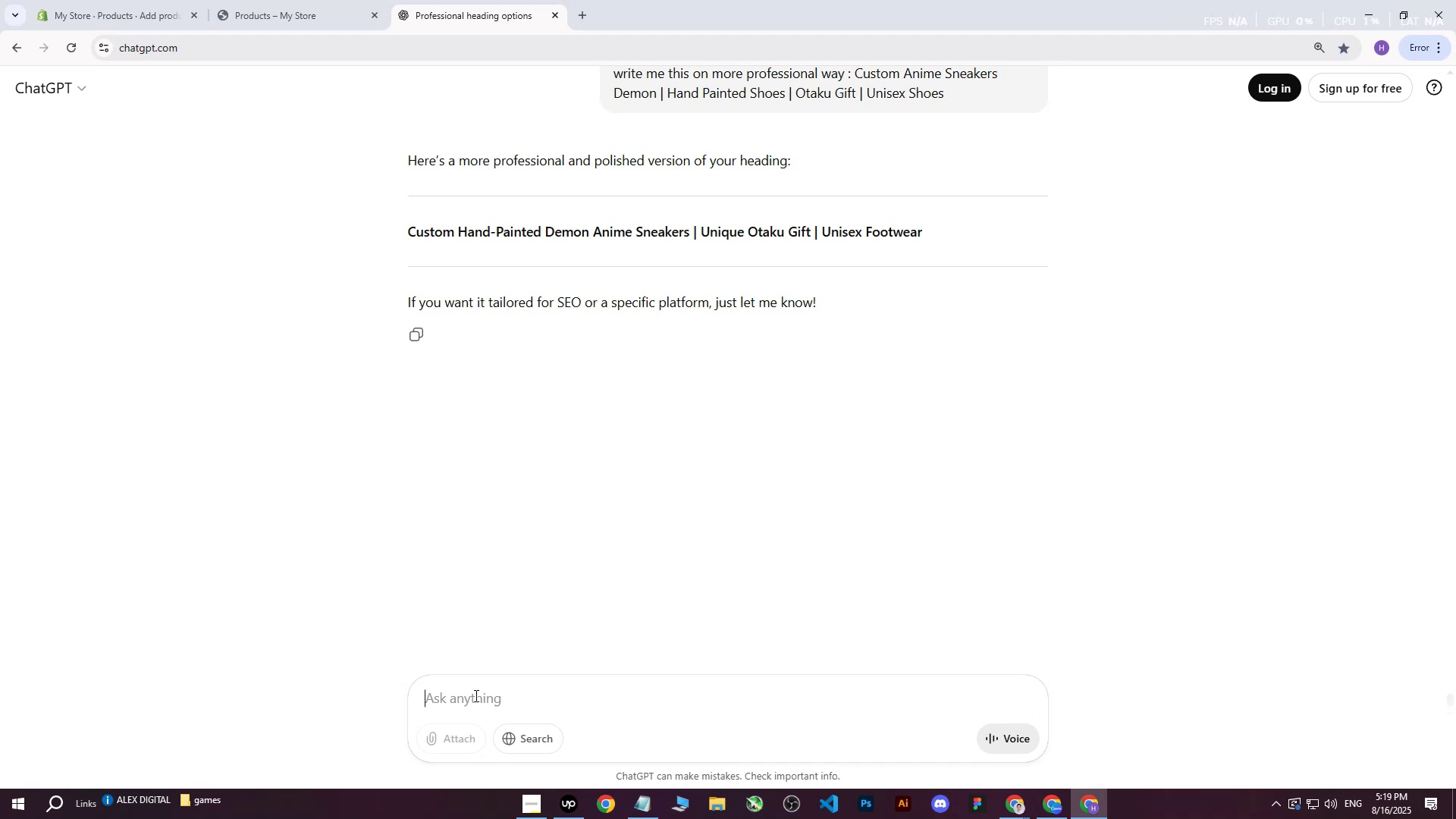 
left_click_drag(start_coordinate=[419, 228], to_coordinate=[952, 229])
 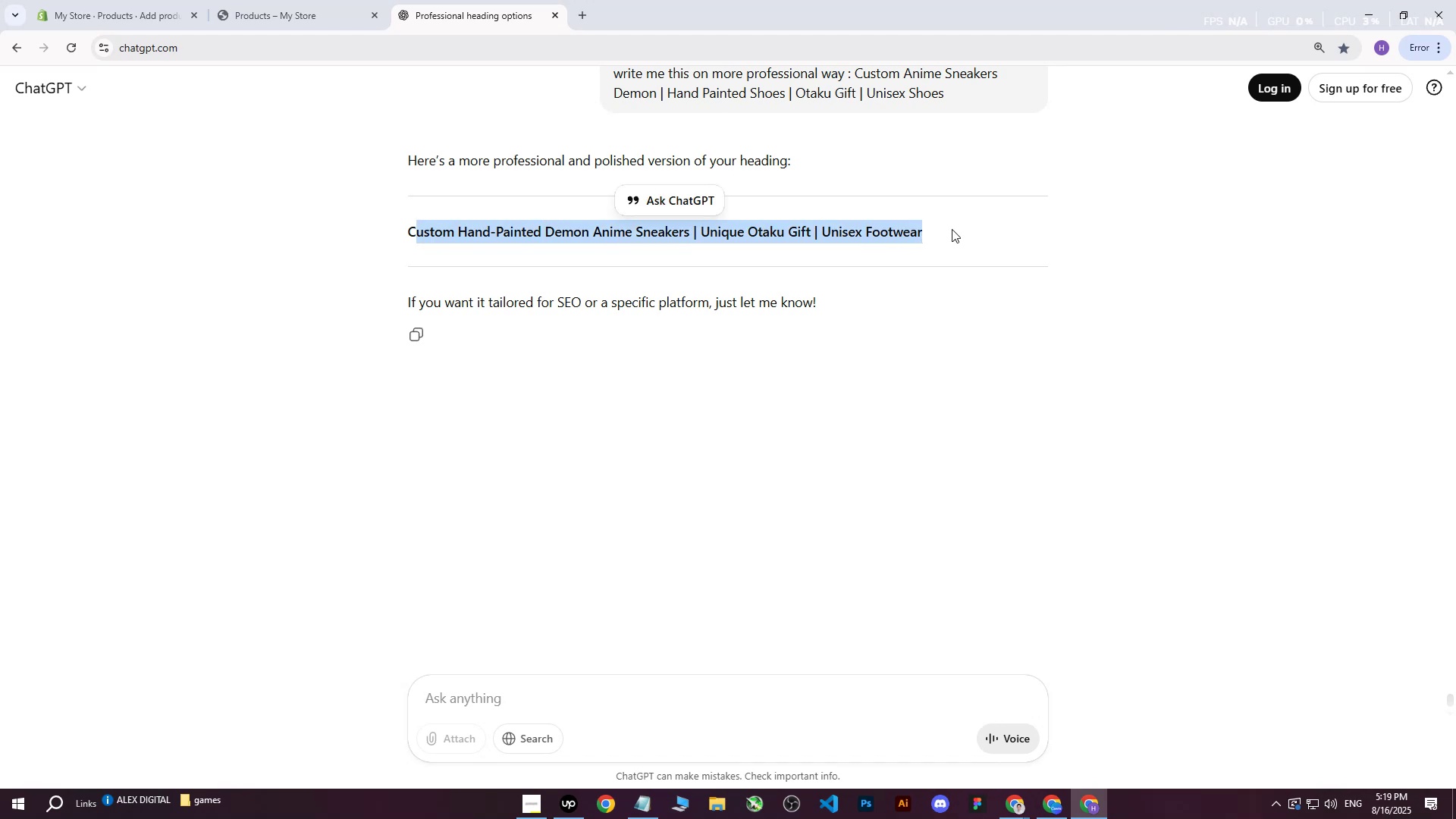 
key(Control+ControlLeft)
 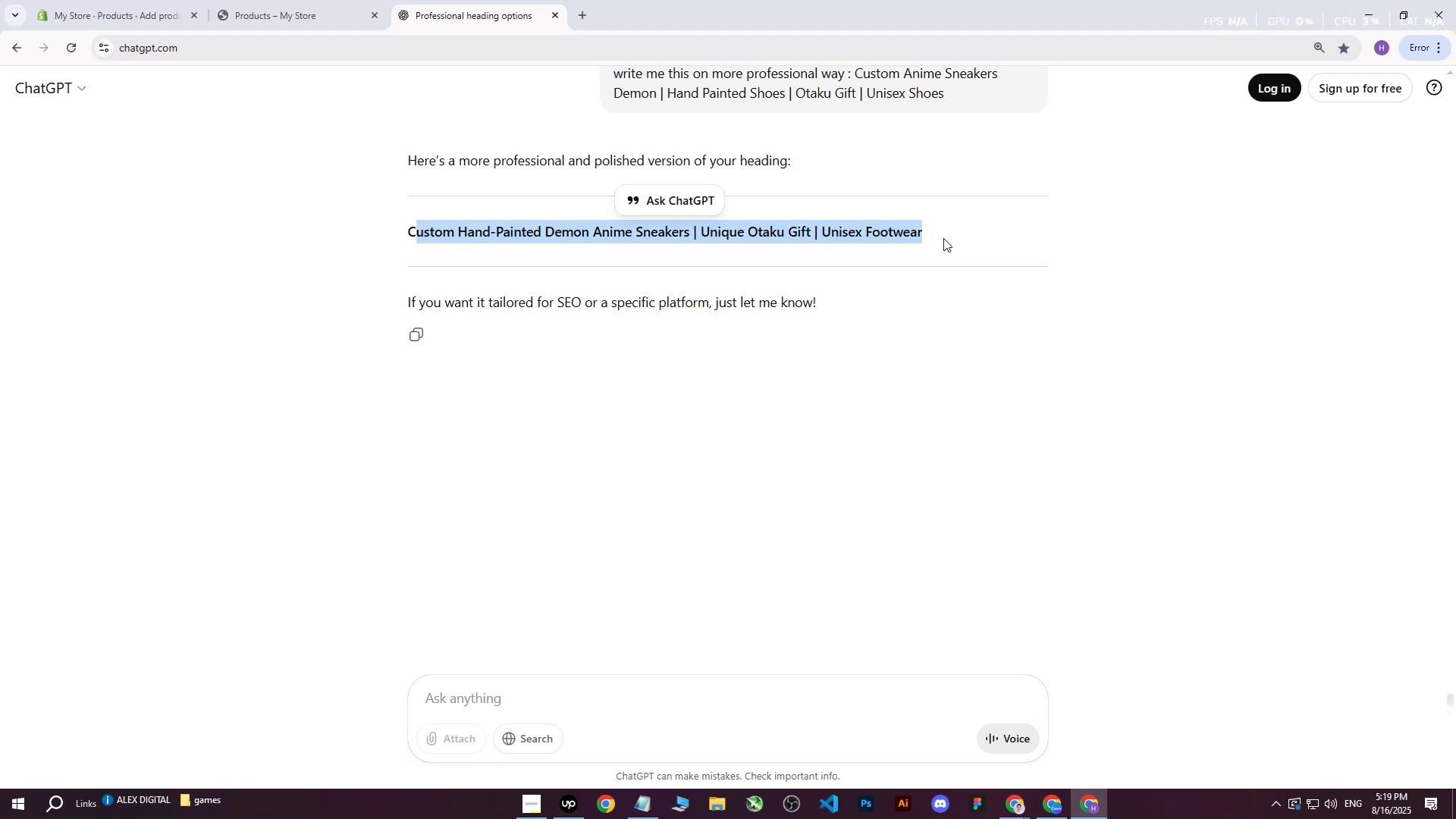 
key(Control+C)
 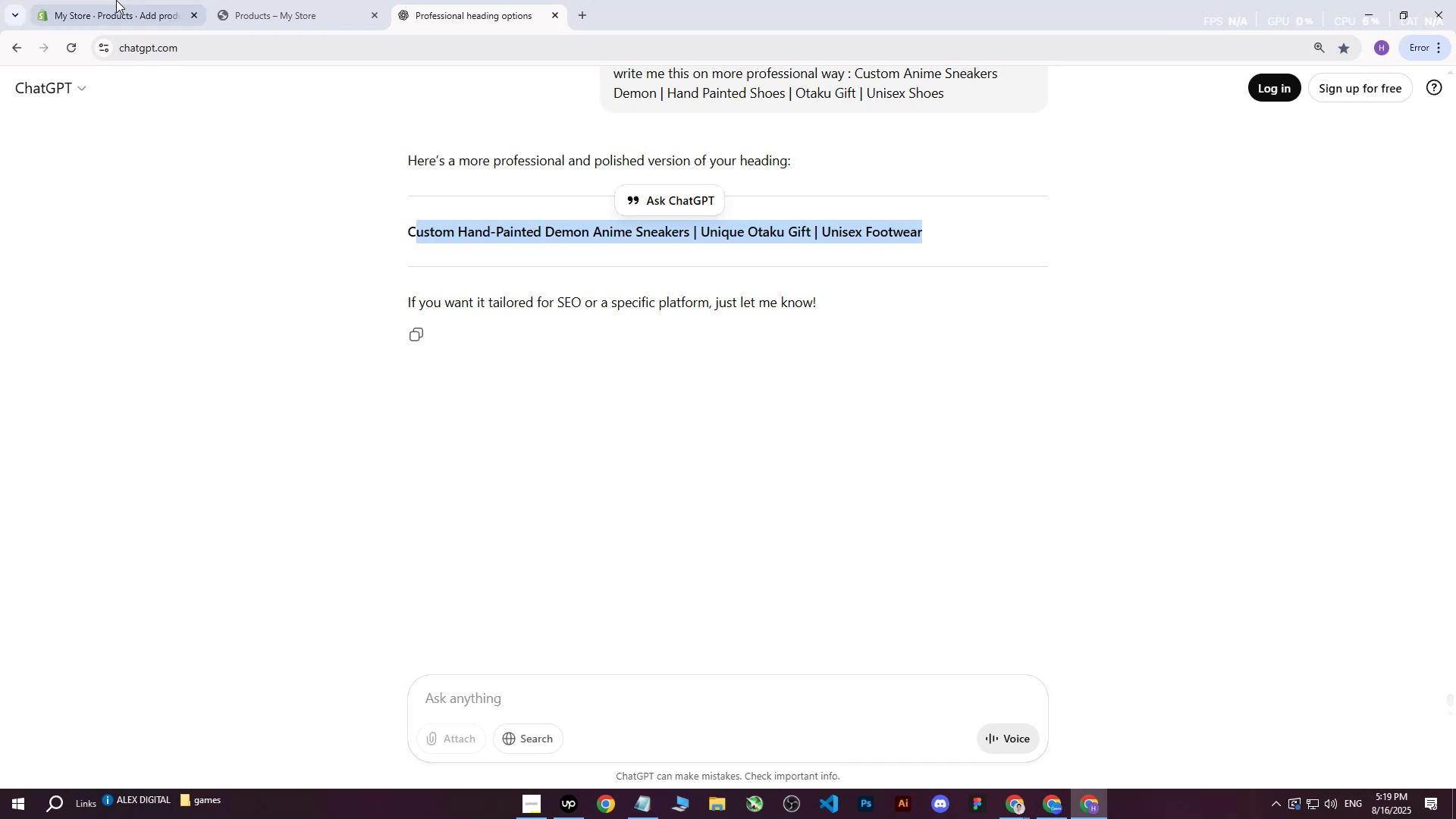 
left_click([108, 0])
 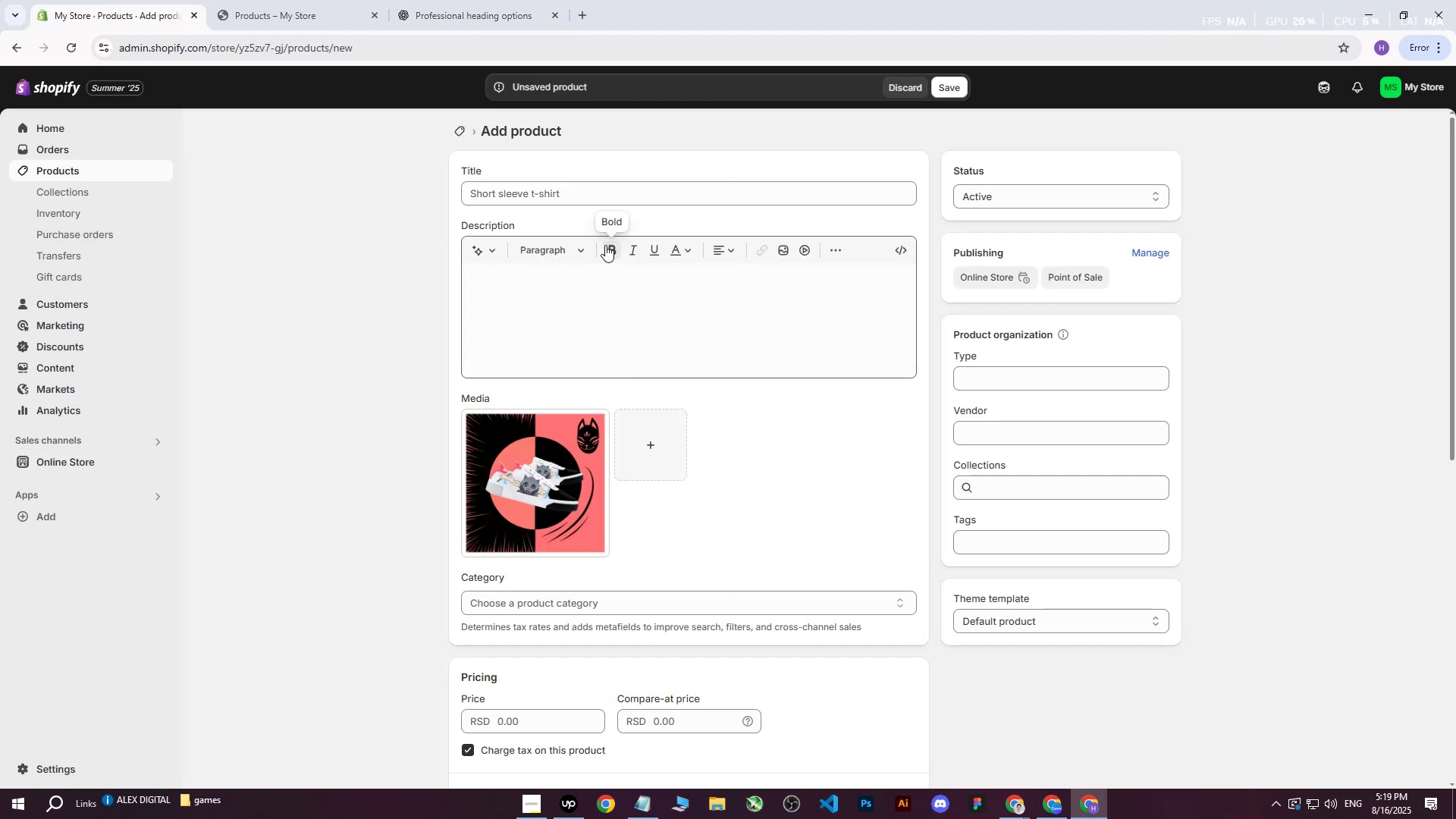 
left_click([601, 205])
 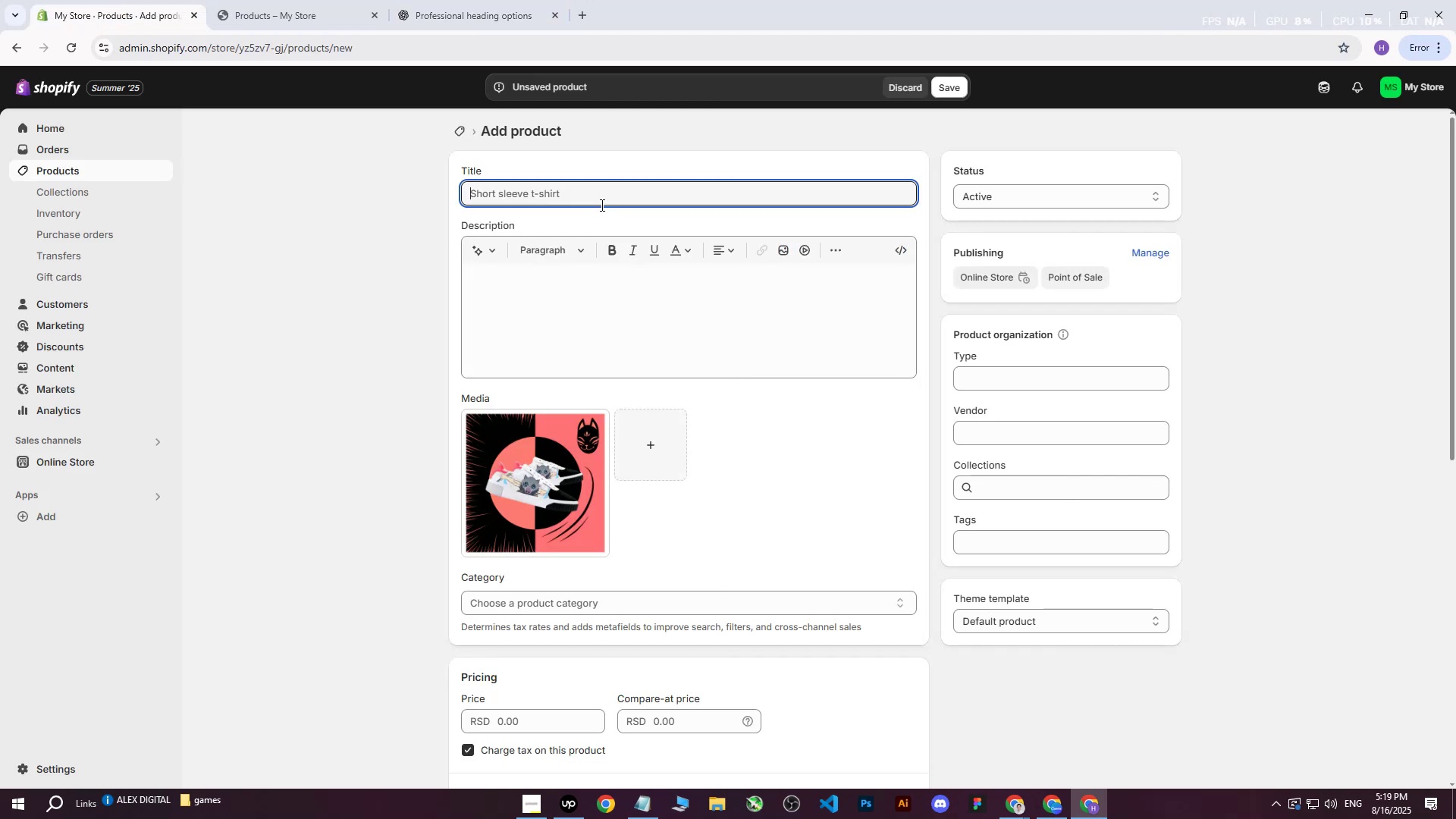 
key(Control+ControlLeft)
 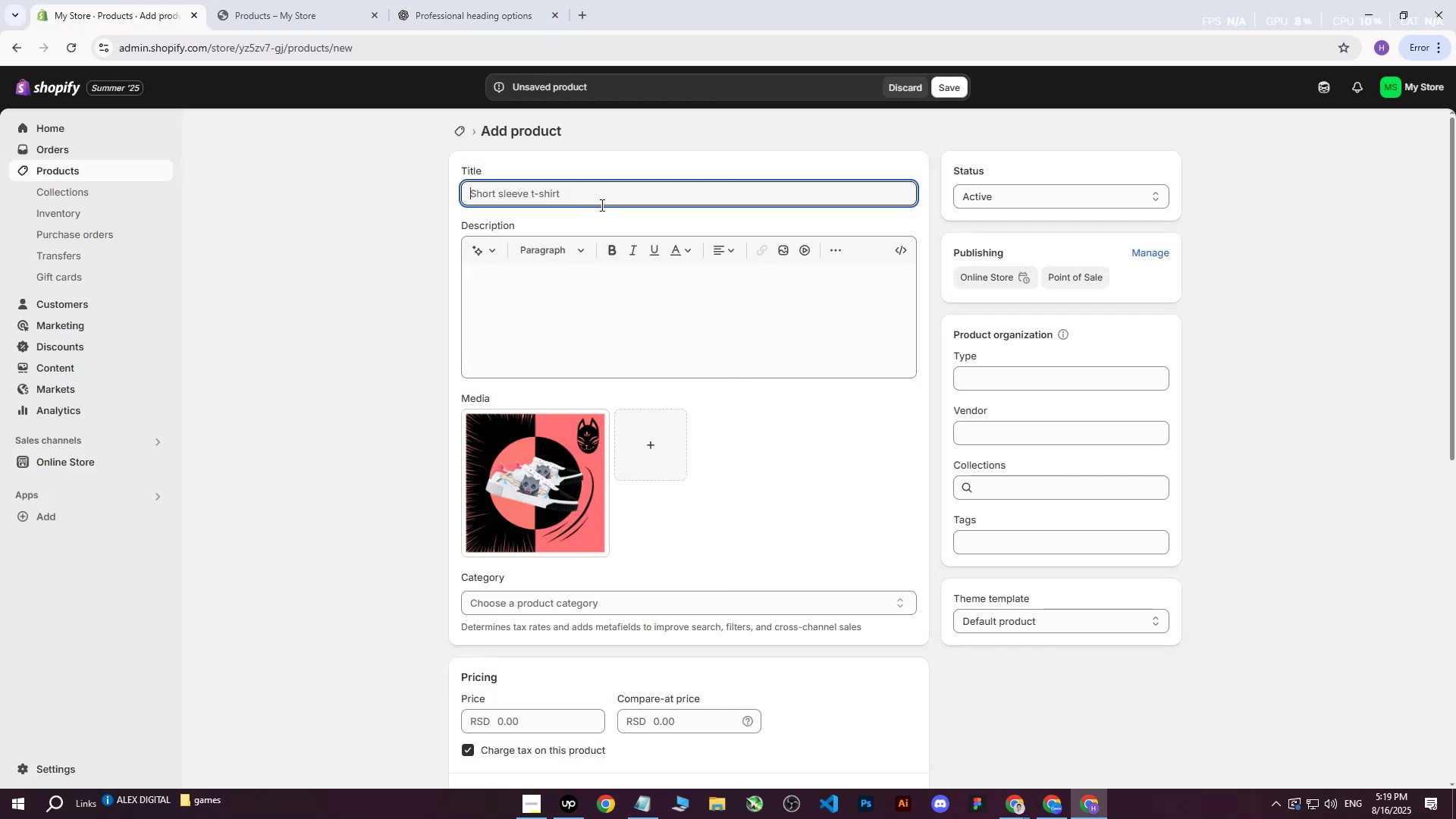 
key(Control+V)
 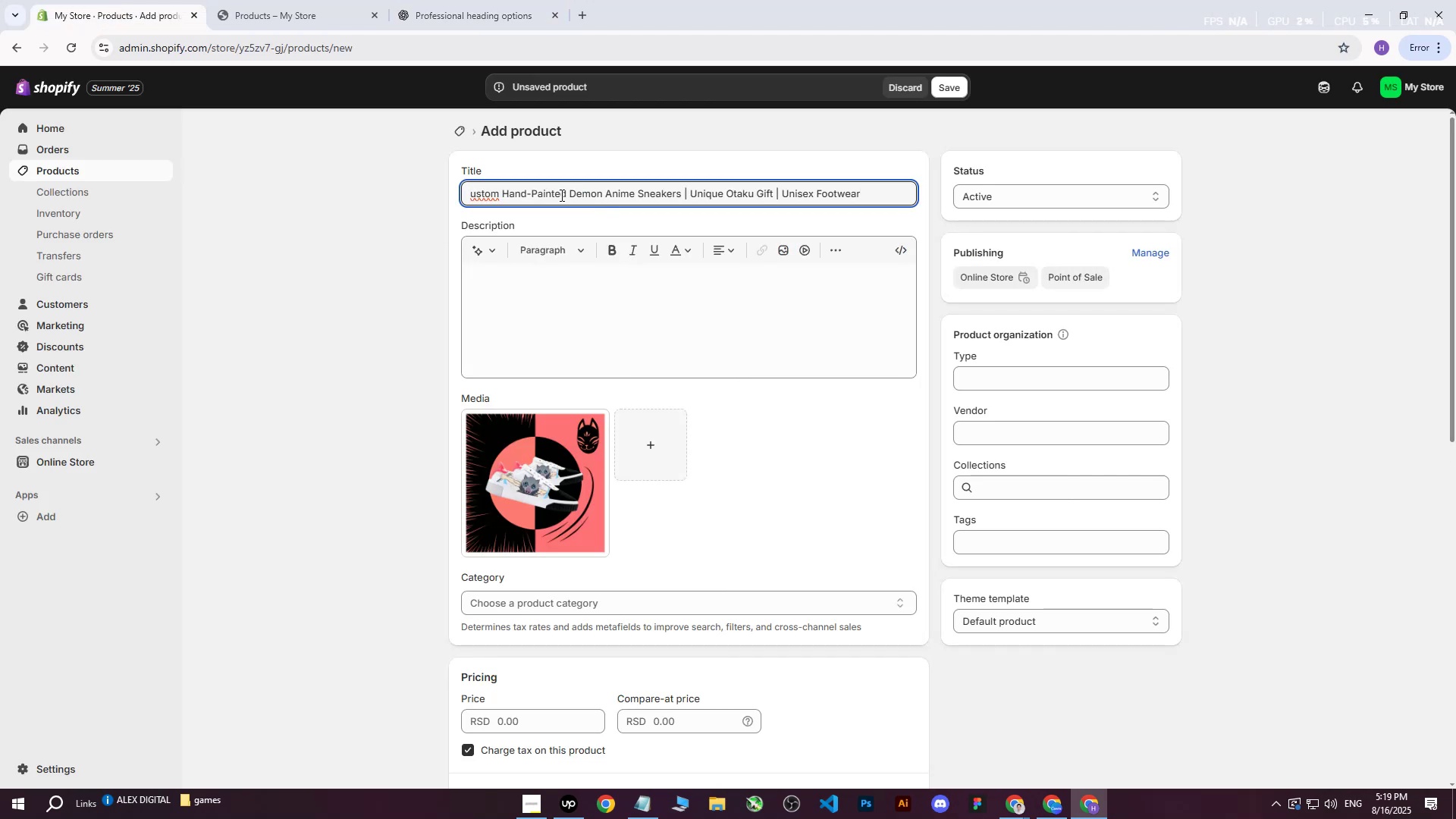 
left_click_drag(start_coordinate=[552, 195], to_coordinate=[364, 187])
 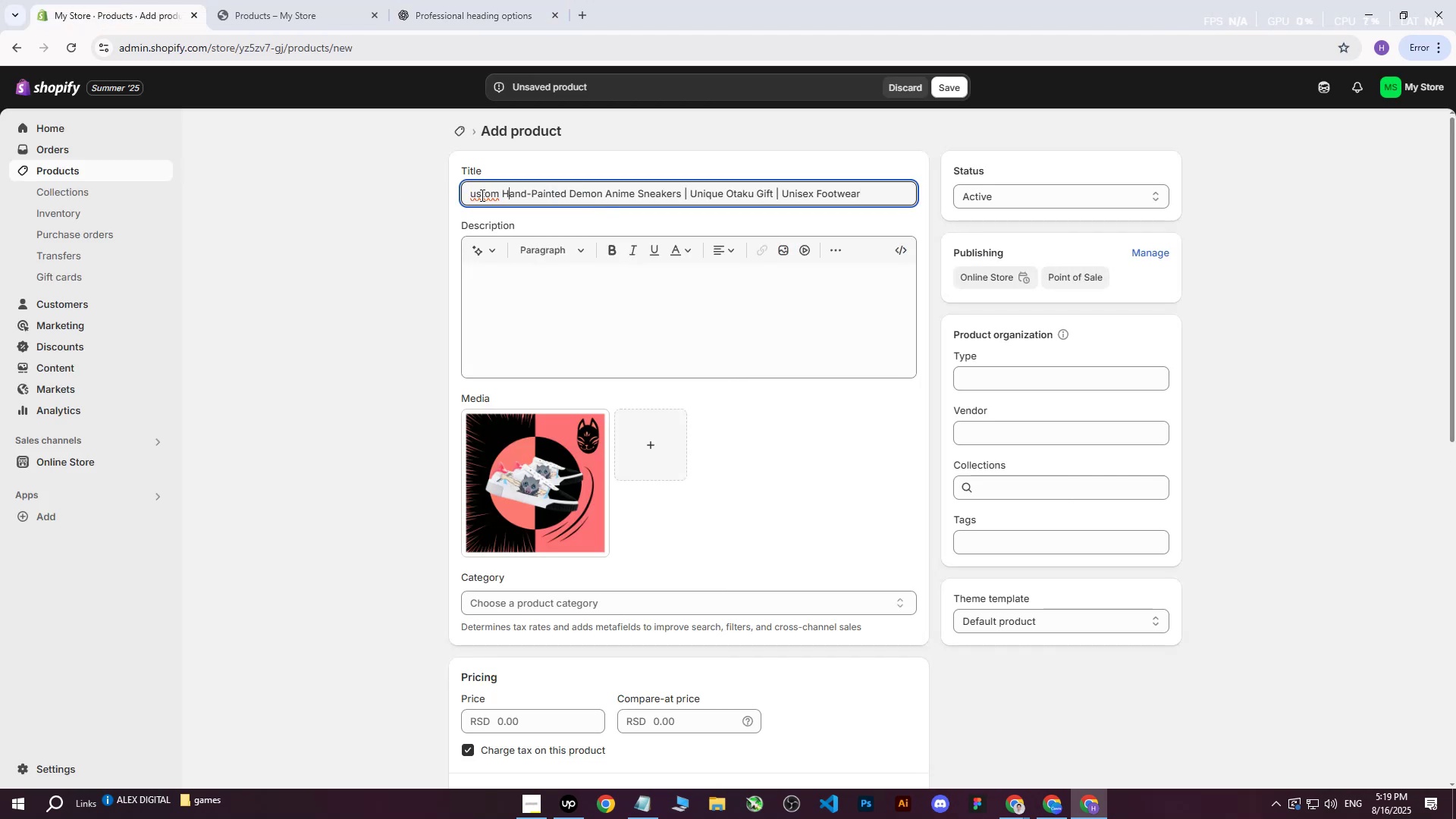 
double_click([477, 193])
 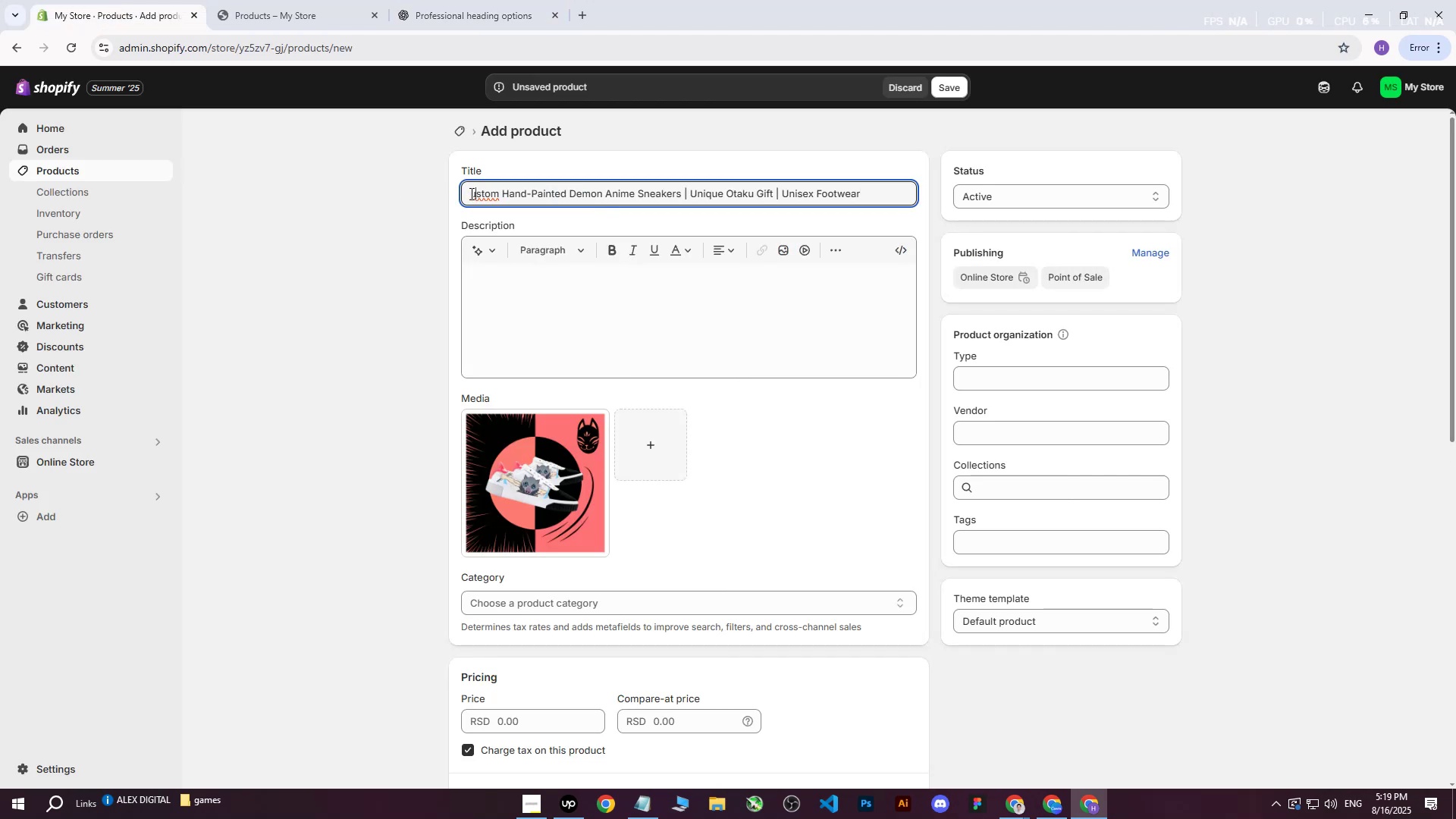 
triple_click([470, 193])
 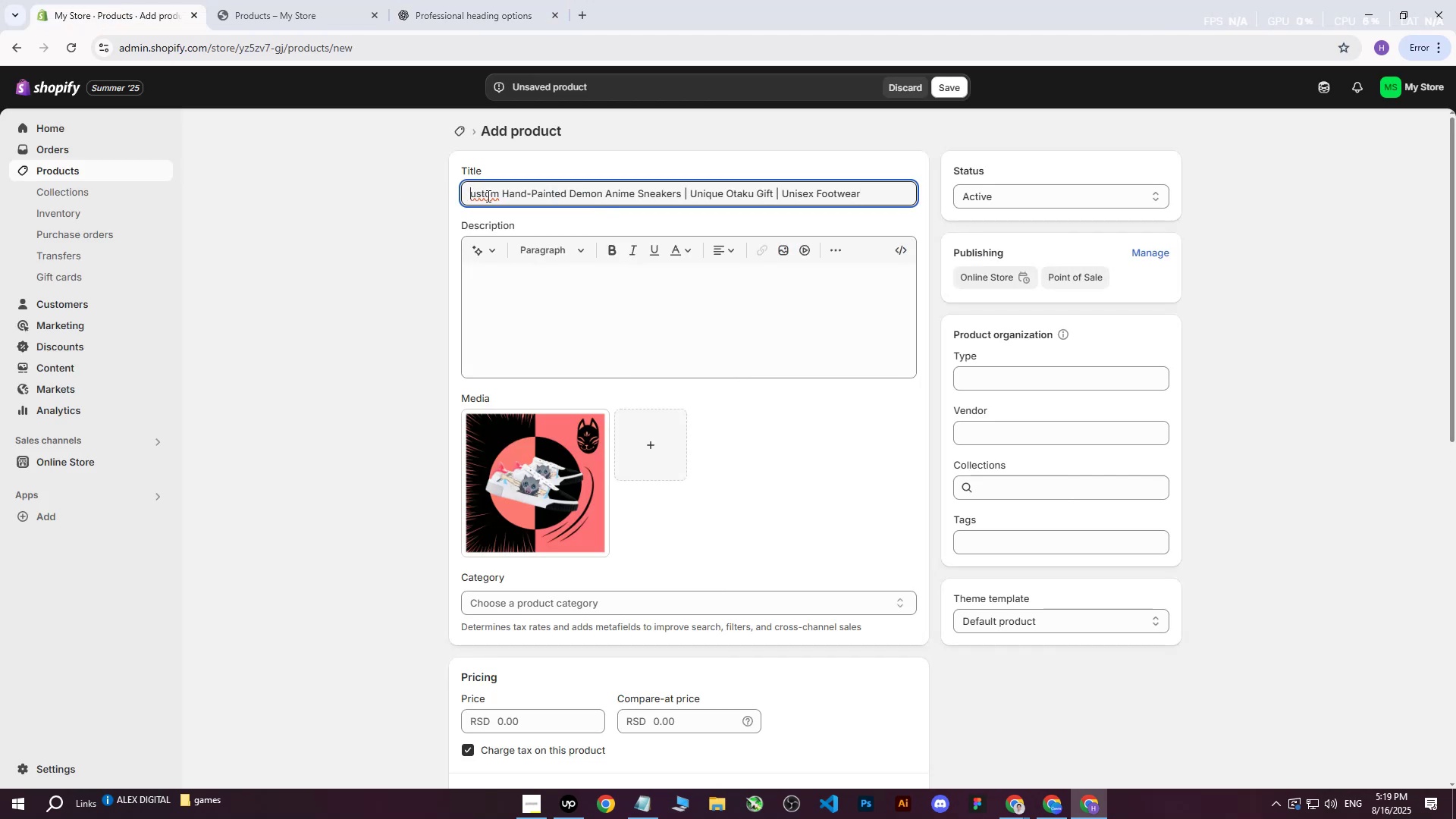 
key(CapsLock)
 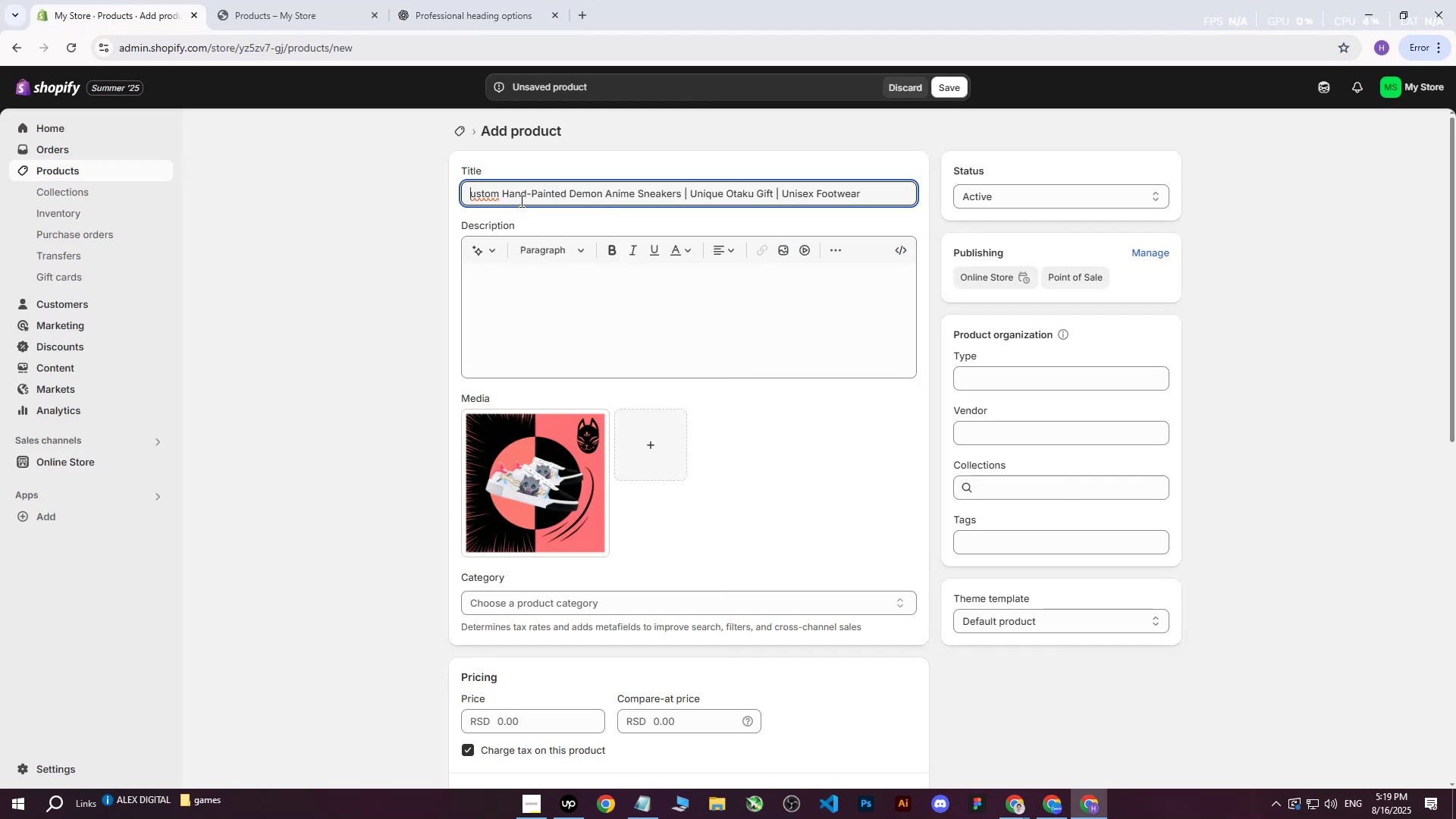 
key(C)
 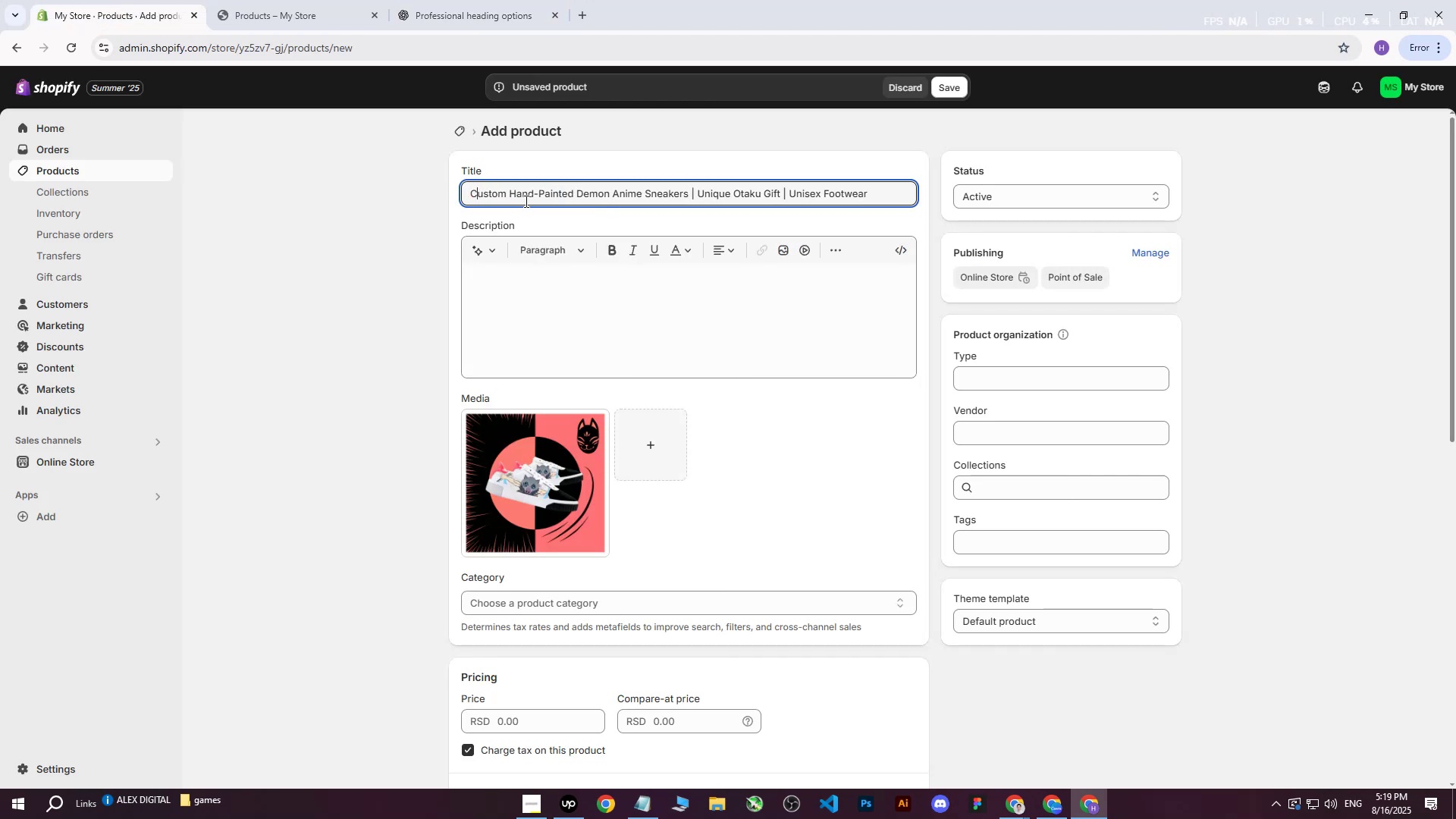 
key(CapsLock)
 